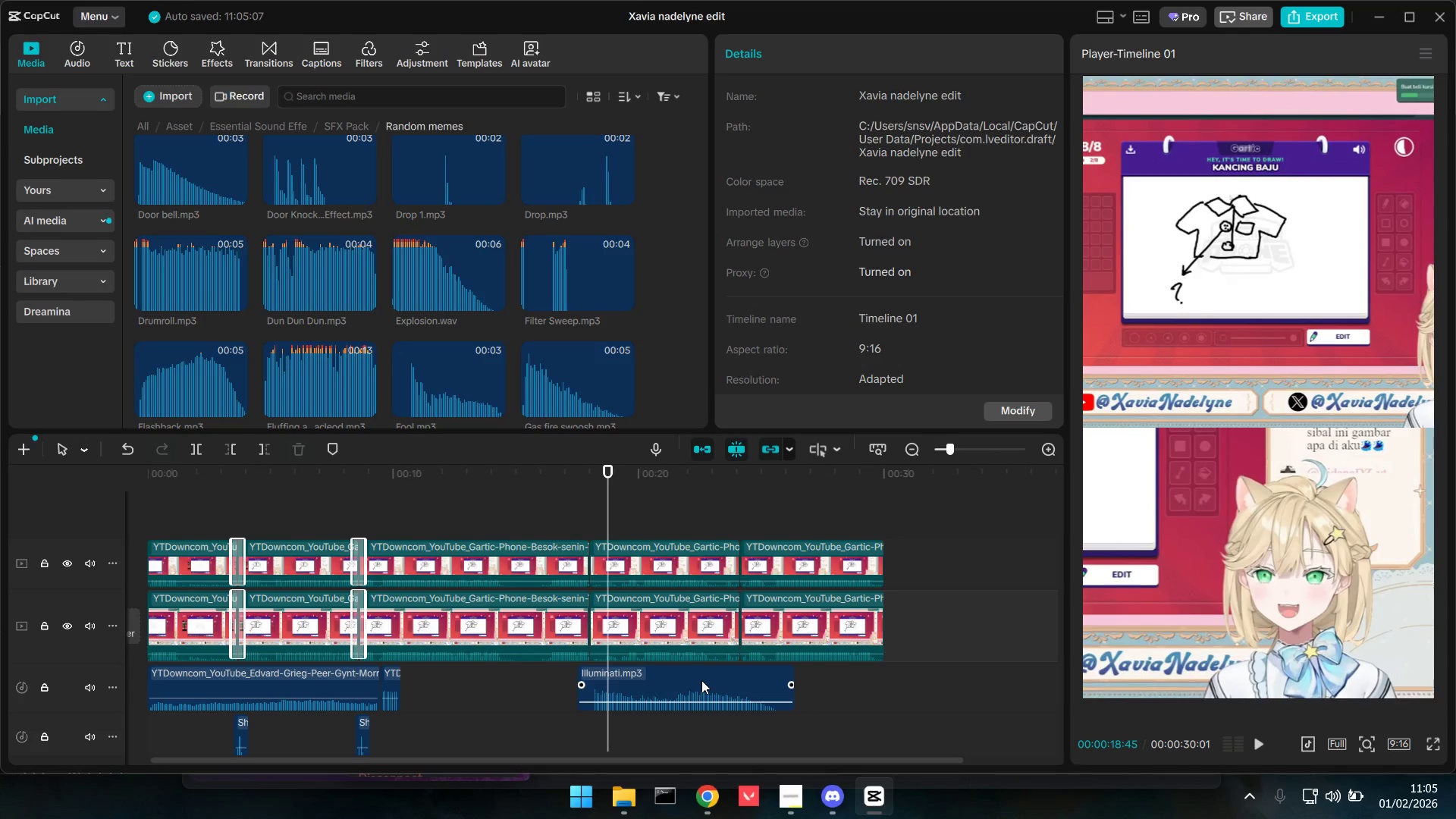 
hold_key(key=ControlLeft, duration=0.8)
 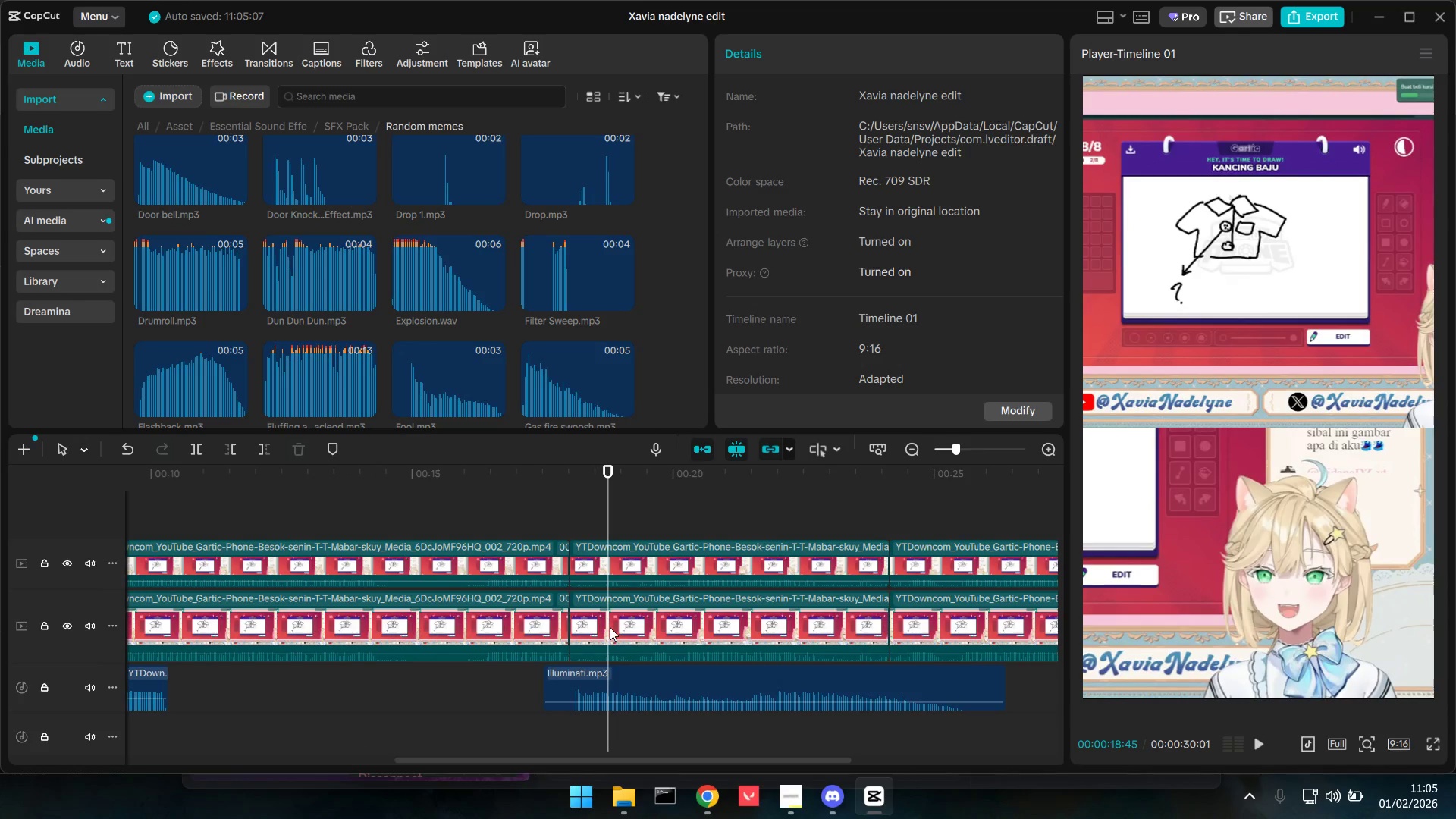 
hold_key(key=ControlLeft, duration=16.41)
 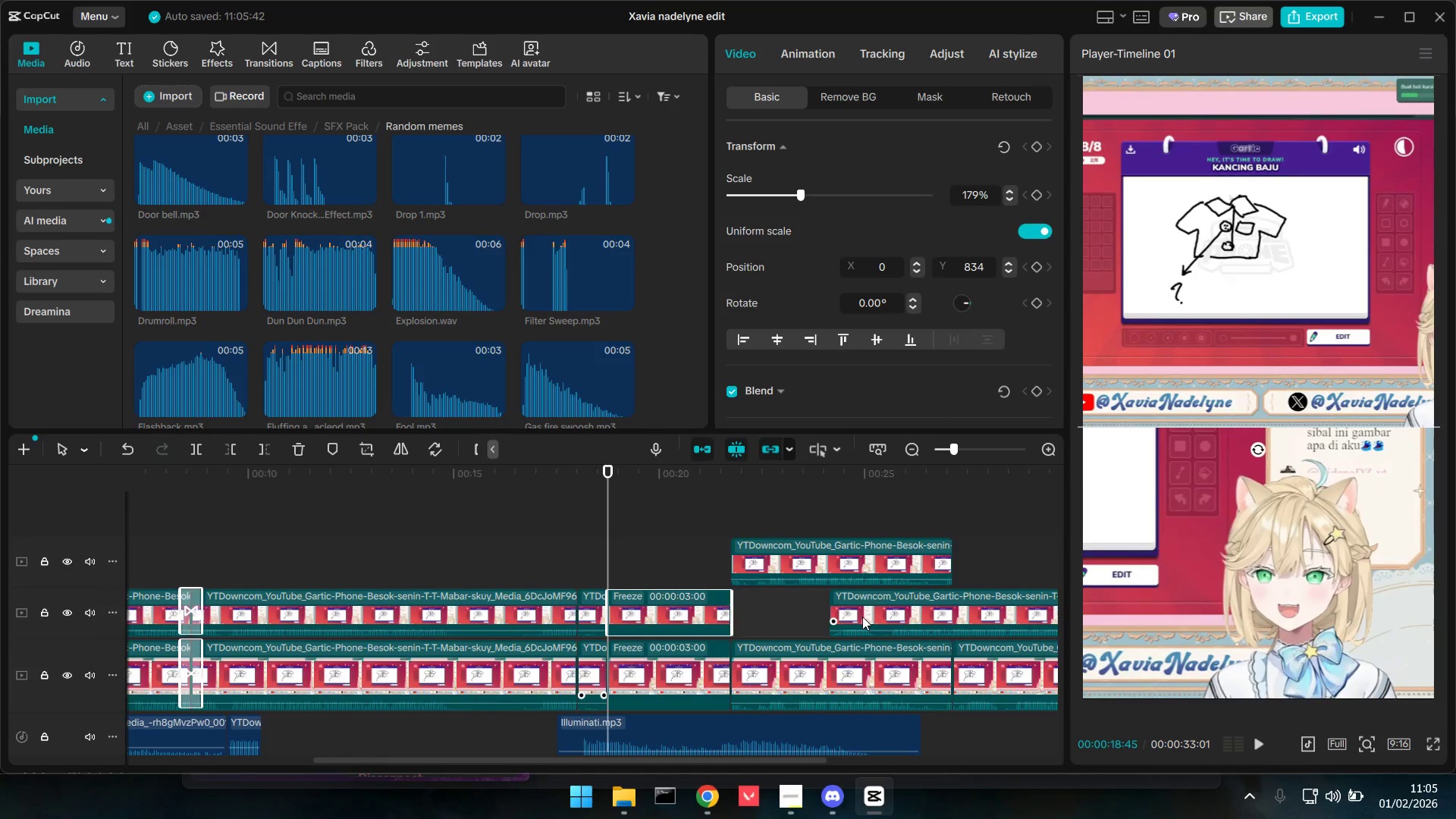 
scroll: coordinate [618, 679], scroll_direction: up, amount: 10.0
 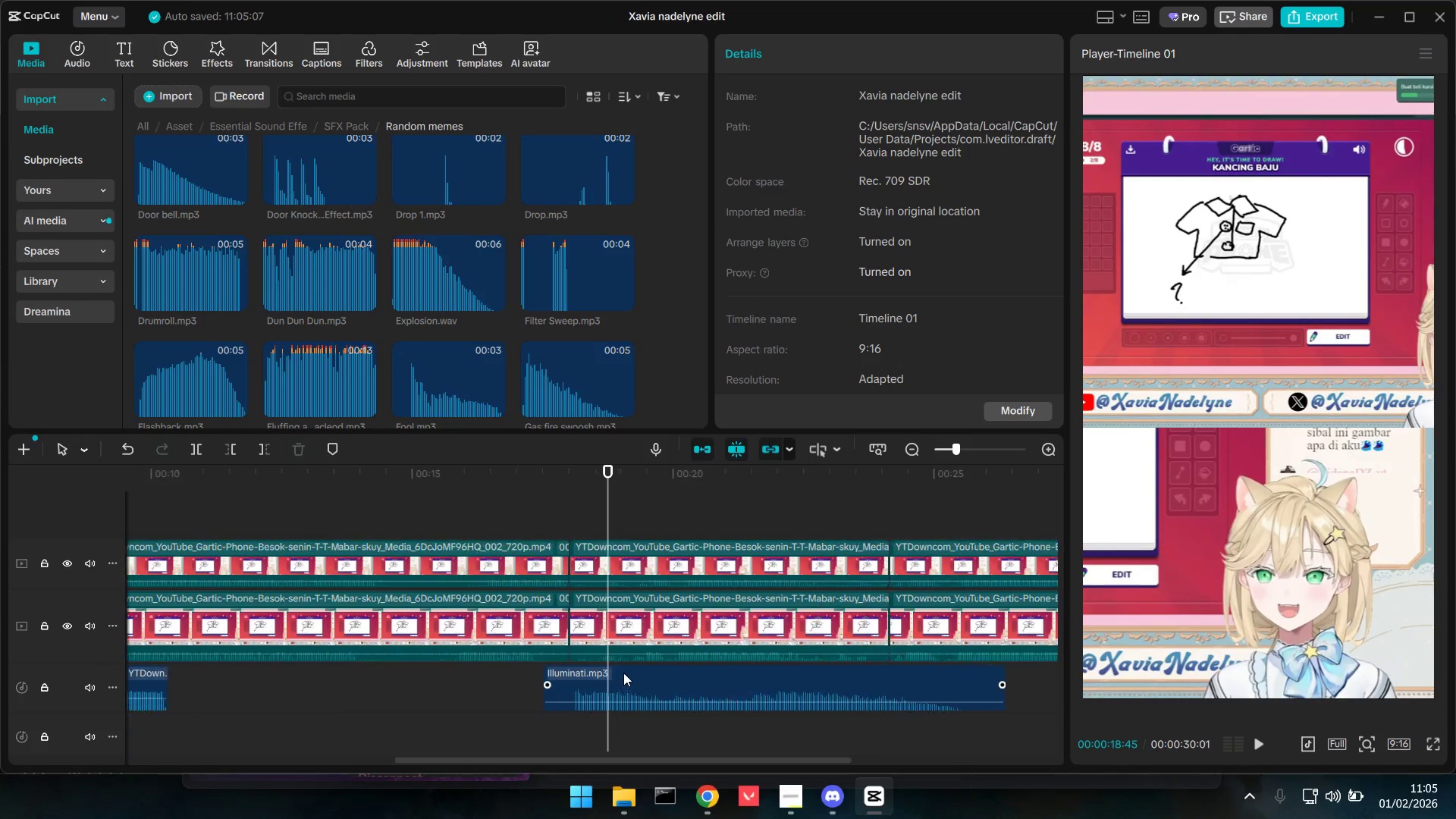 
left_click([610, 627])
 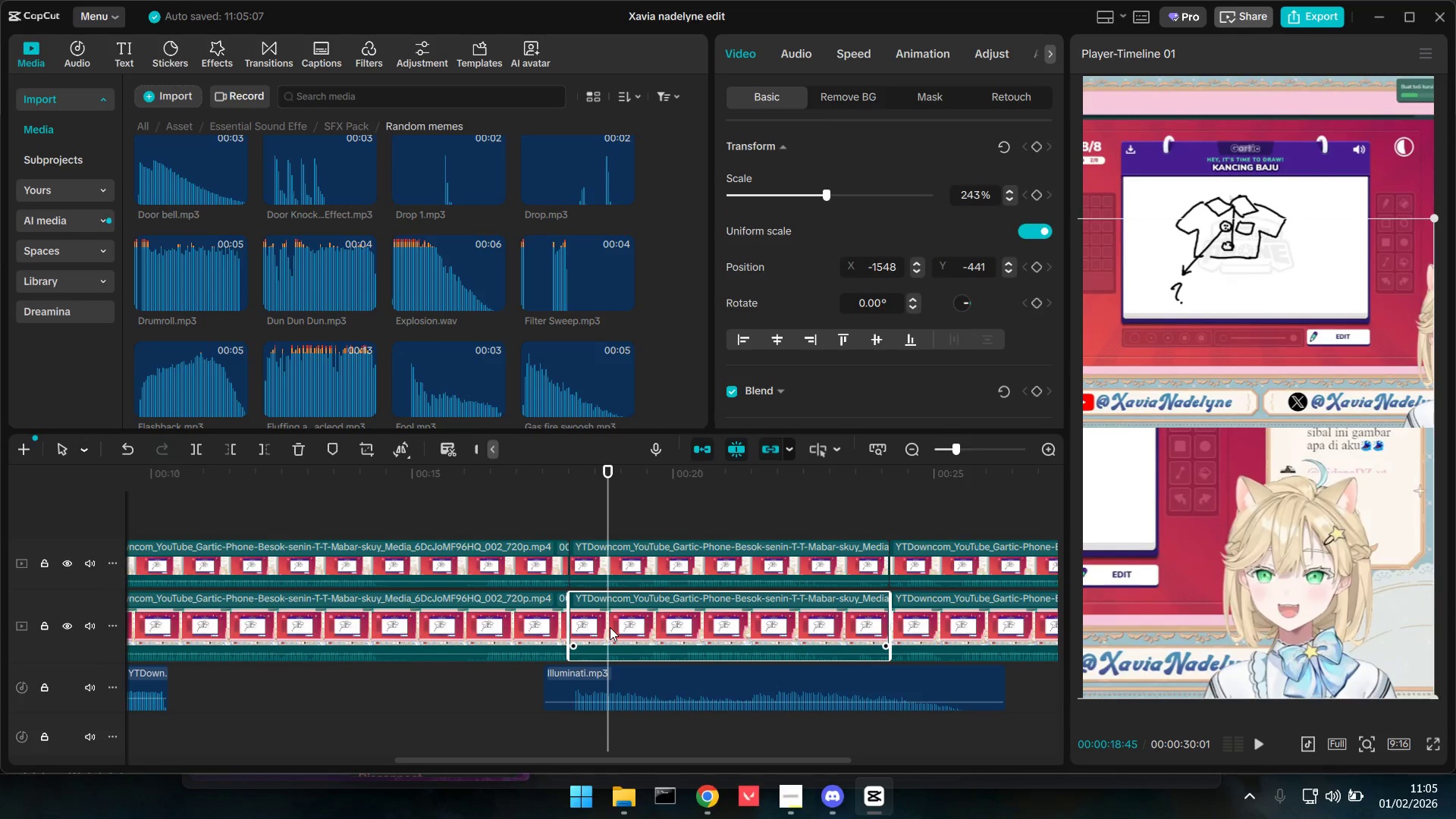 
hold_key(key=ShiftLeft, duration=0.31)
 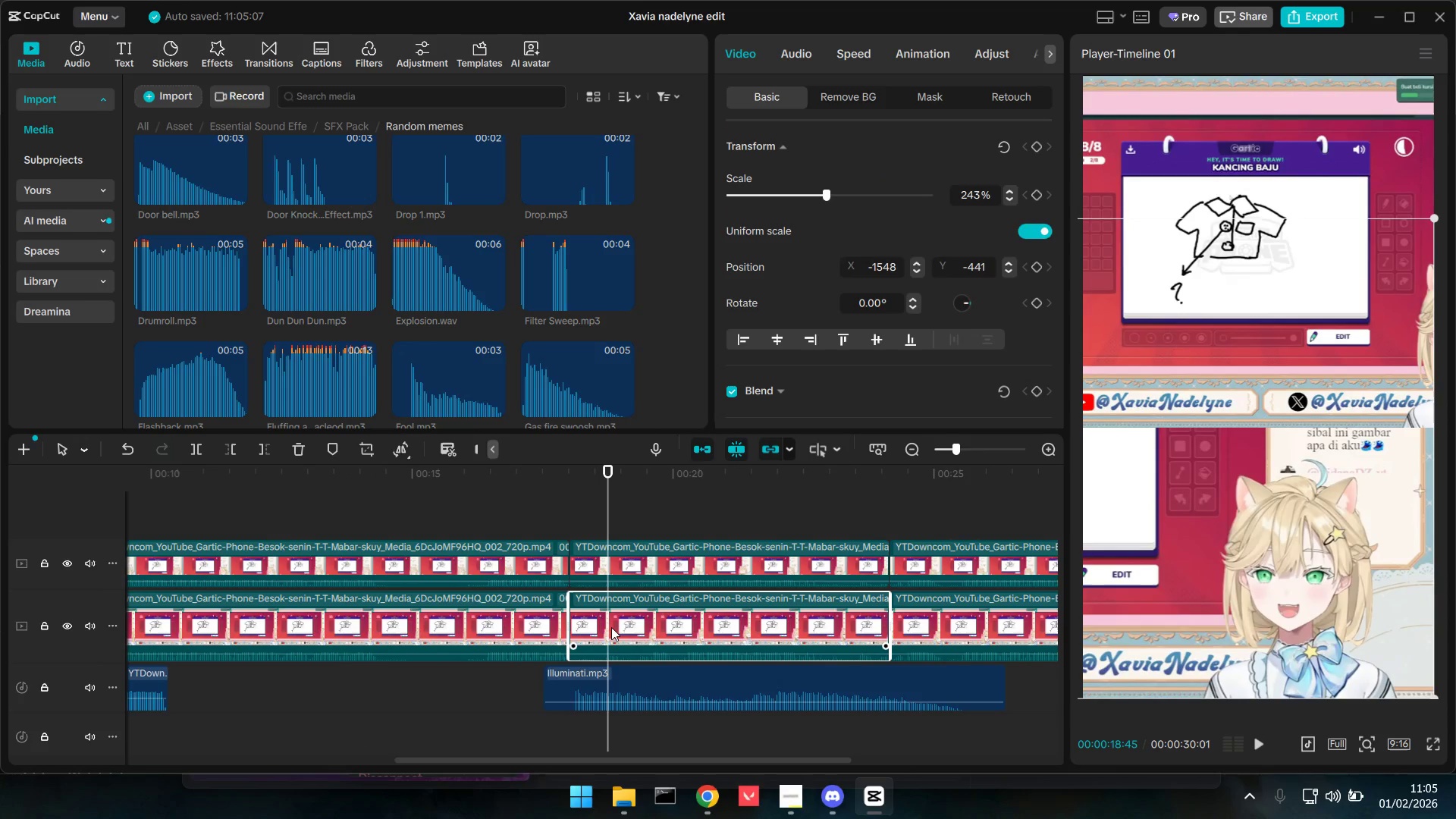 
right_click([611, 627])
 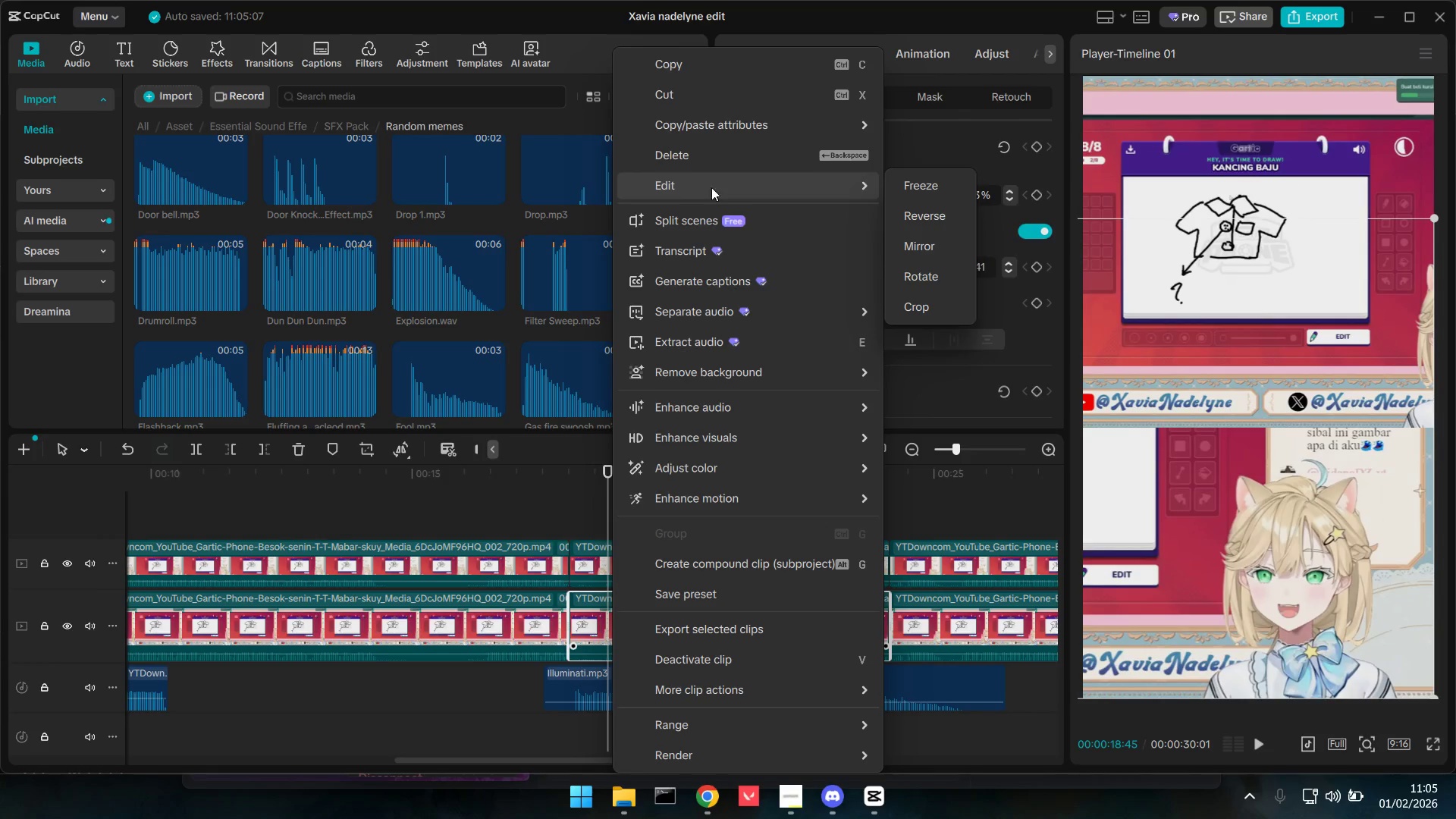 
left_click([924, 186])
 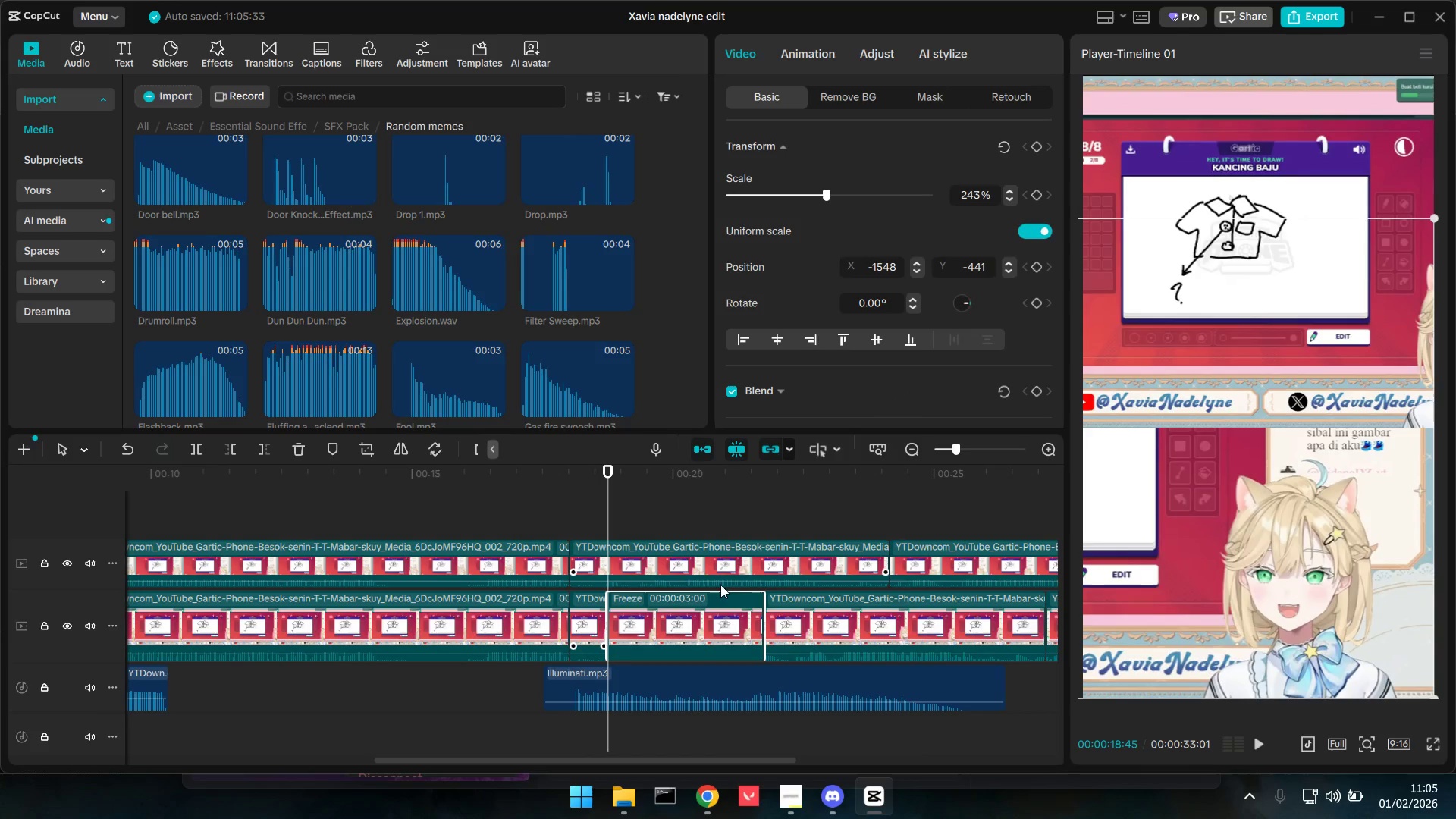 
left_click([604, 548])
 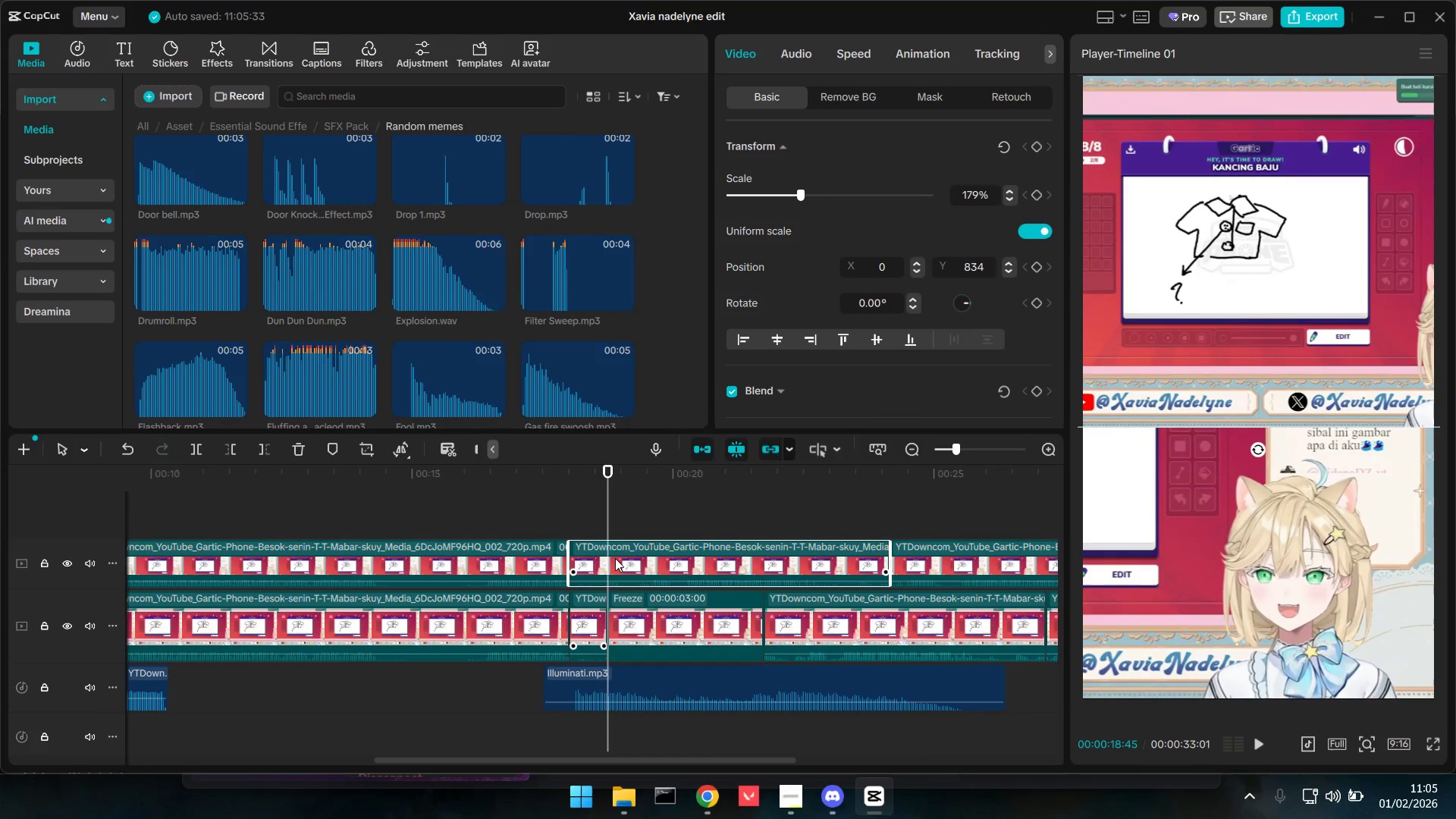 
right_click([615, 558])
 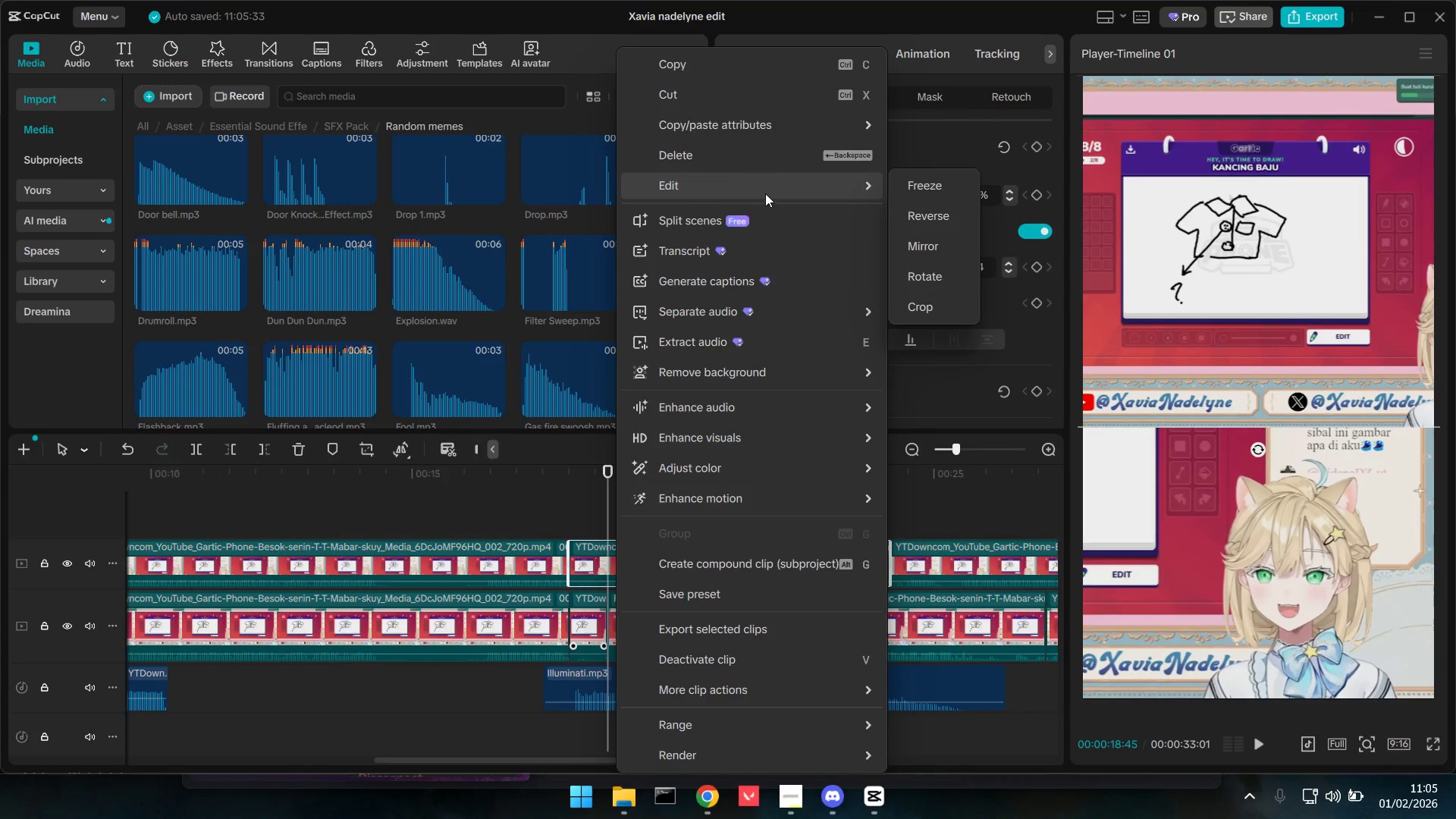 
left_click([943, 522])
 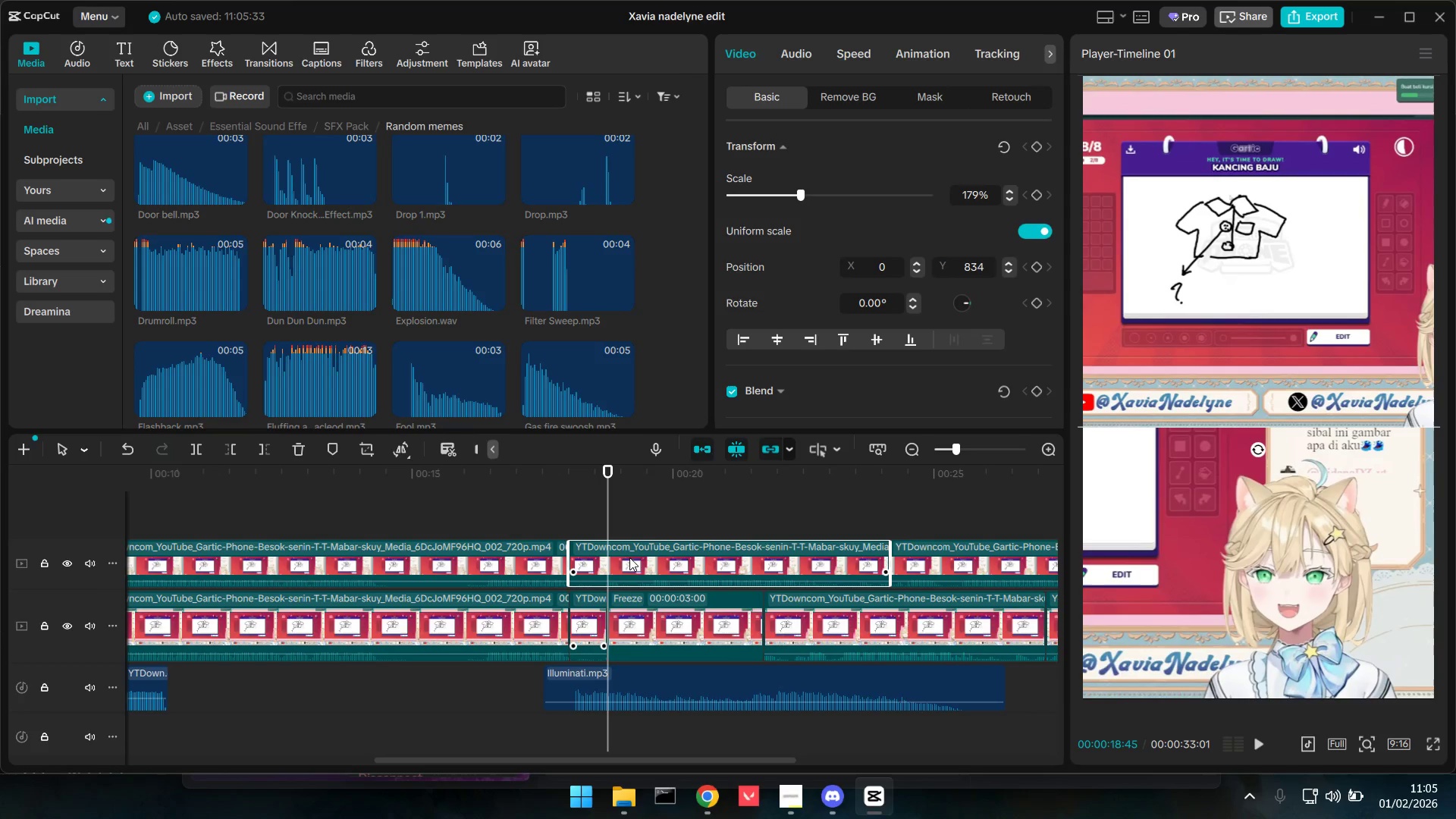 
right_click([609, 557])
 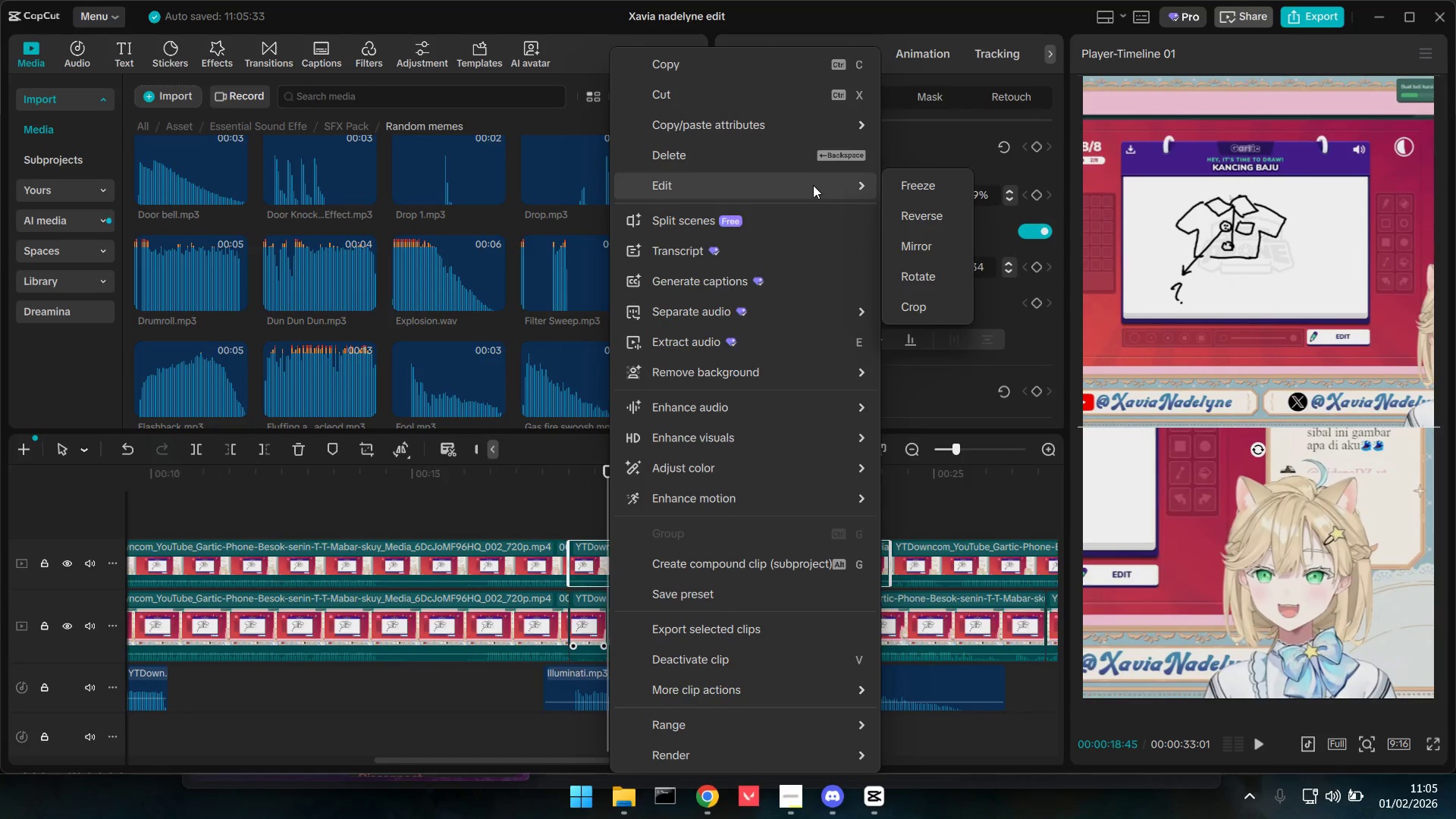 
left_click([939, 189])
 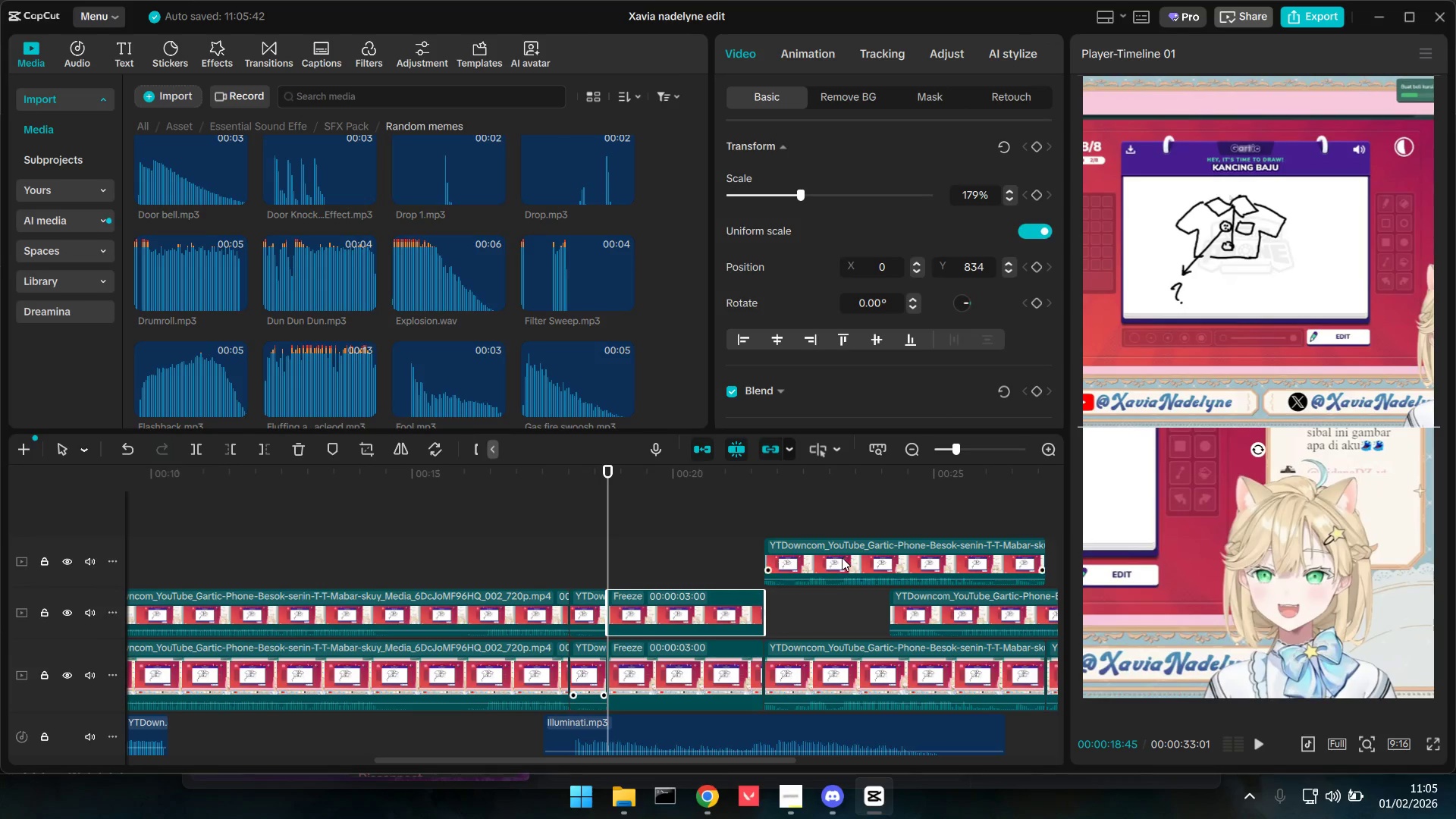 
hold_key(key=ControlLeft, duration=1.08)
scroll: coordinate [864, 619], scroll_direction: down, amount: 8.0
 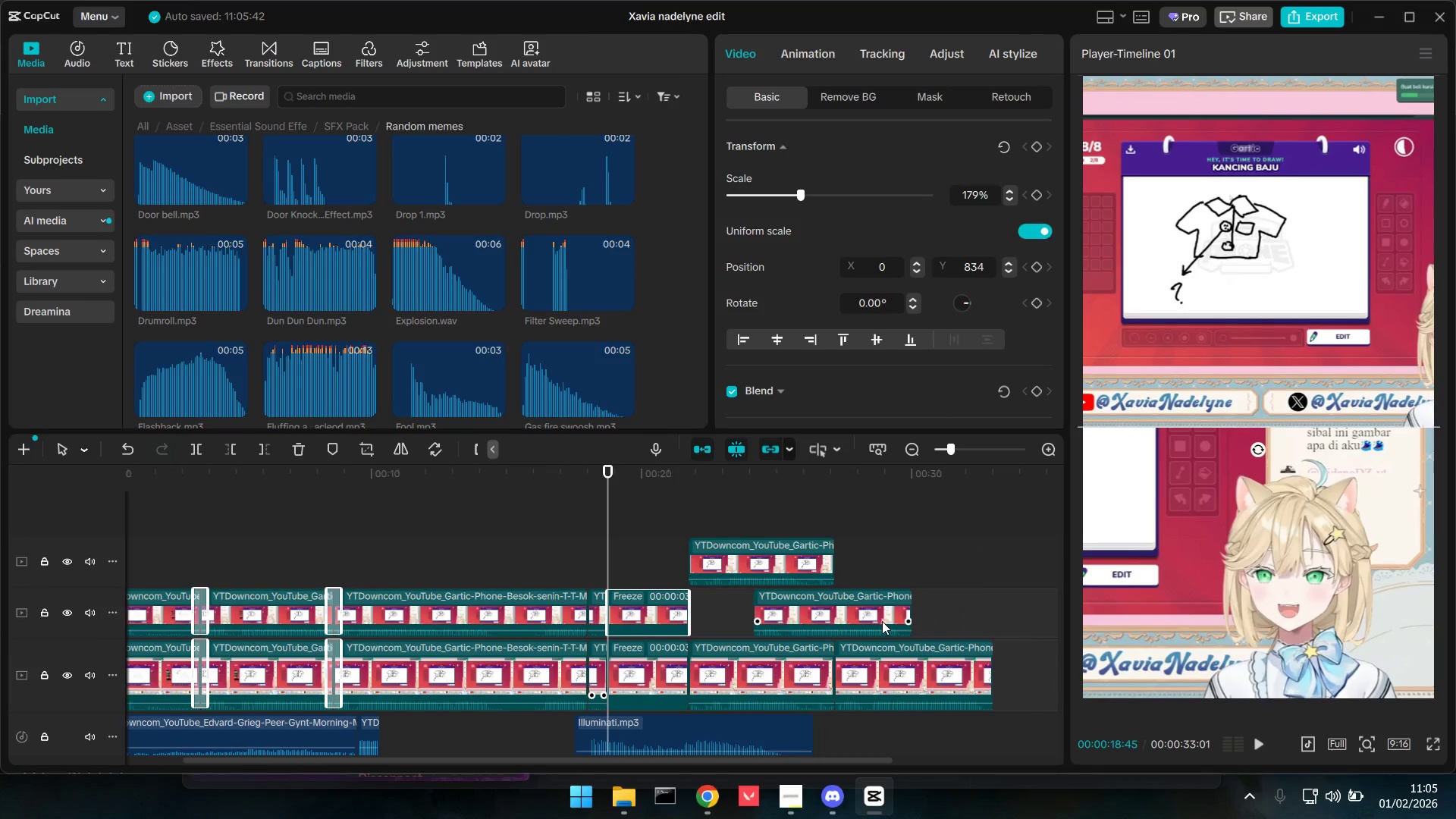 
left_click_drag(start_coordinate=[852, 614], to_coordinate=[931, 616])
 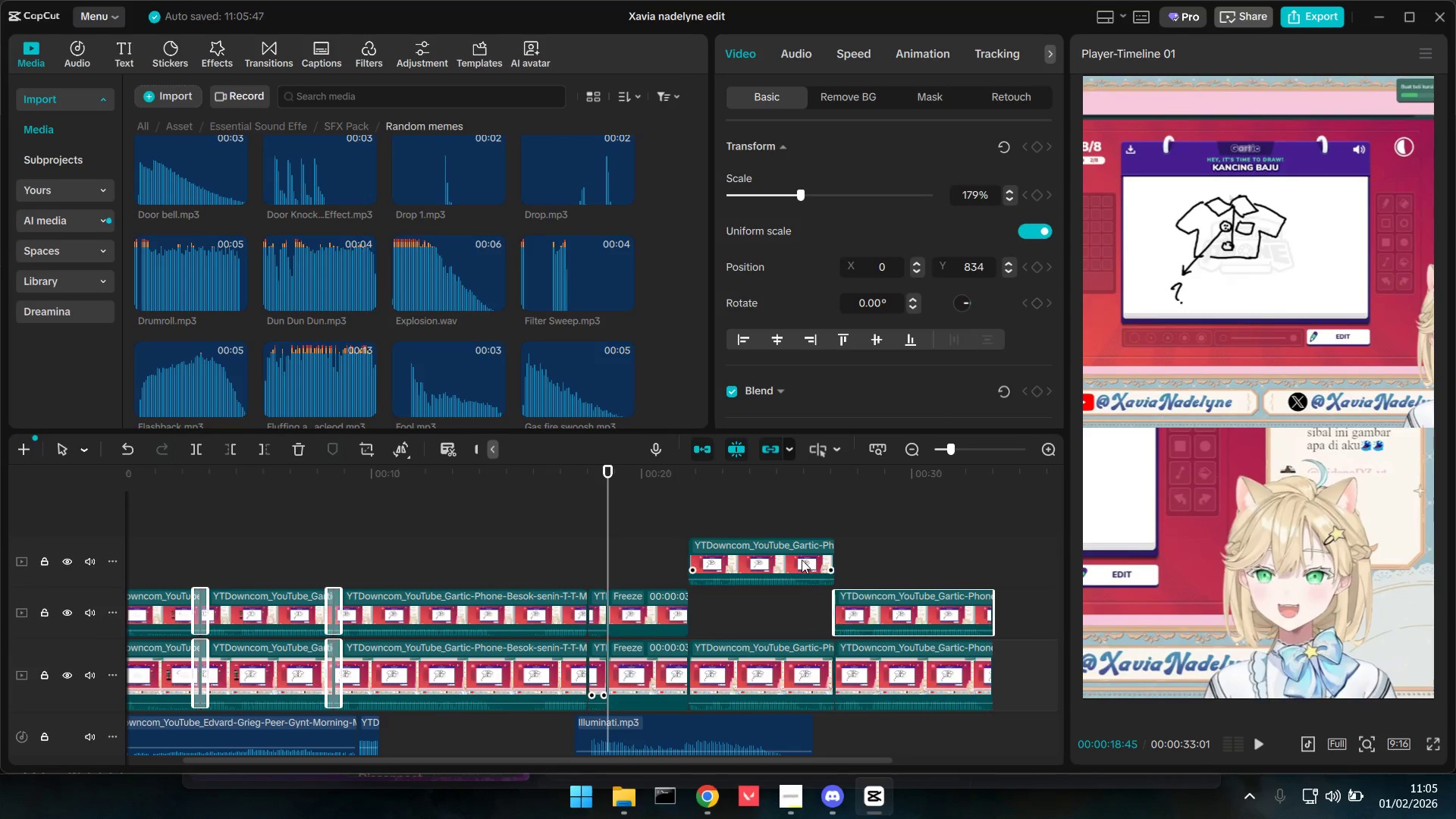 
left_click_drag(start_coordinate=[795, 560], to_coordinate=[793, 613])
 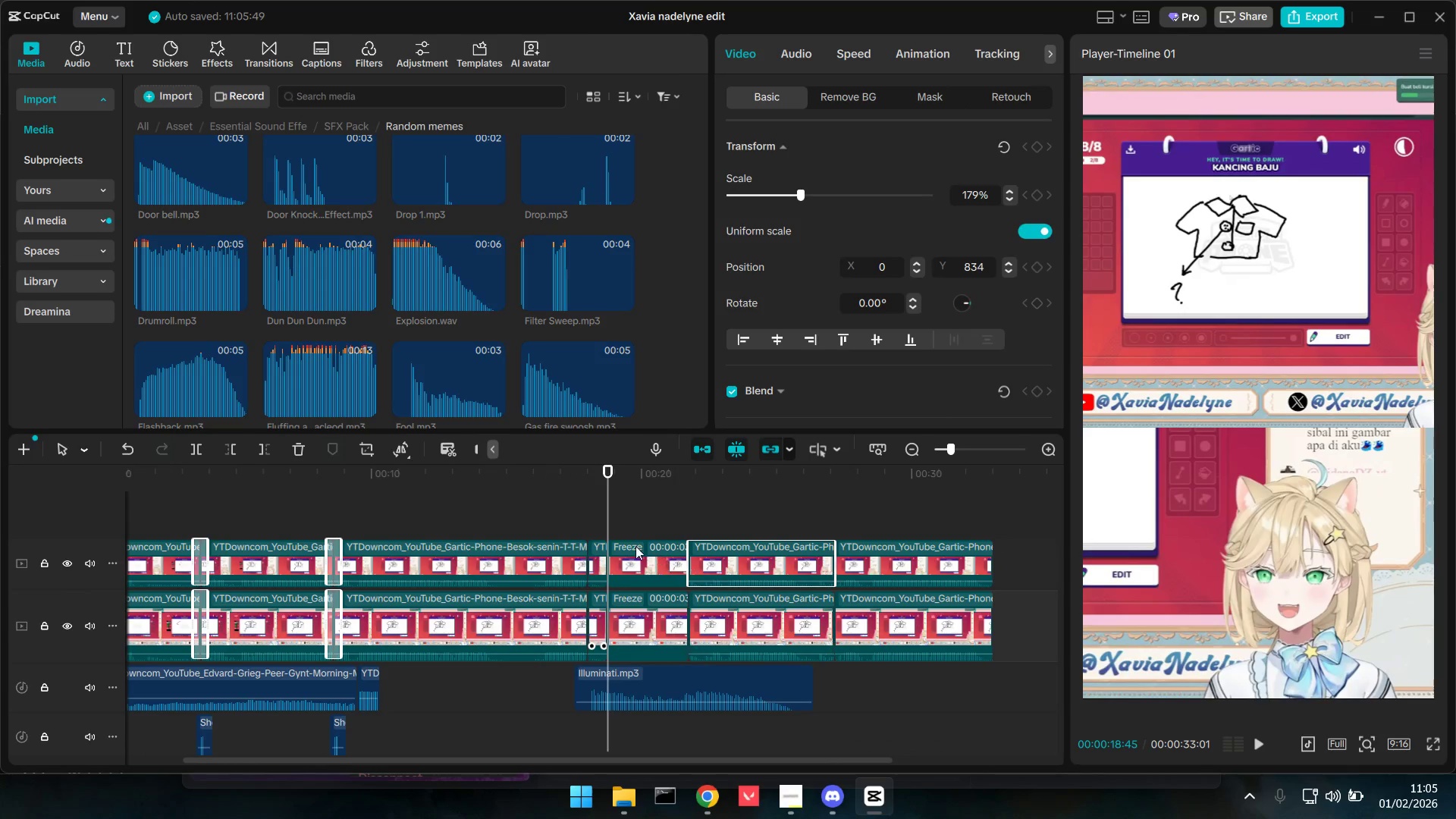 
left_click([601, 519])
 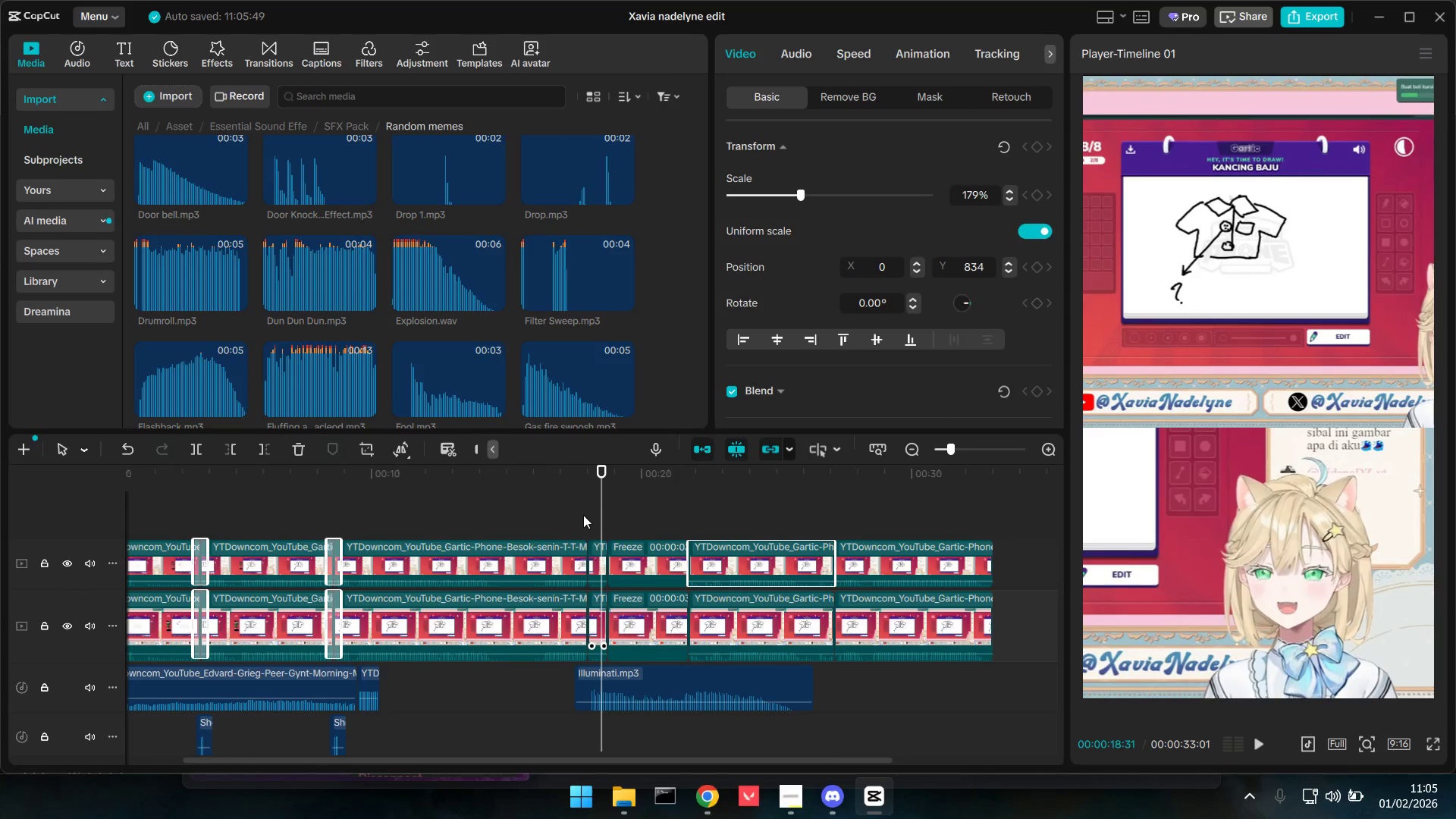 
left_click_drag(start_coordinate=[583, 515], to_coordinate=[588, 517])
 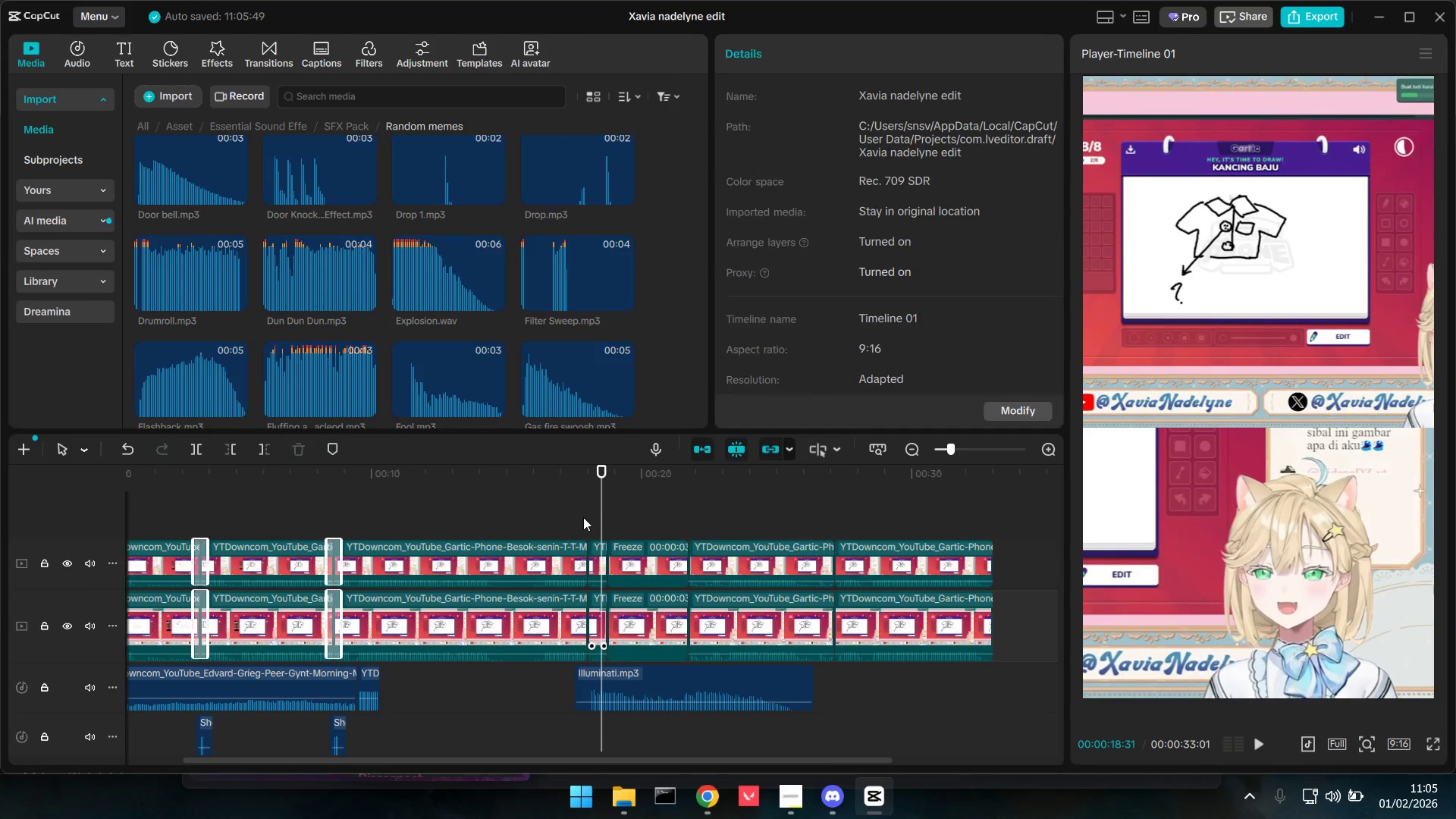 
key(Space)
 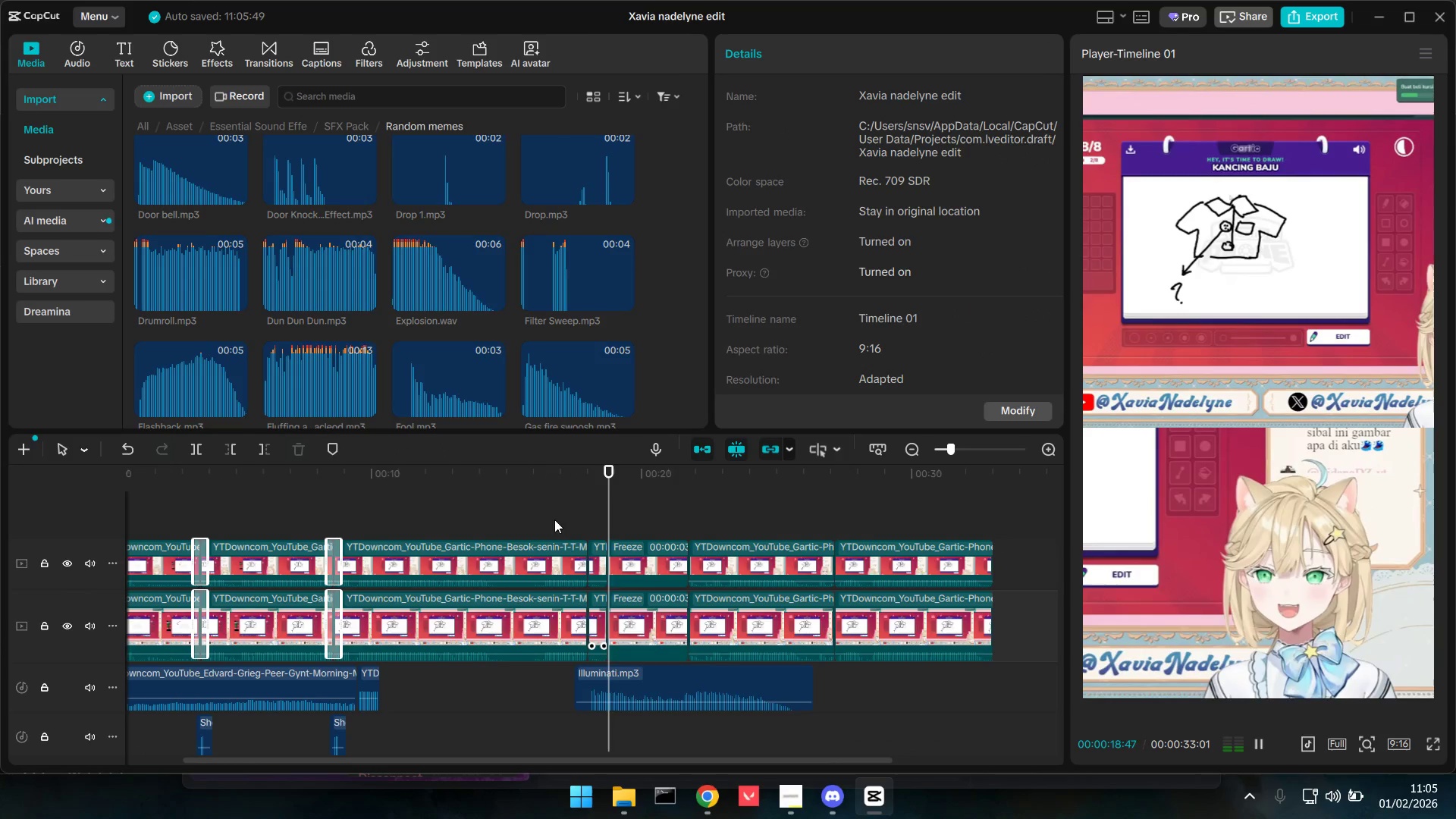 
key(Space)
 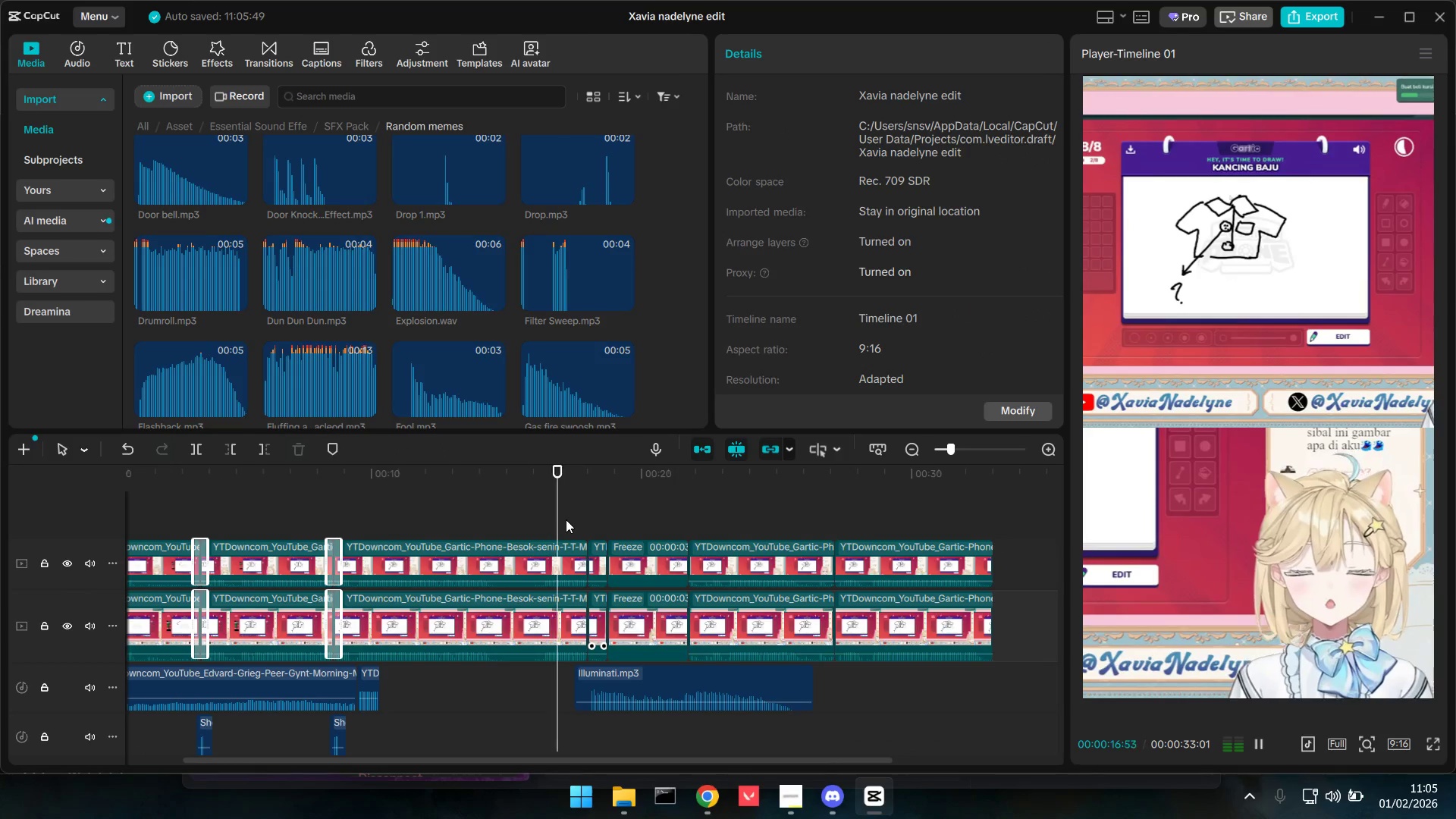 
key(Space)
 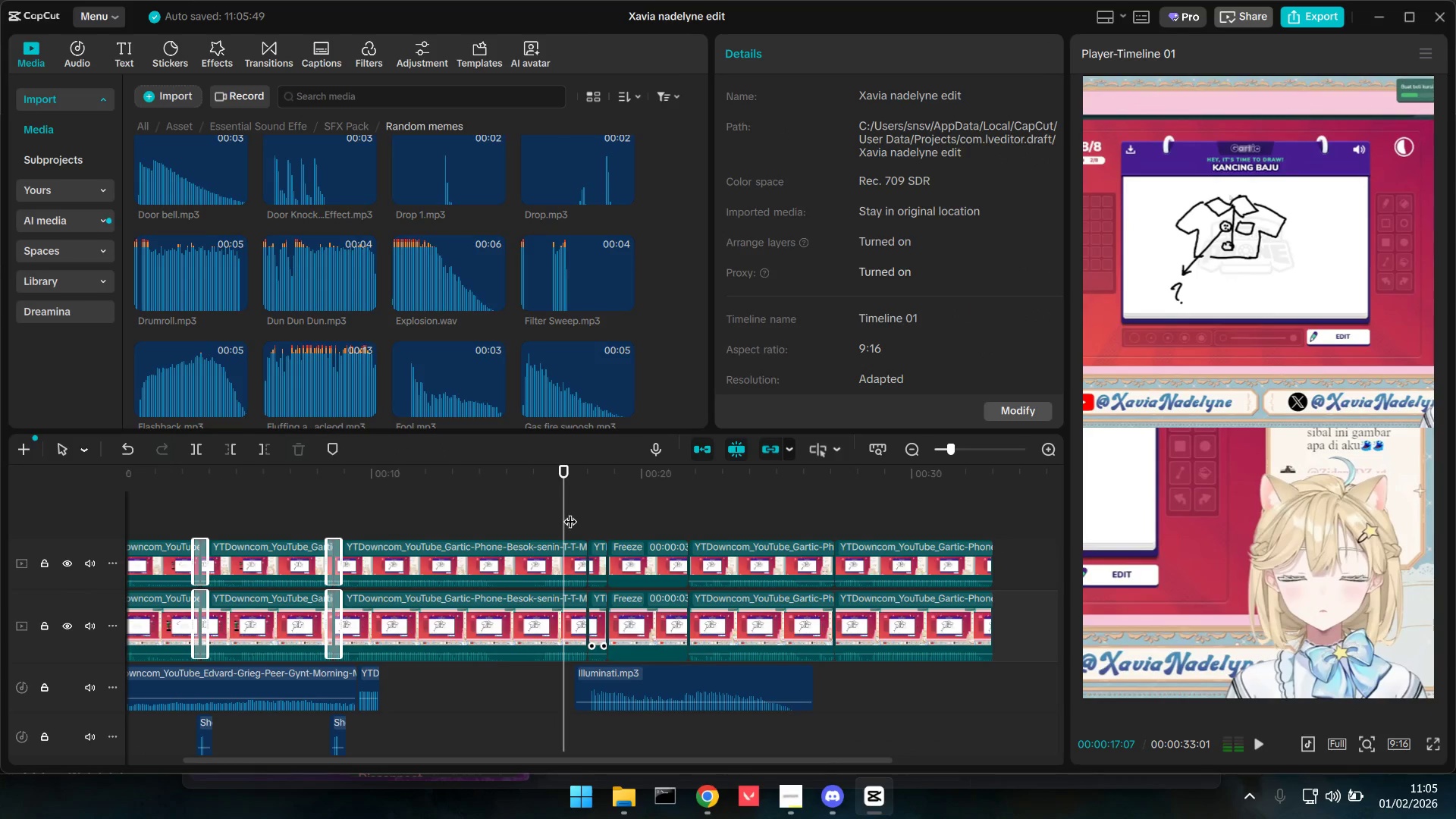 
key(Space)
 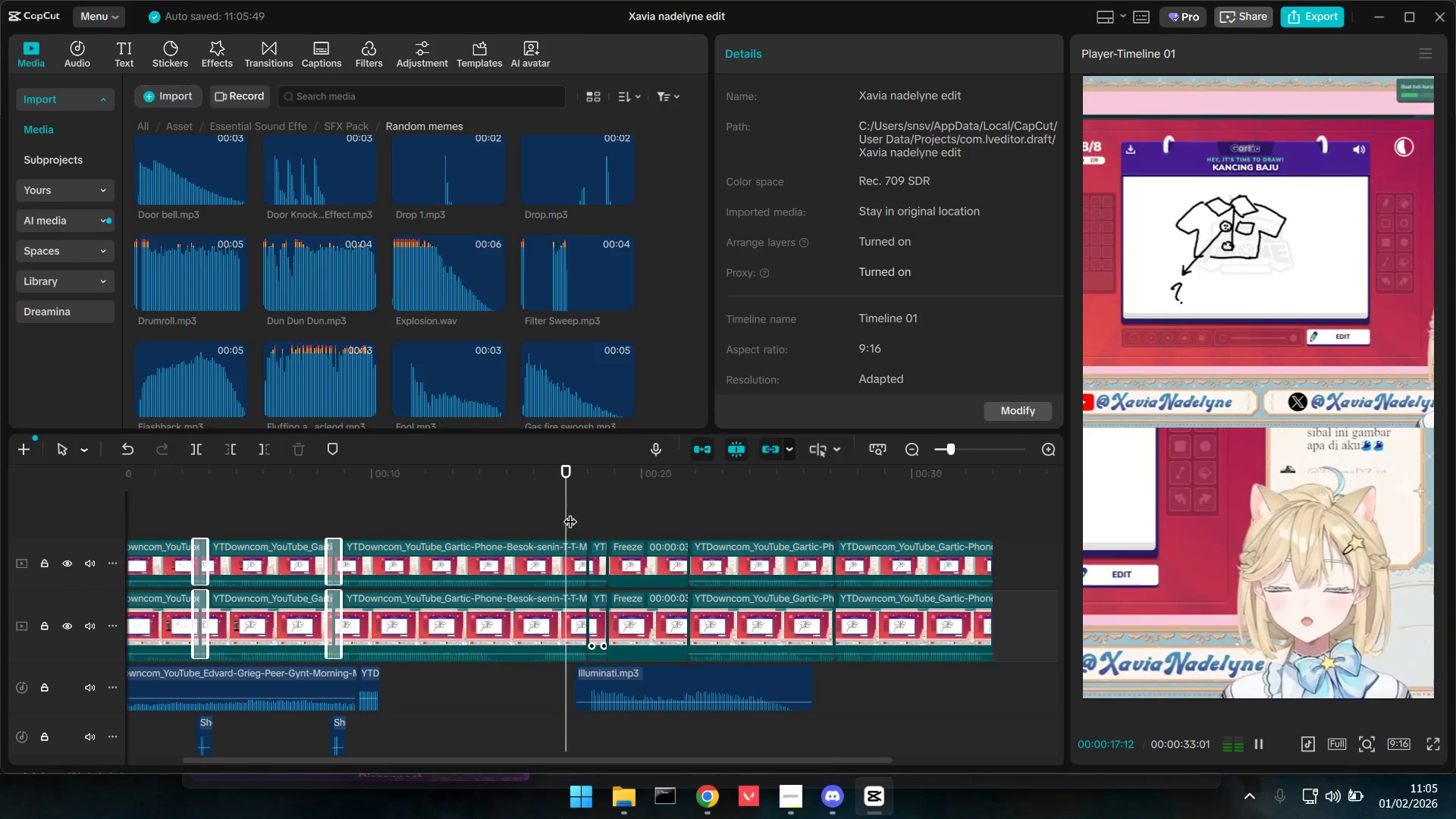 
hold_key(key=ControlLeft, duration=0.94)
scroll: coordinate [607, 507], scroll_direction: up, amount: 10.0
 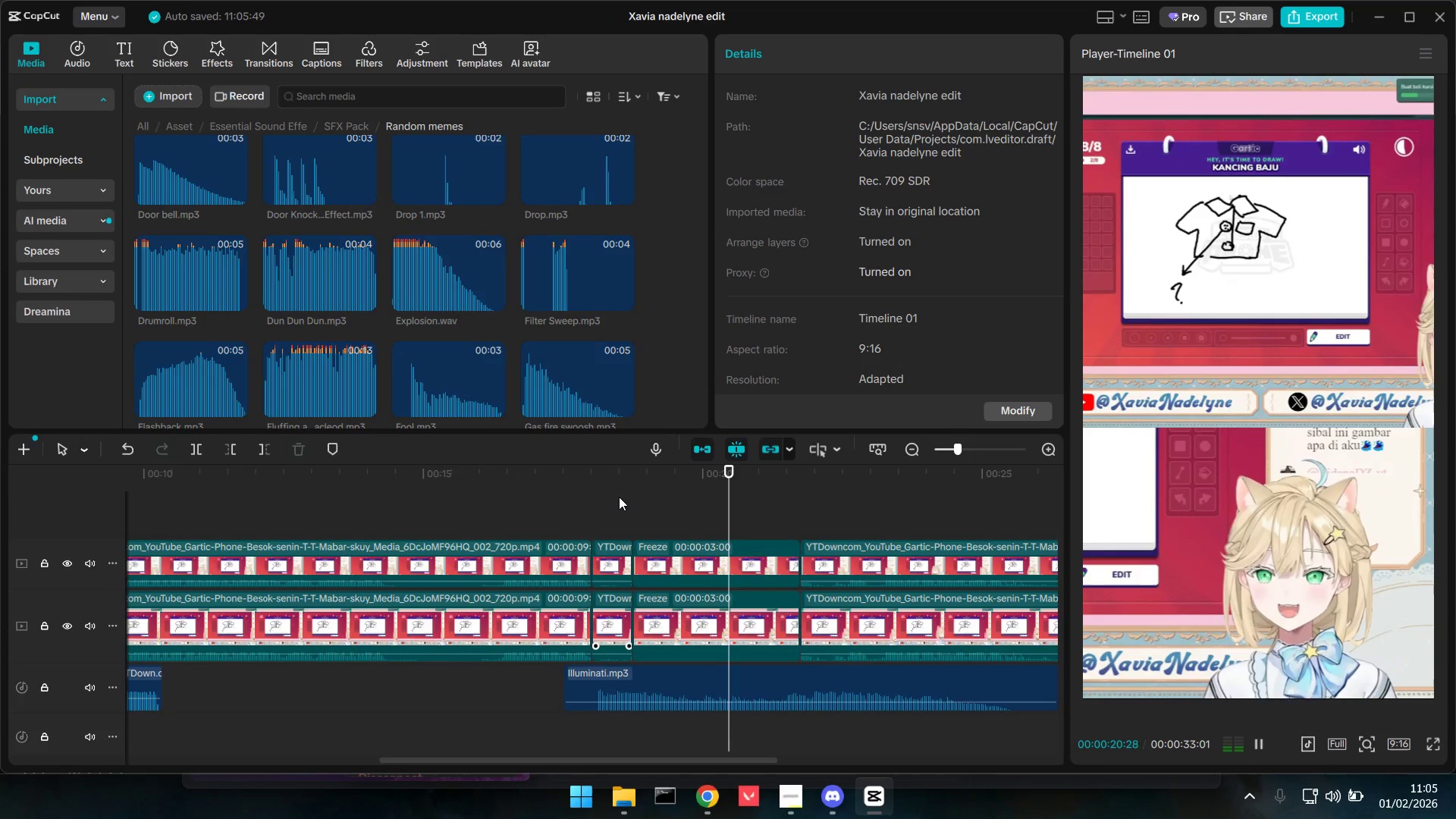 
key(Space)
 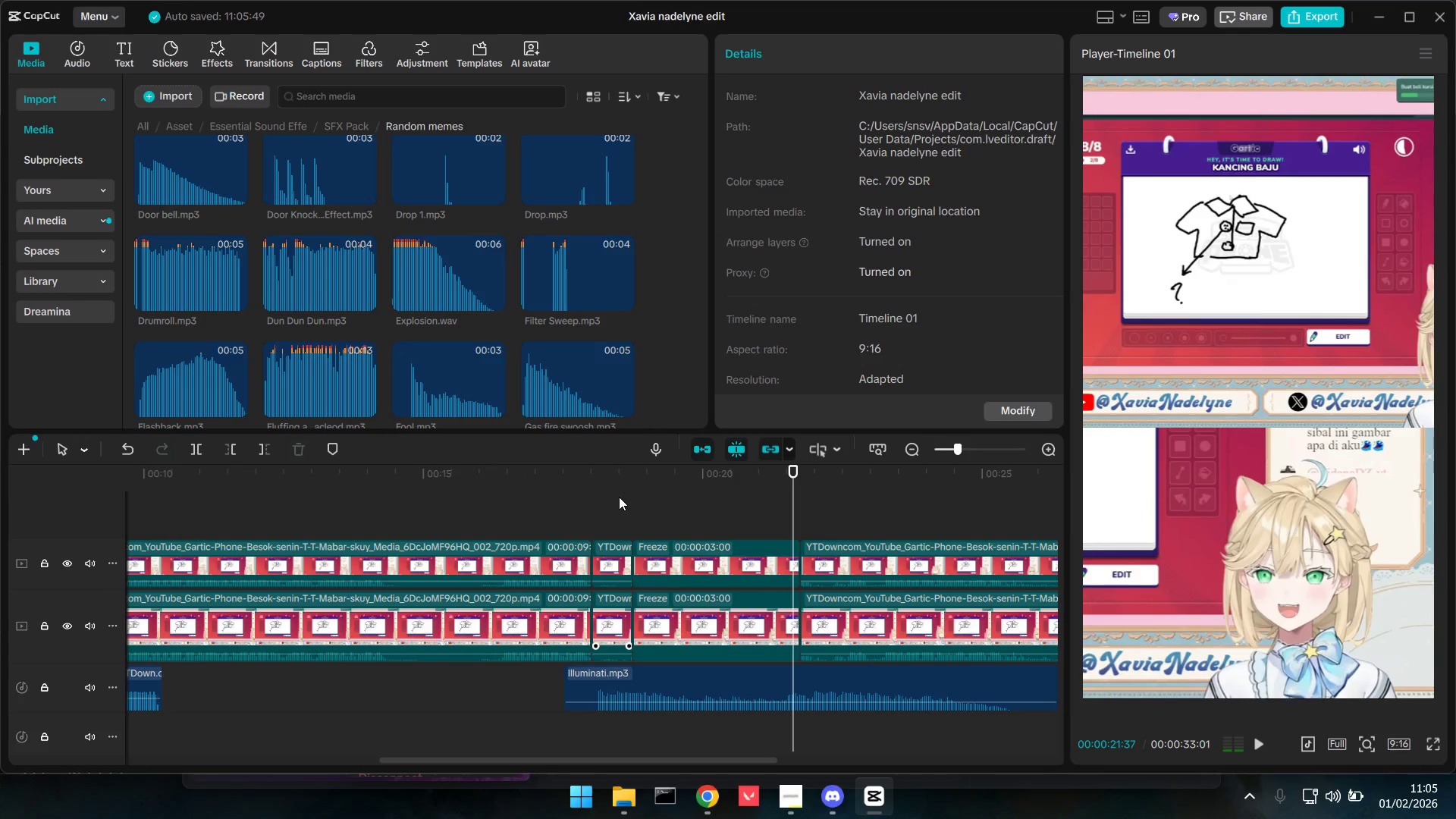 
key(Space)
 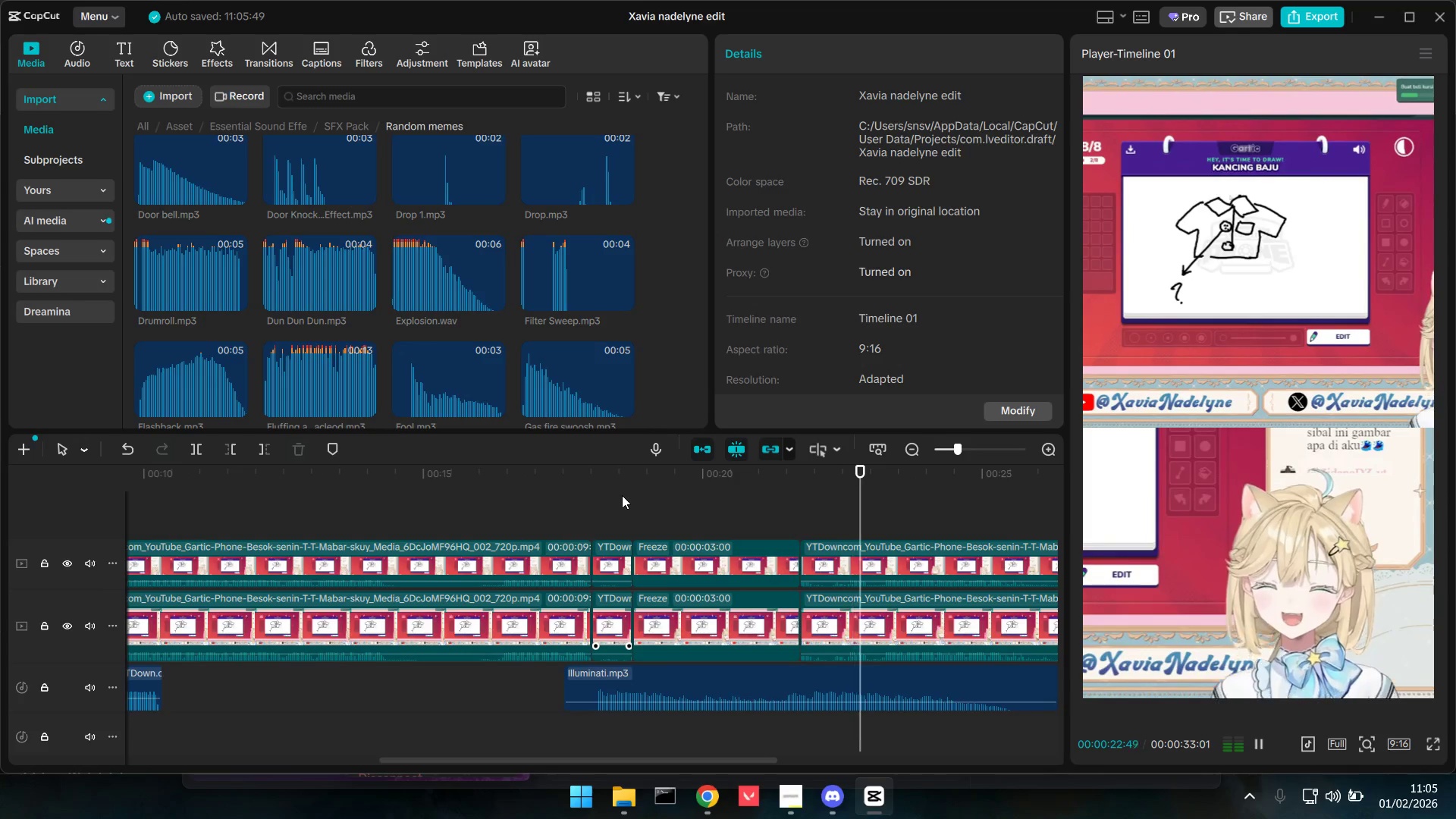 
key(Space)
 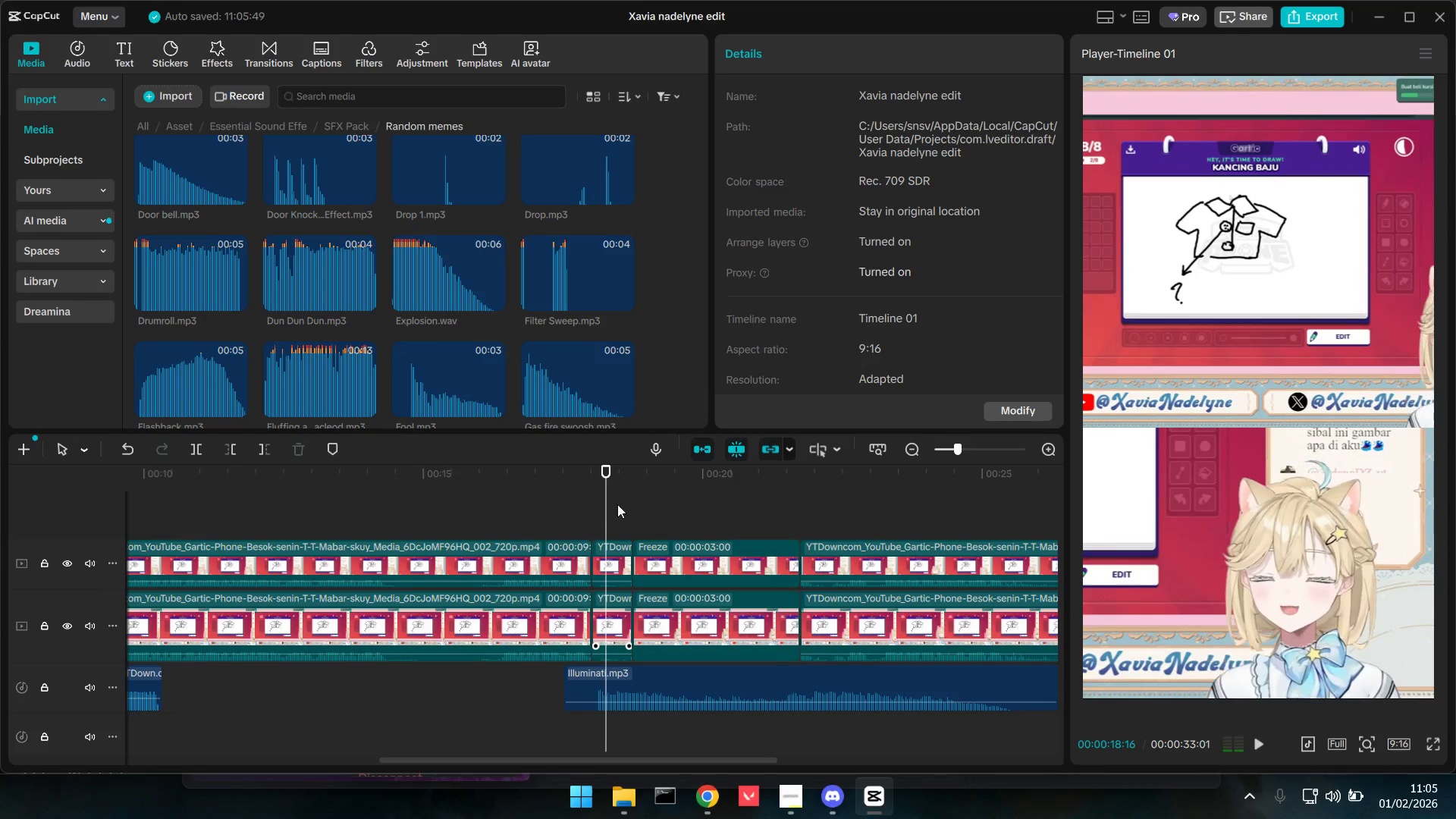 
key(Space)
 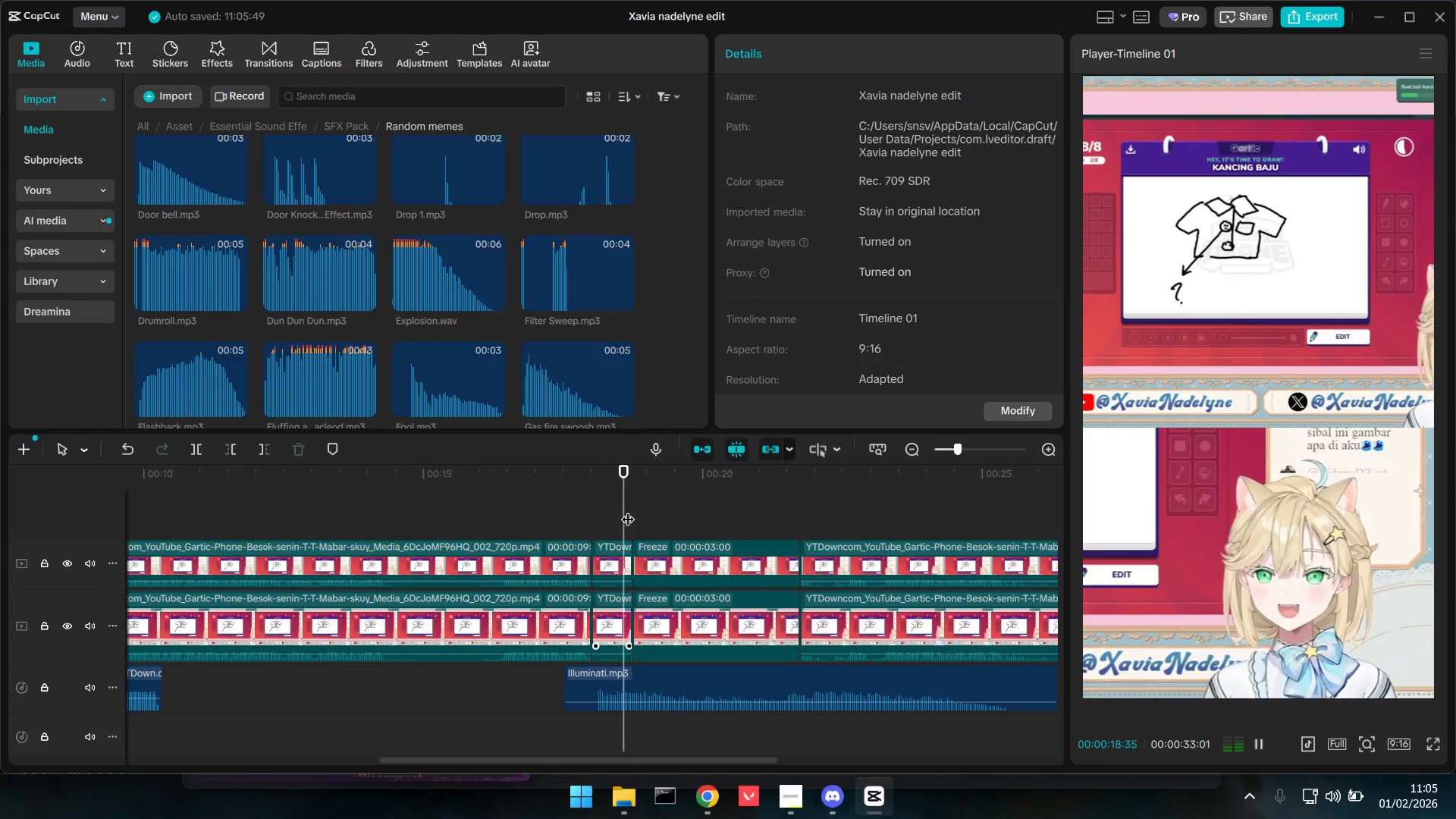 
key(Space)
 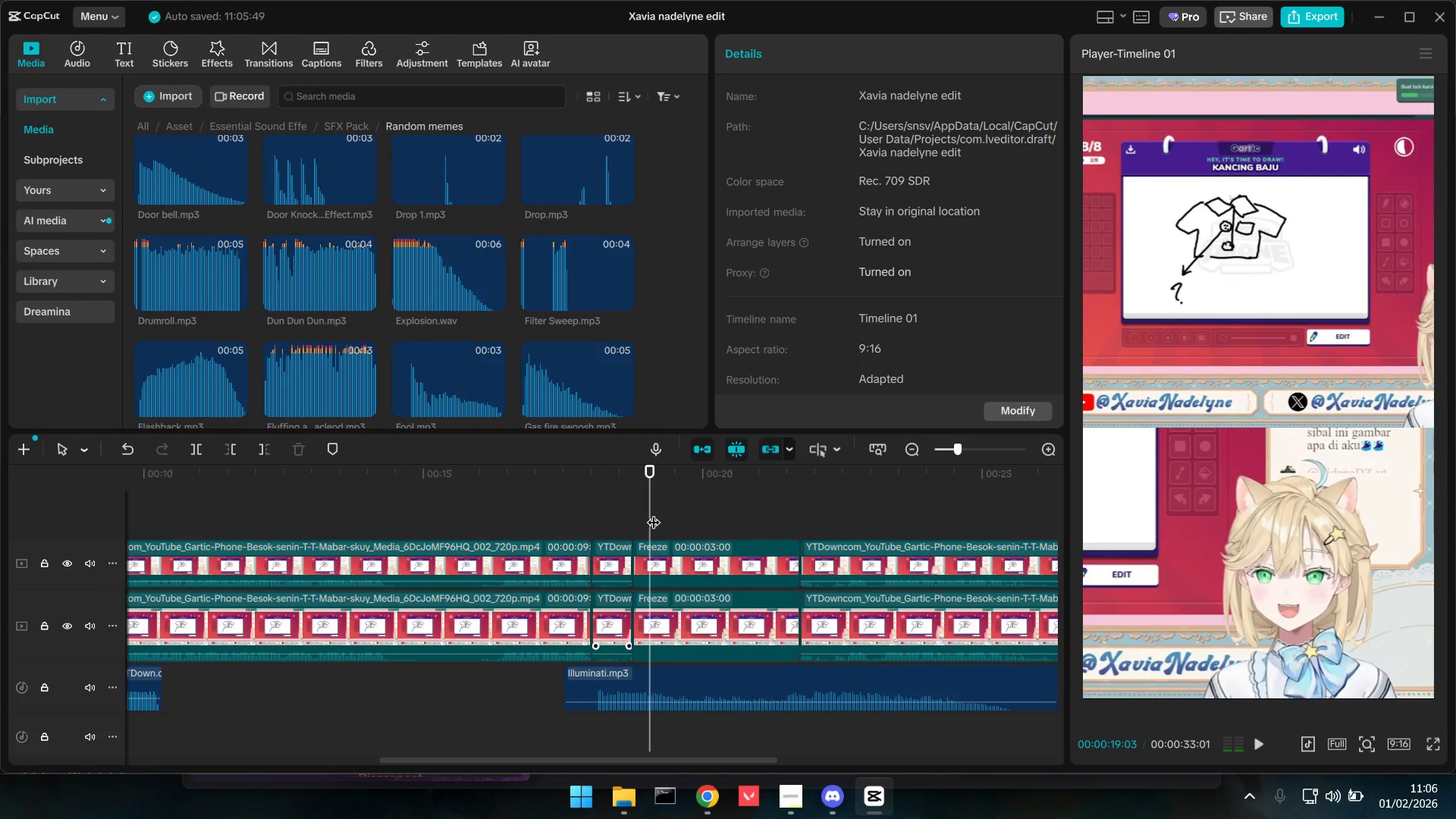 
left_click_drag(start_coordinate=[657, 513], to_coordinate=[645, 514])
 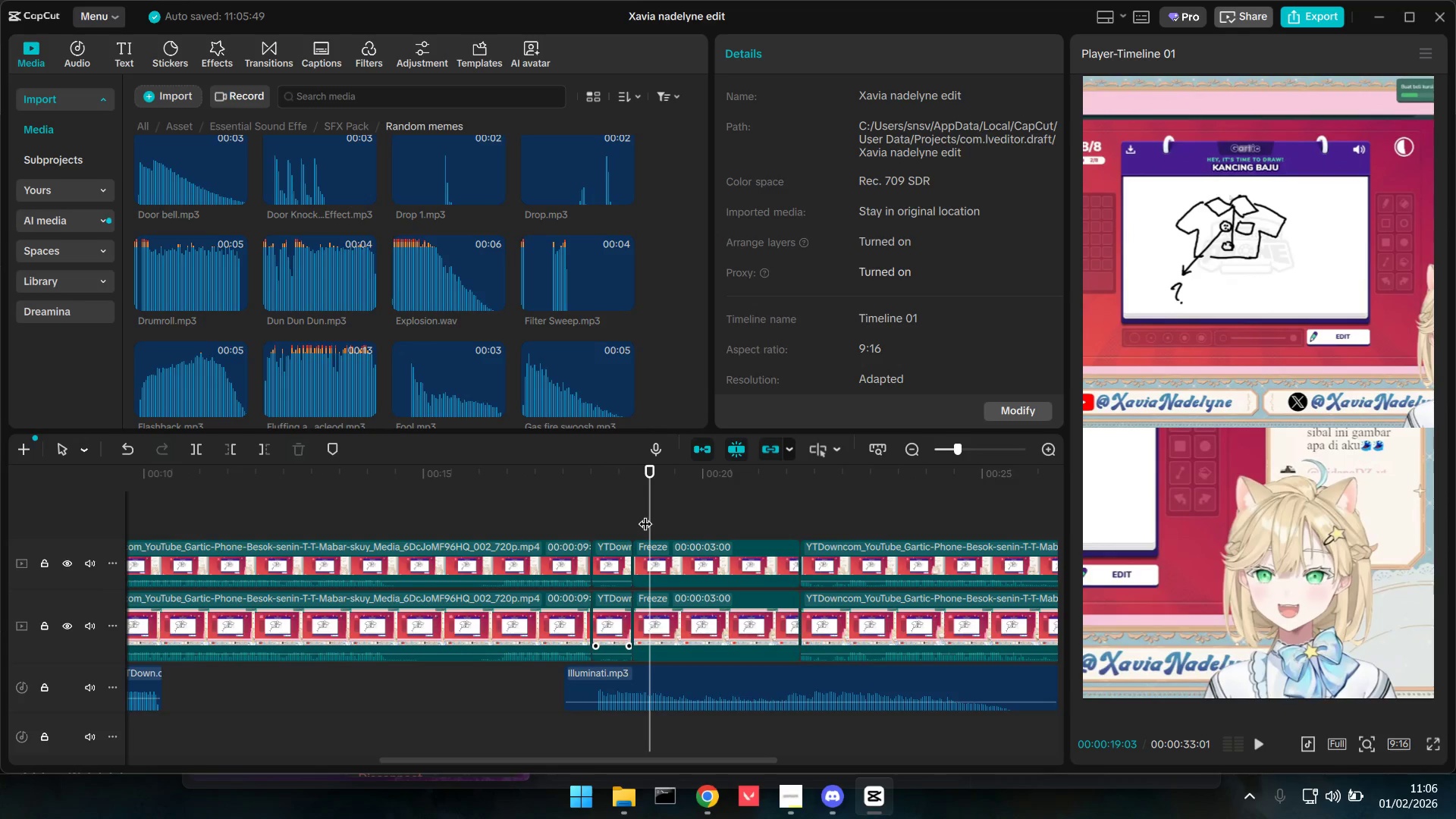 
left_click_drag(start_coordinate=[648, 514], to_coordinate=[630, 512])
 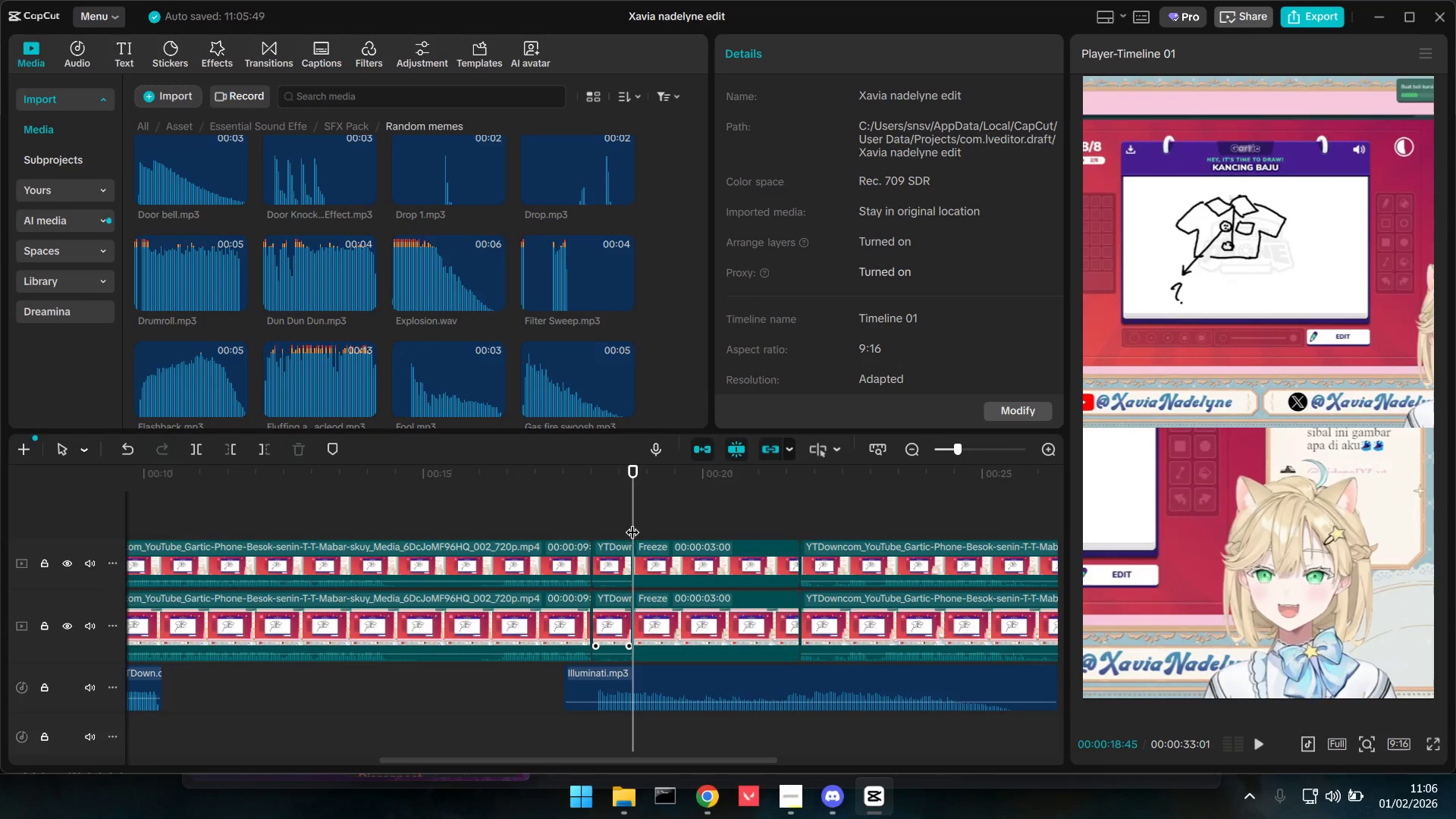 
hold_key(key=ControlLeft, duration=1.52)
 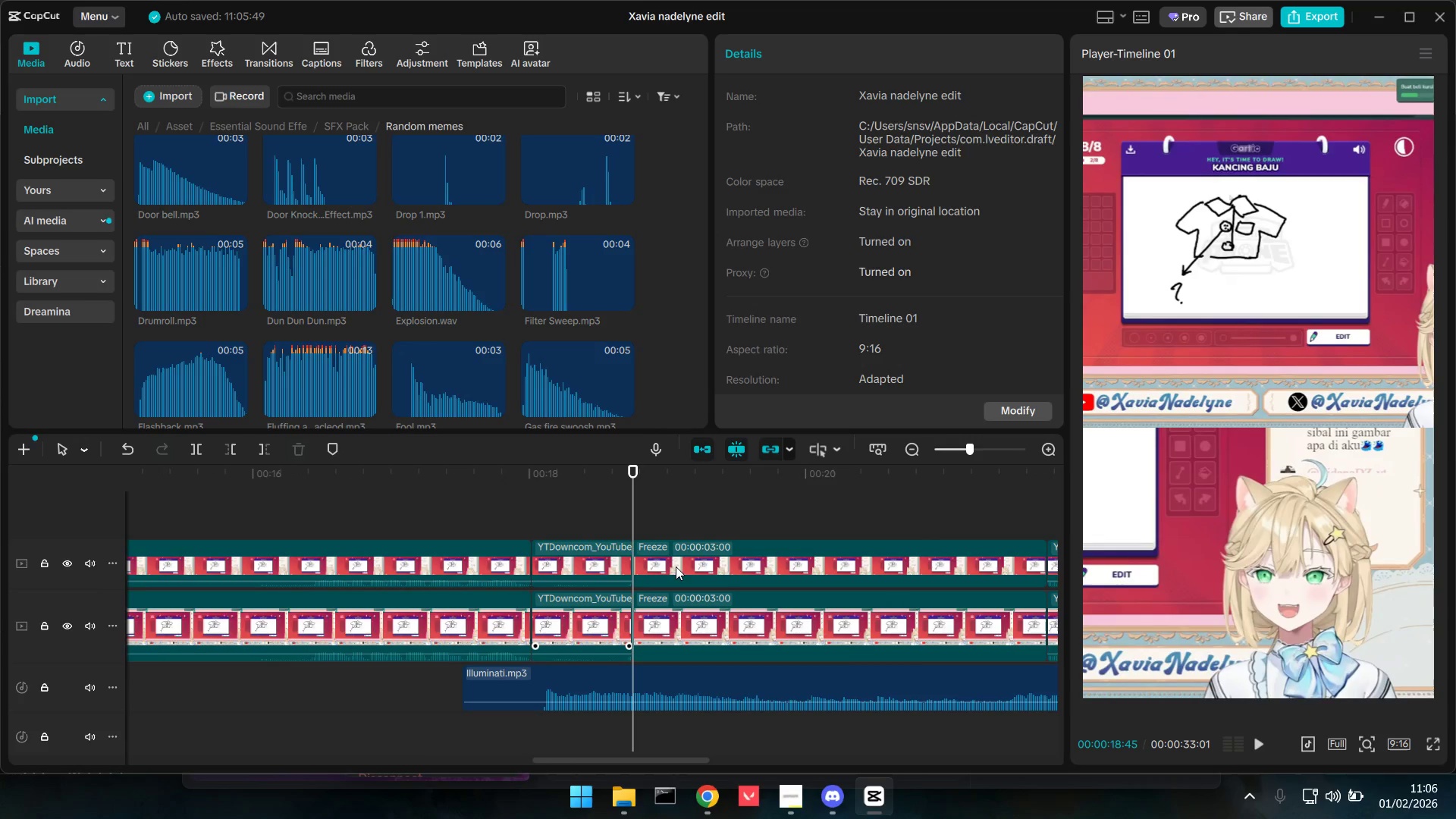 
key(Control+ControlLeft)
 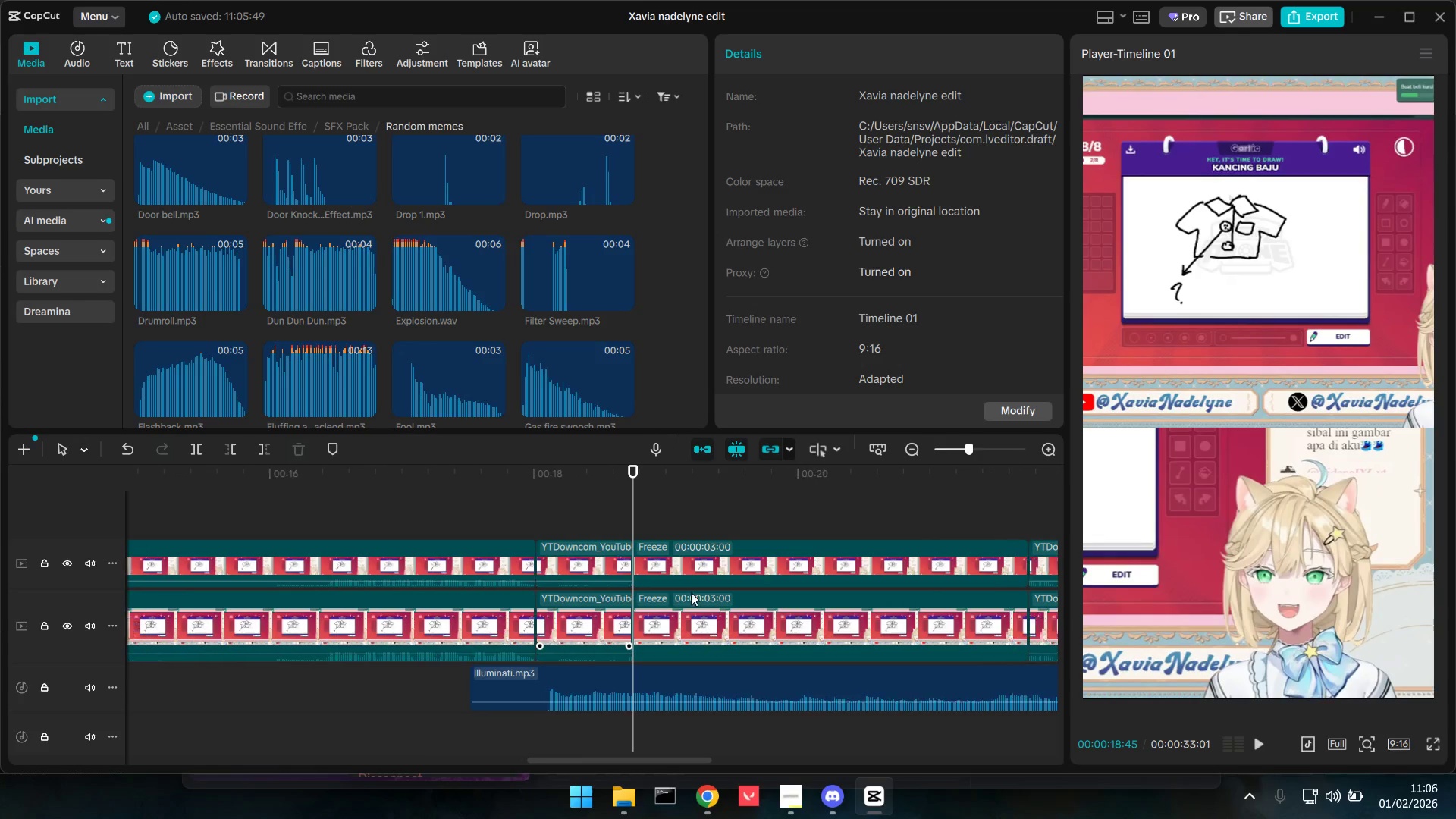 
key(Control+ControlLeft)
 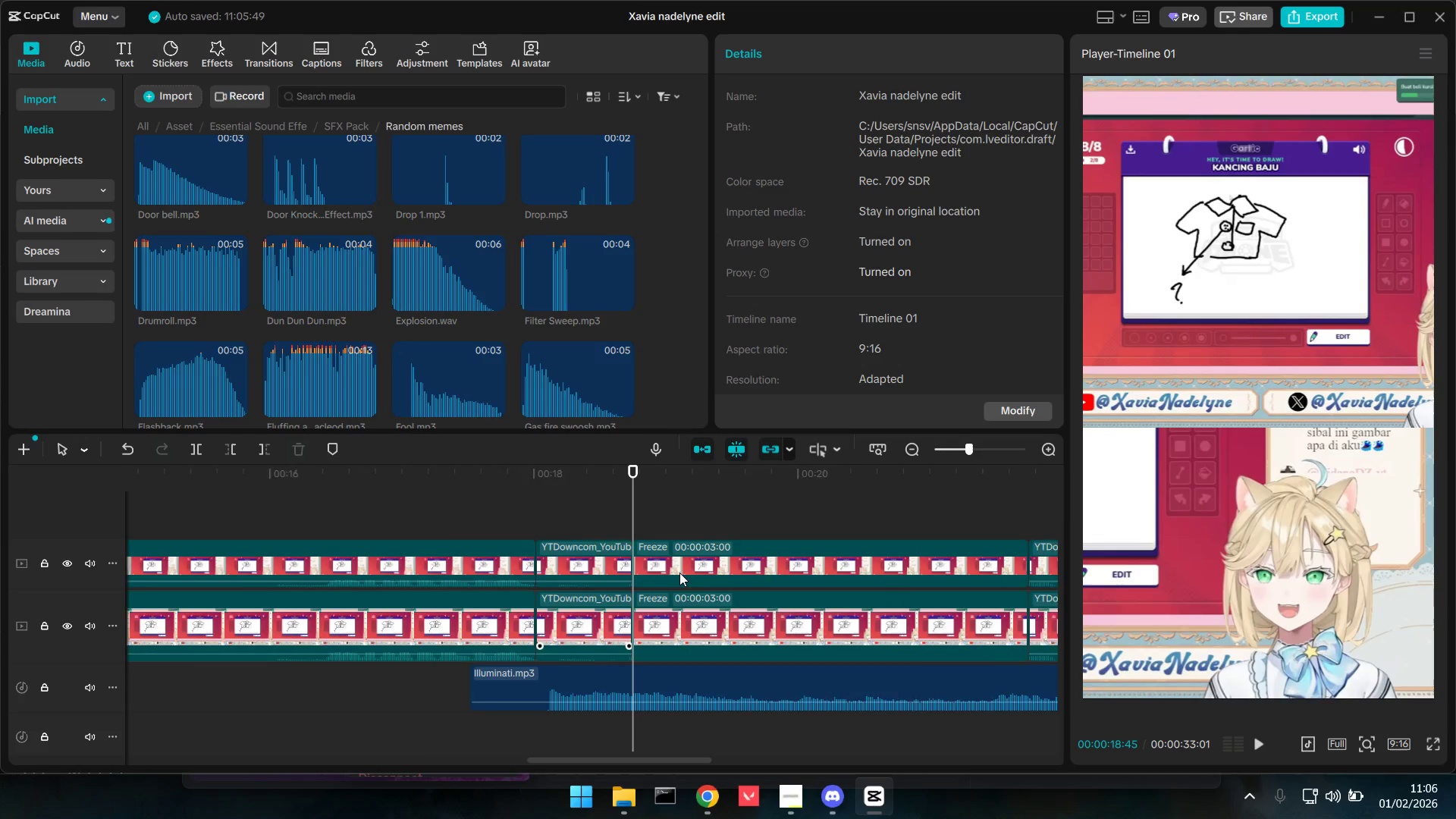 
scroll: coordinate [710, 639], scroll_direction: up, amount: 18.0
 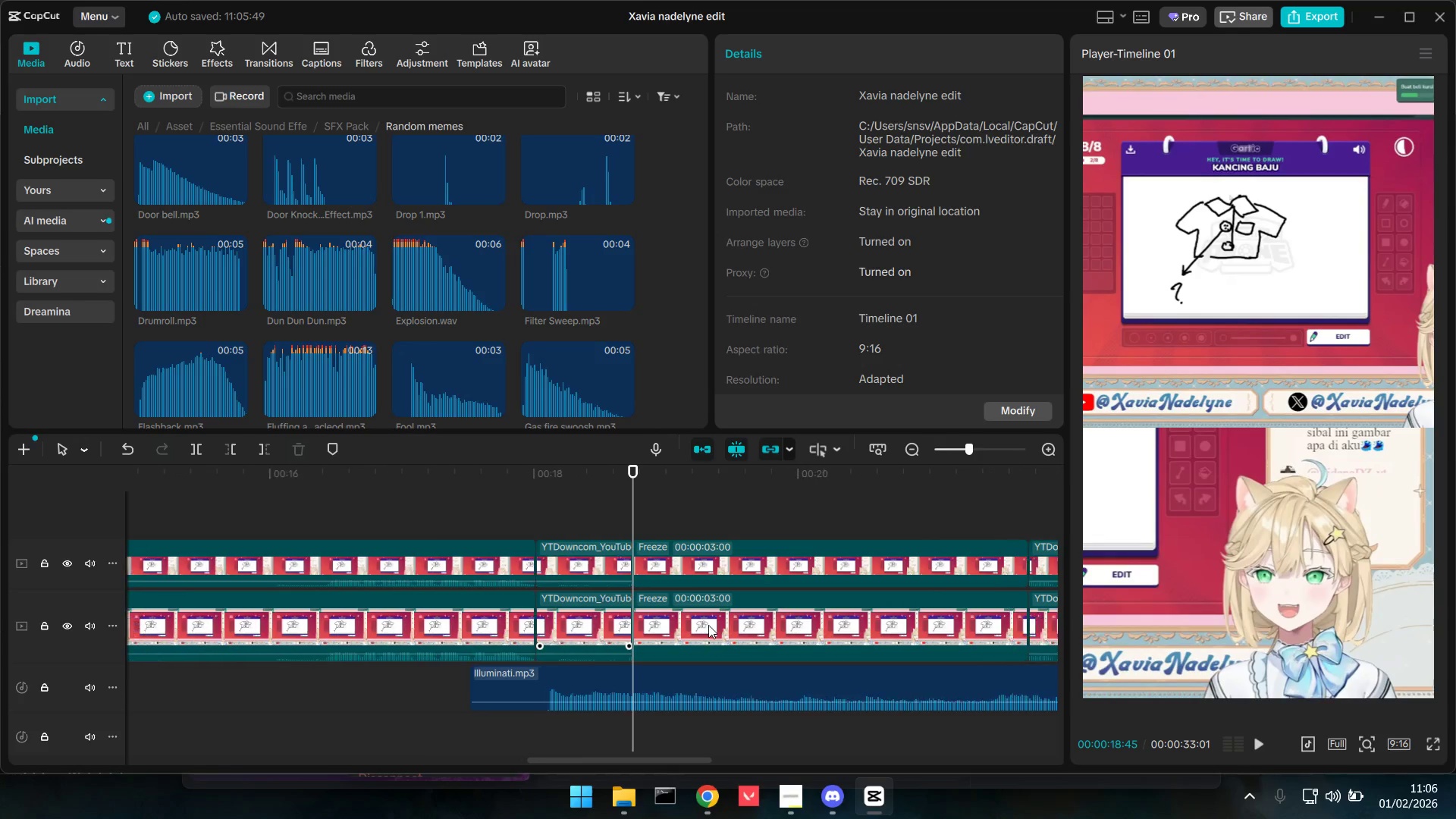 
left_click([676, 566])
 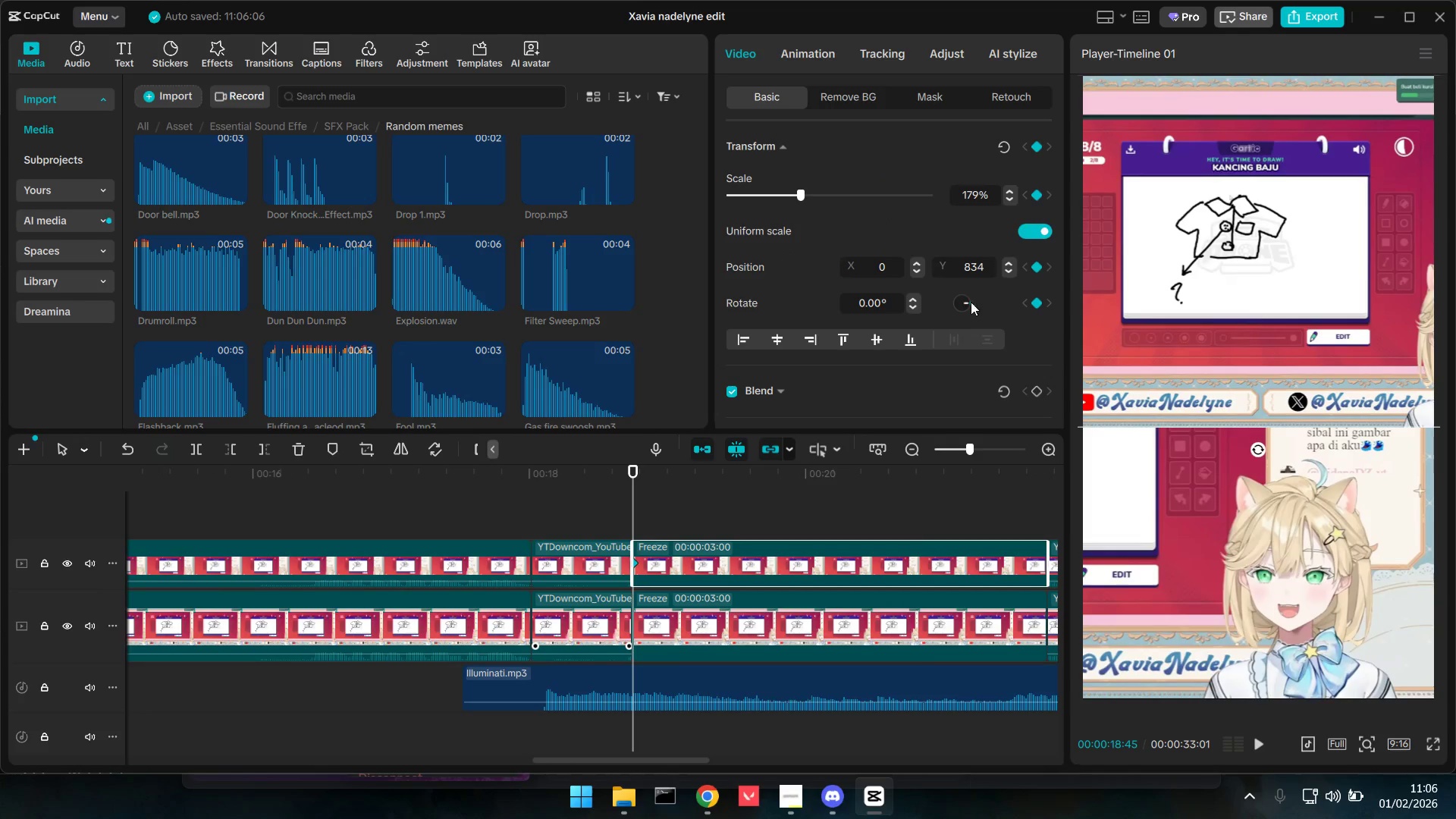 
left_click_drag(start_coordinate=[802, 192], to_coordinate=[831, 190])
 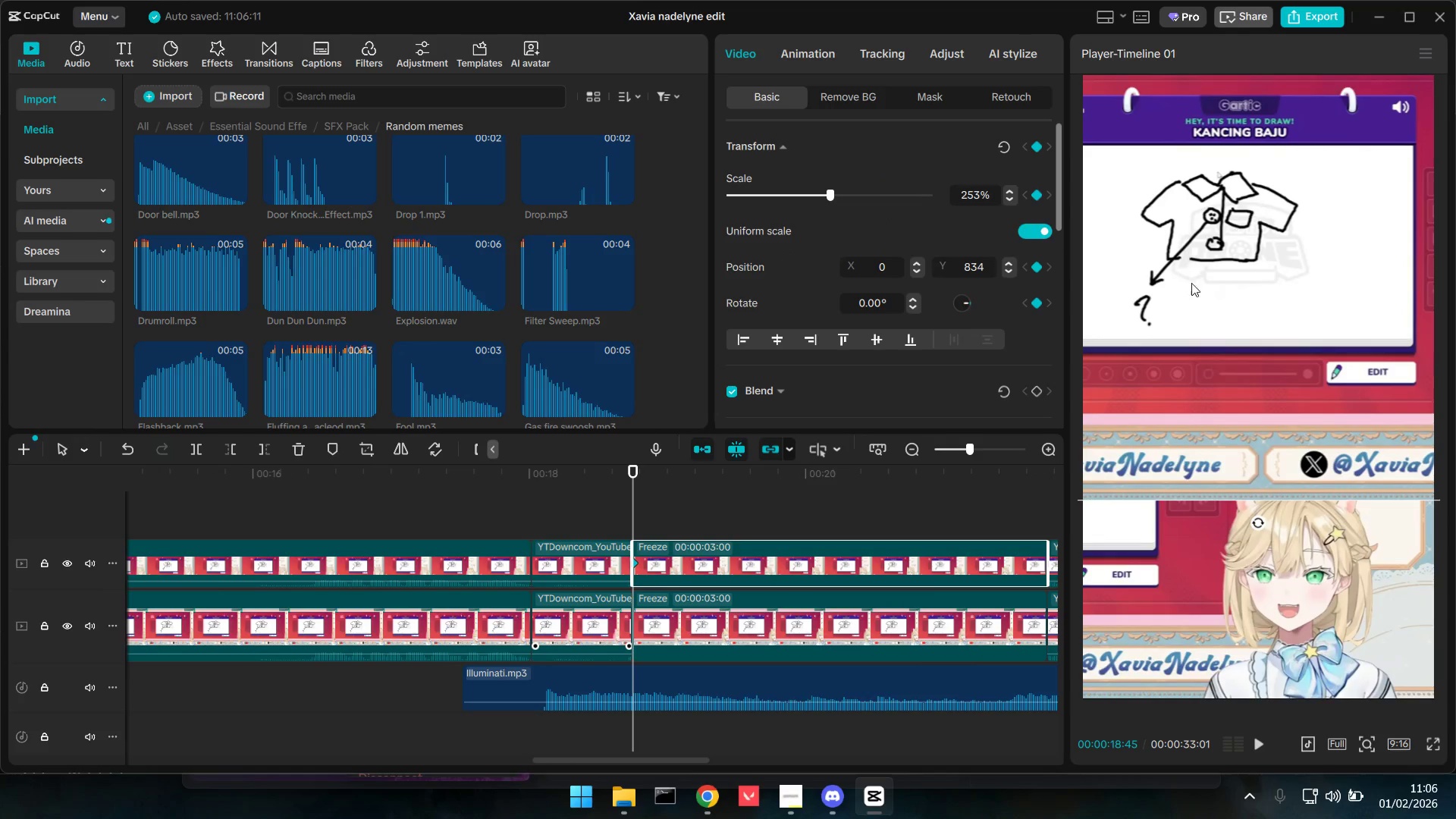 
left_click_drag(start_coordinate=[1234, 312], to_coordinate=[1278, 475])
 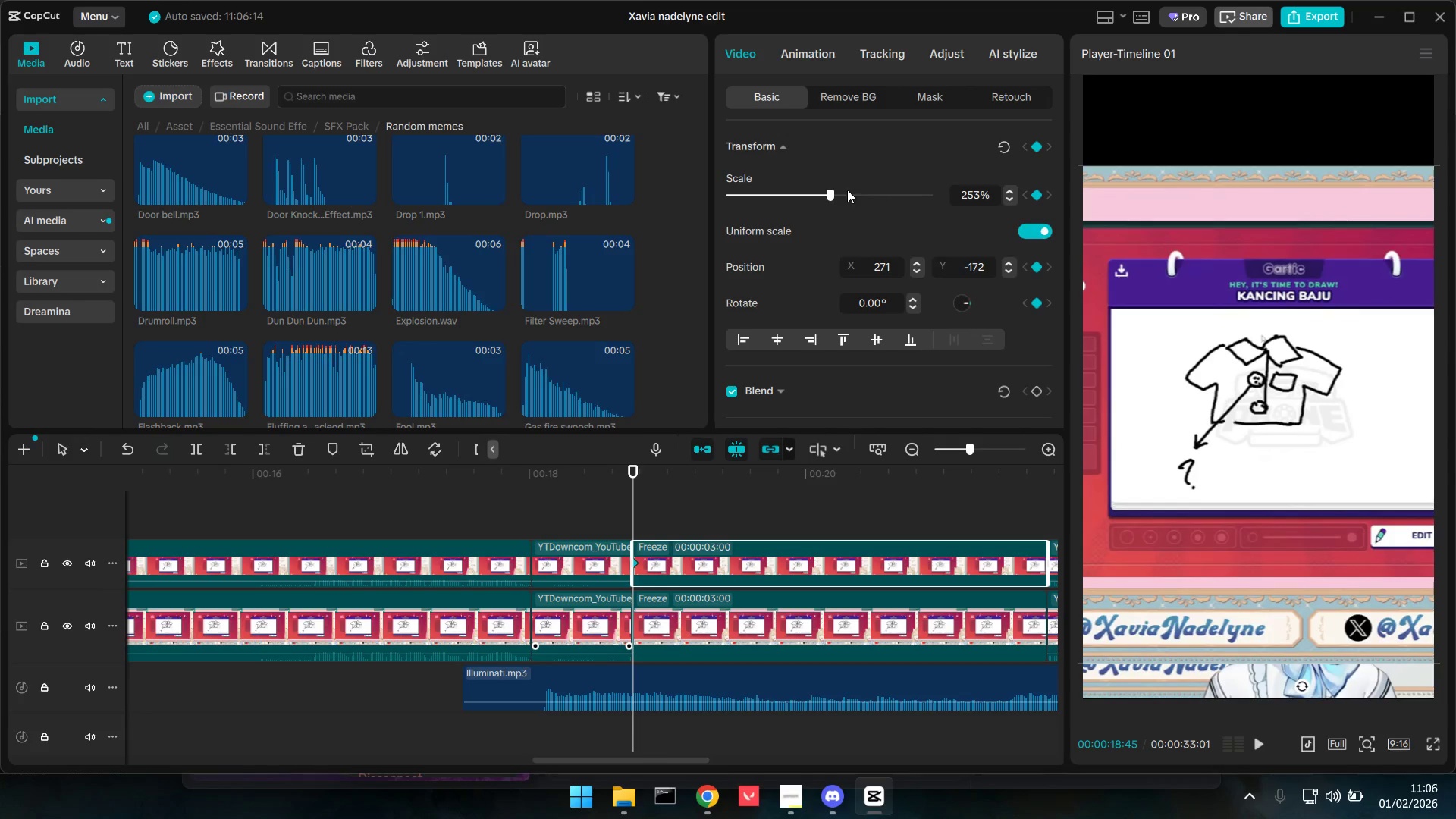 
left_click_drag(start_coordinate=[839, 190], to_coordinate=[929, 190])
 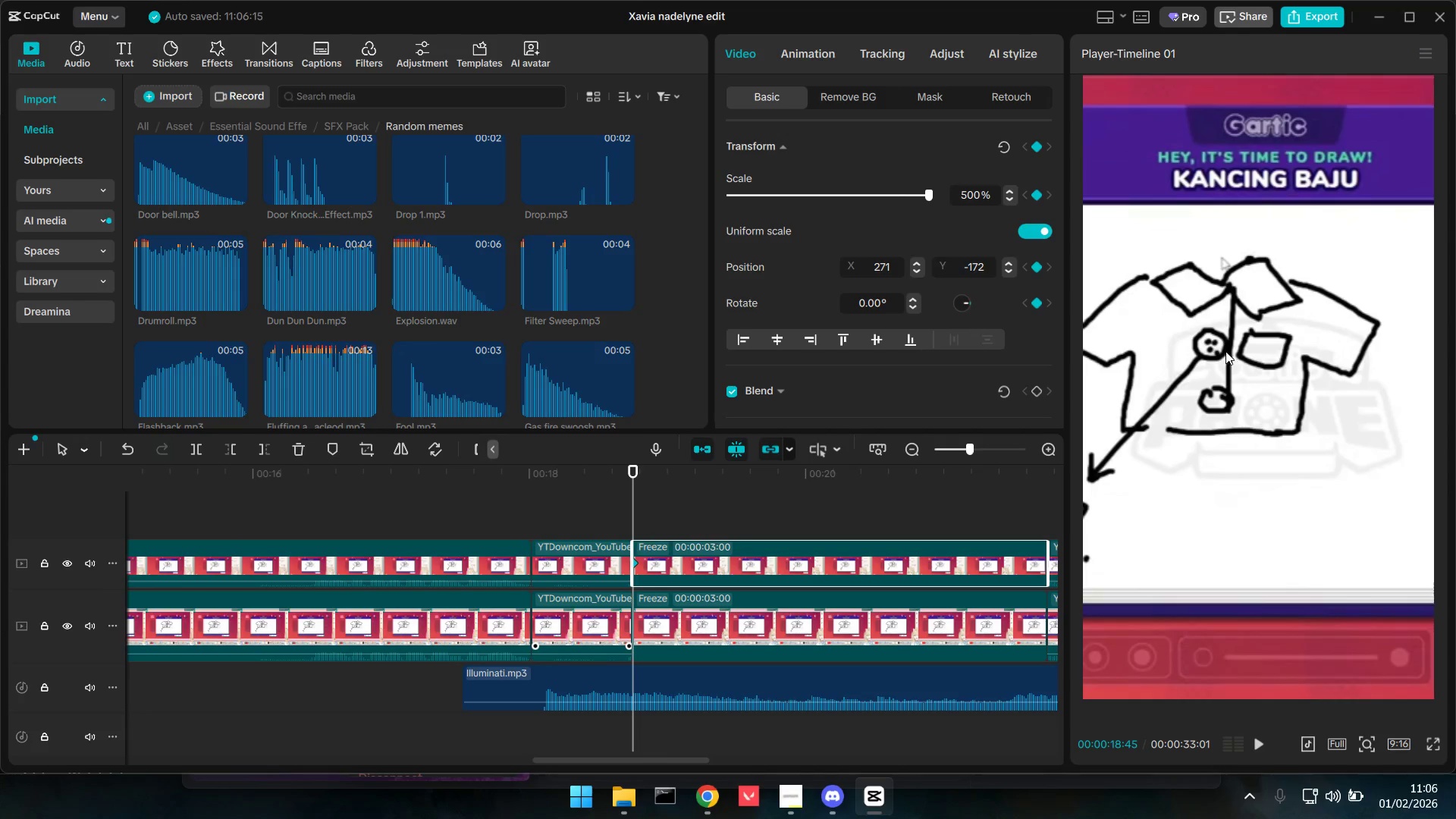 
left_click_drag(start_coordinate=[1233, 356], to_coordinate=[1295, 340])
 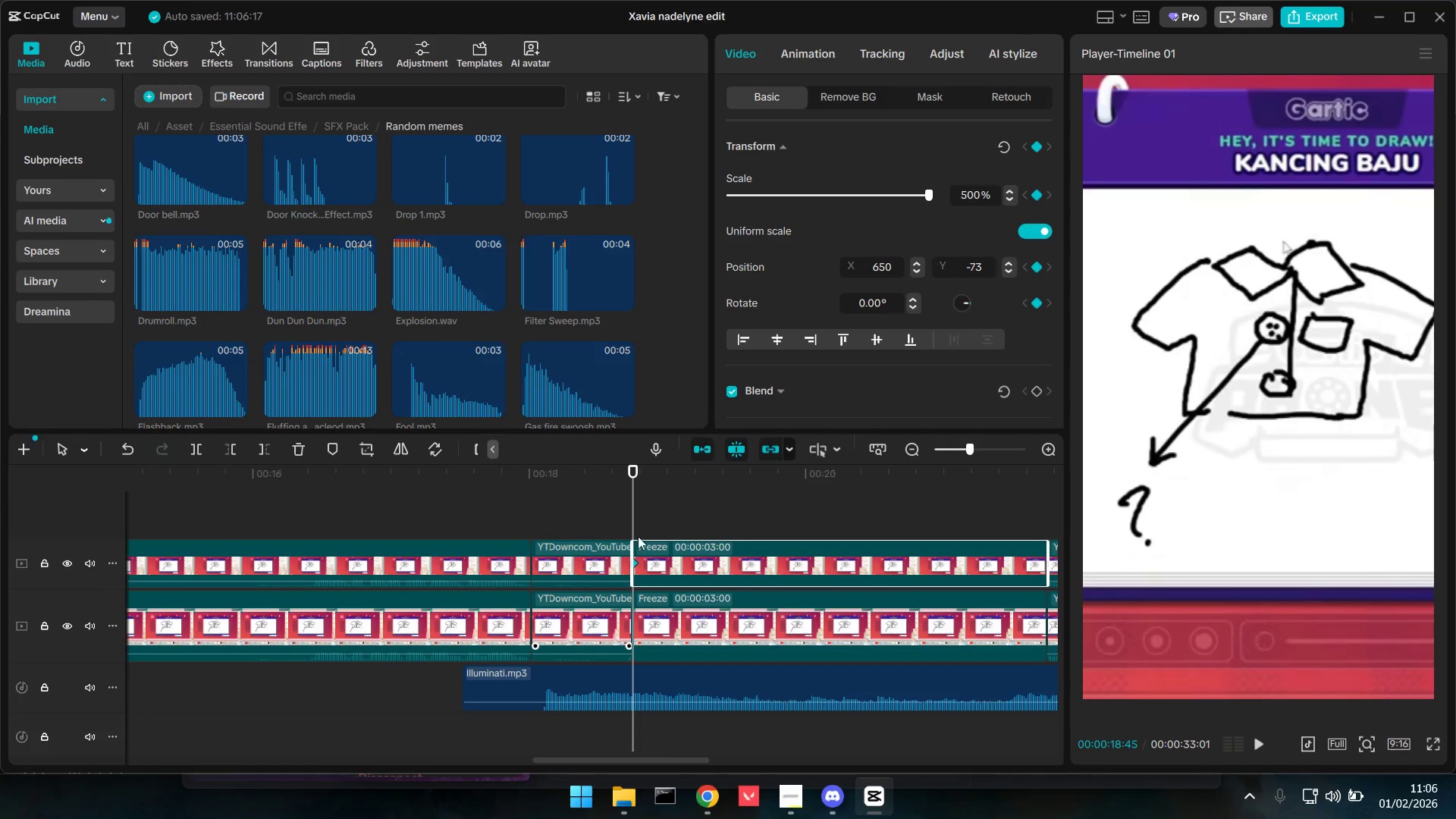 
left_click([617, 521])
 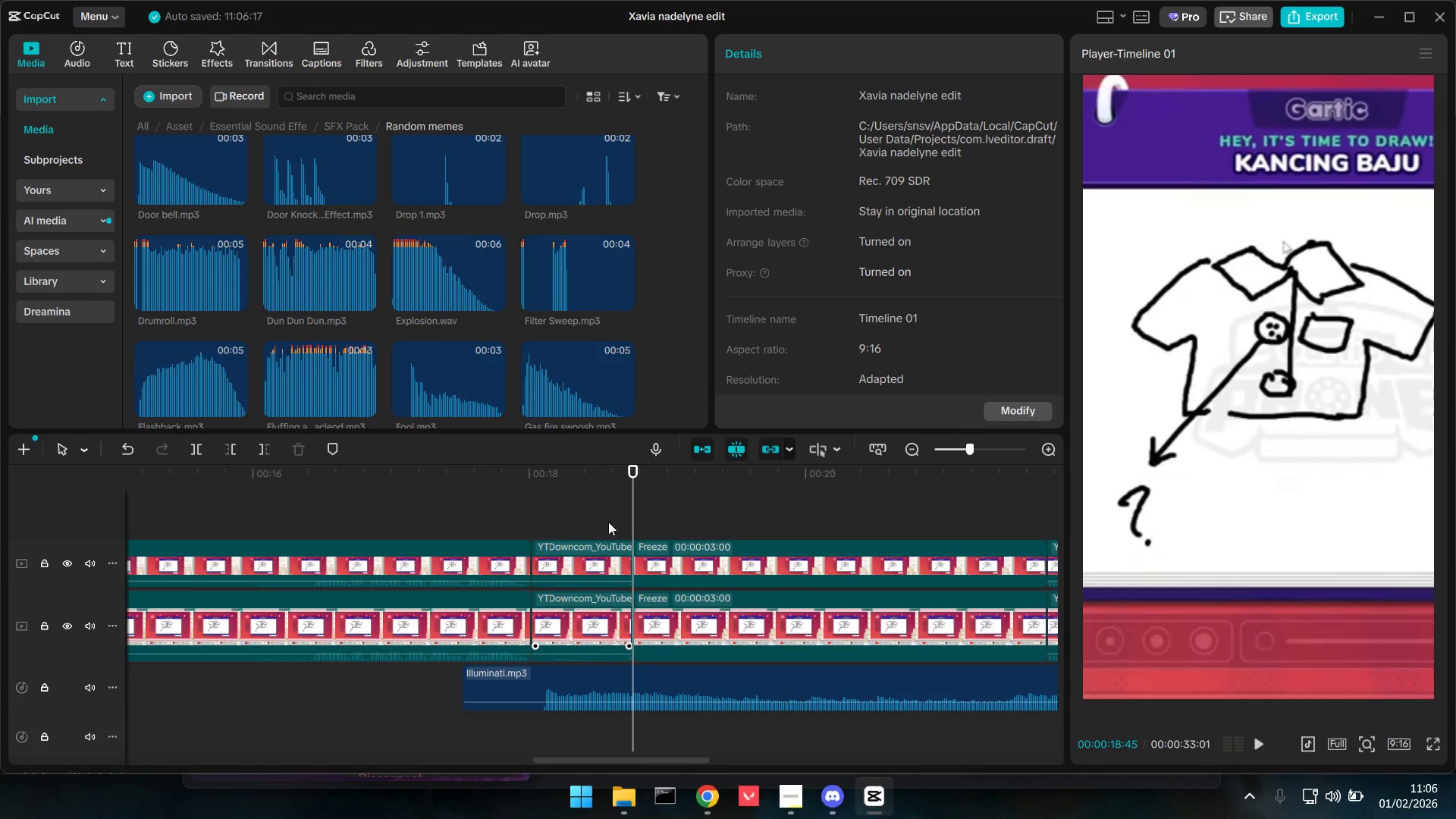 
key(Space)
 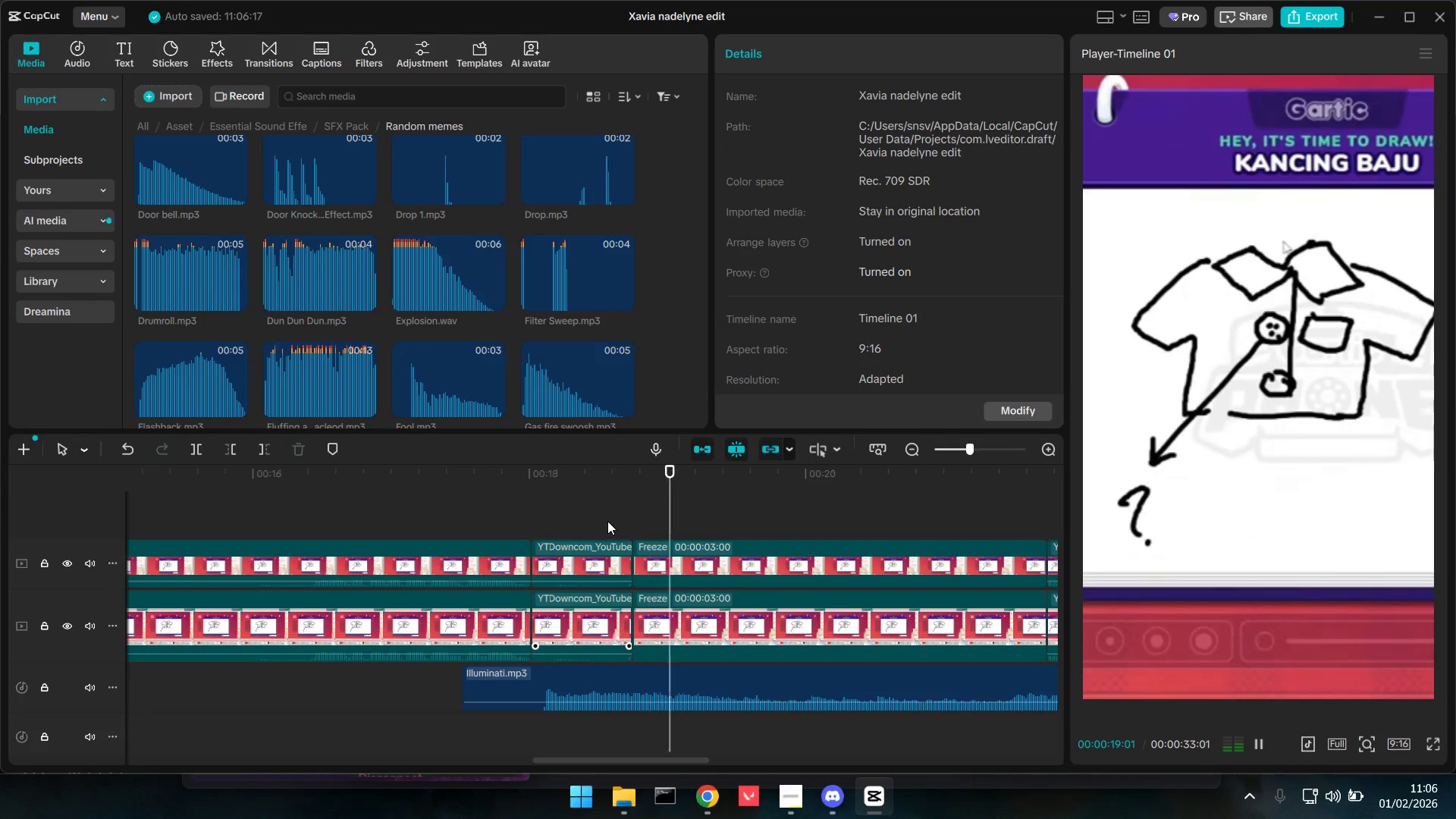 
key(Space)
 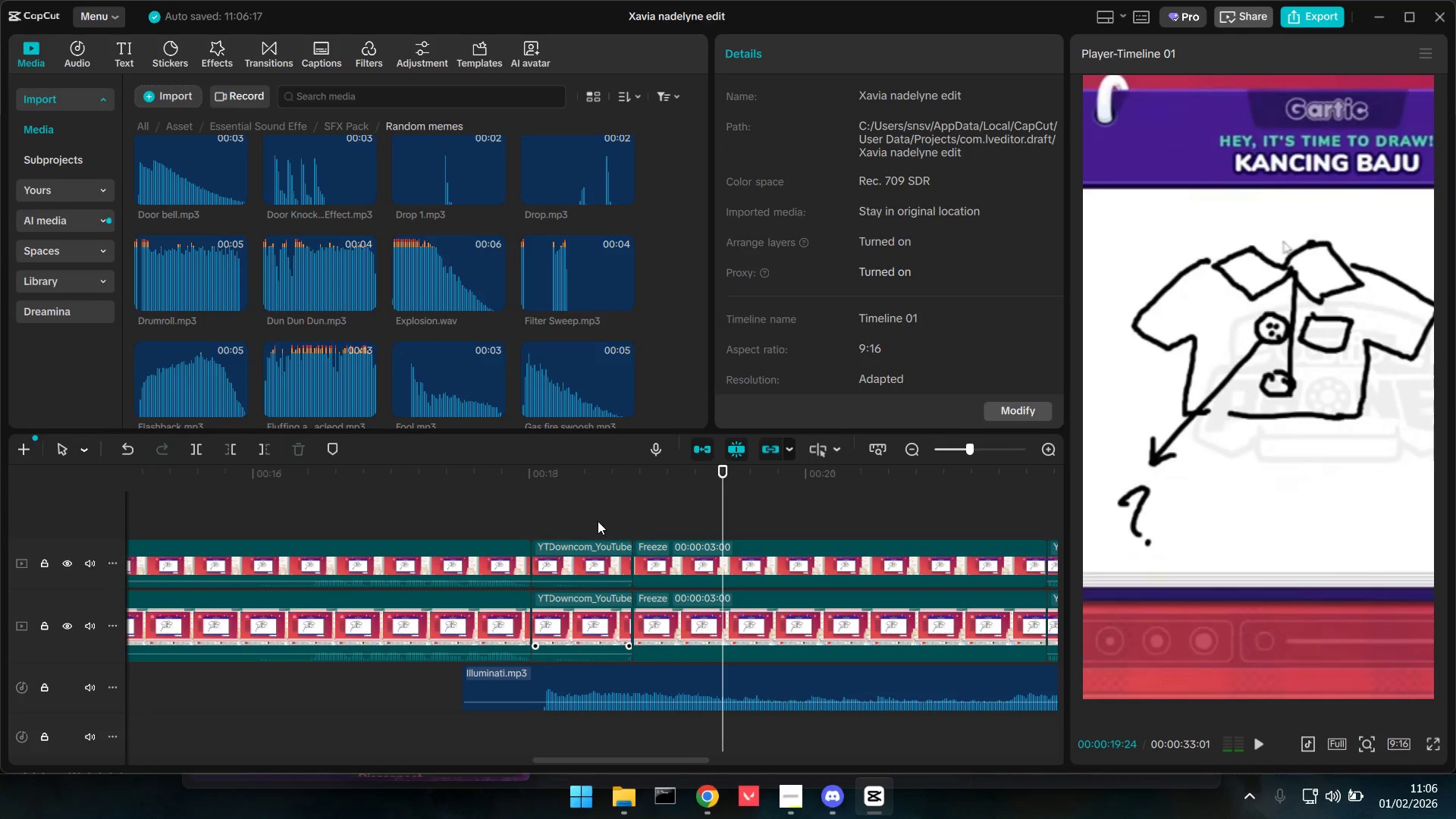 
left_click([515, 500])
 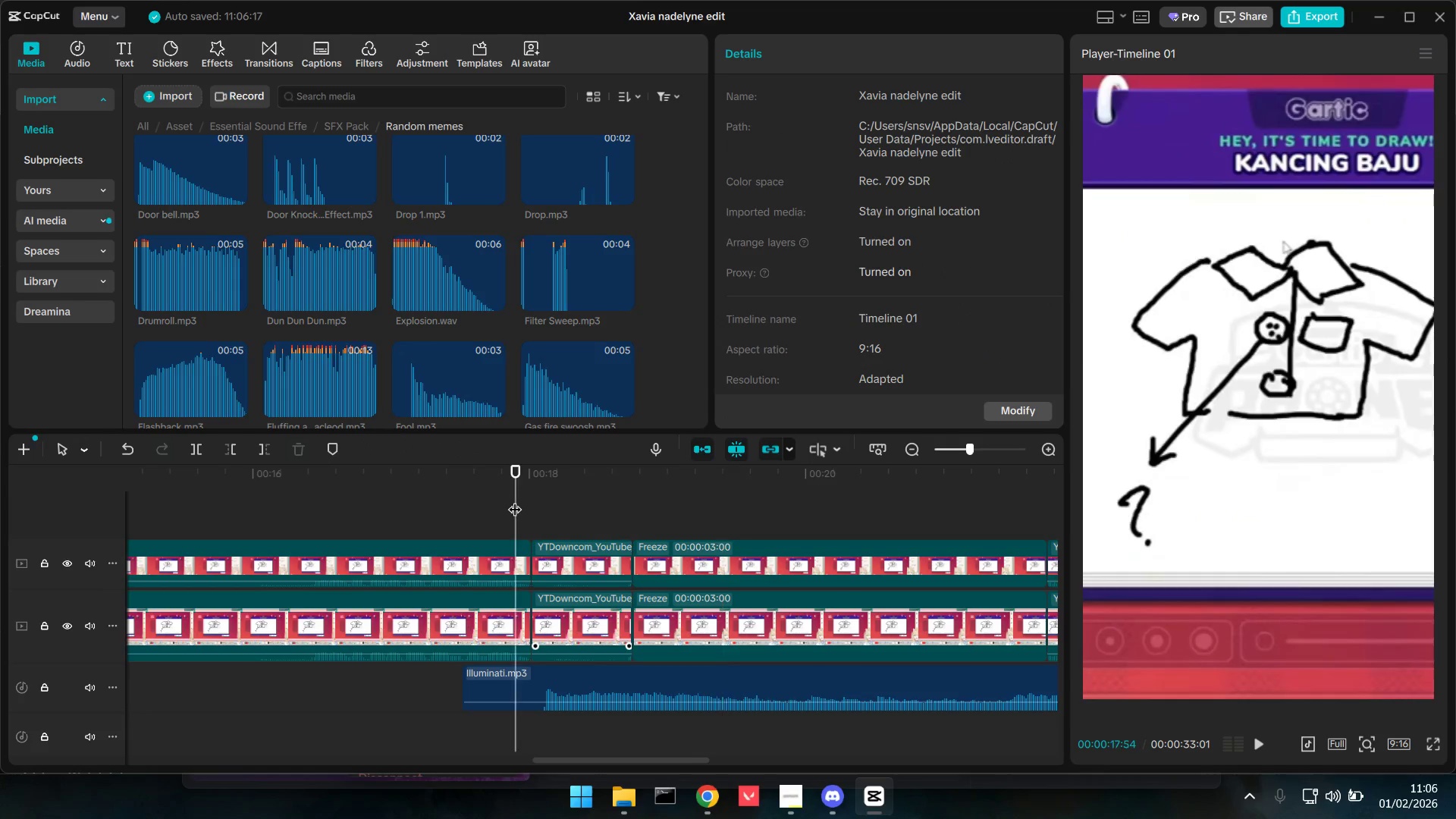 
key(Space)
 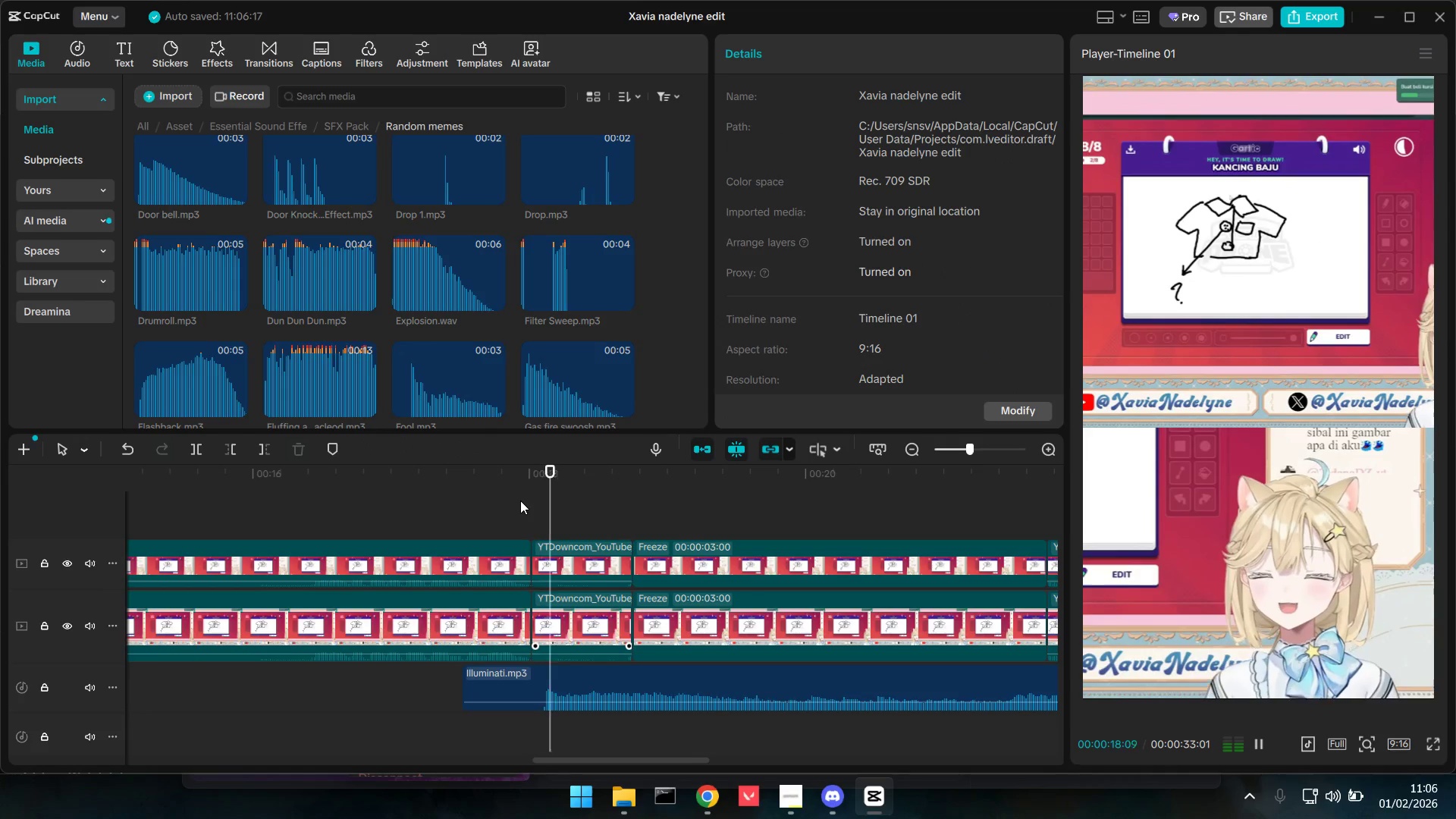 
key(Space)
 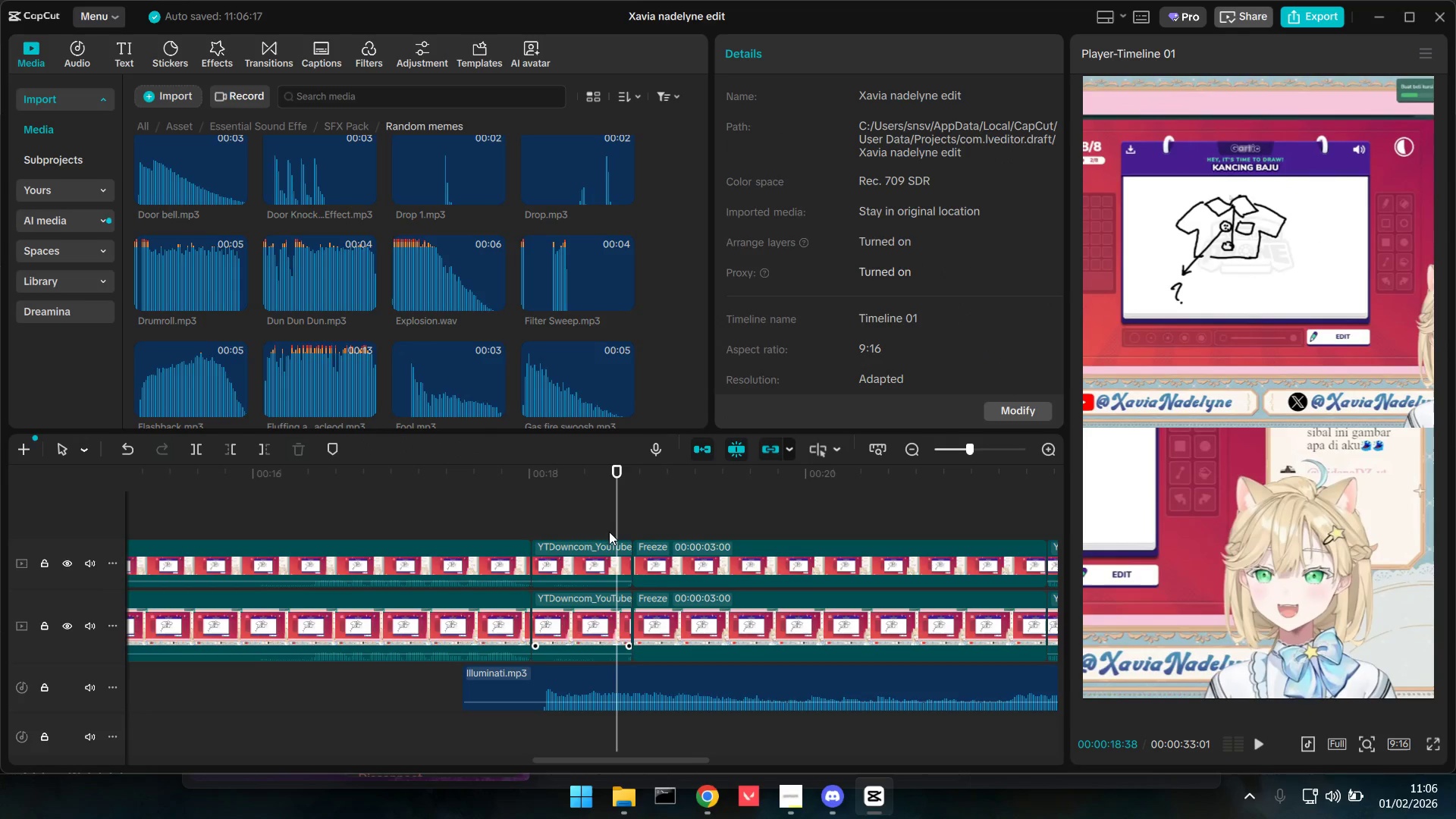 
left_click([600, 532])
 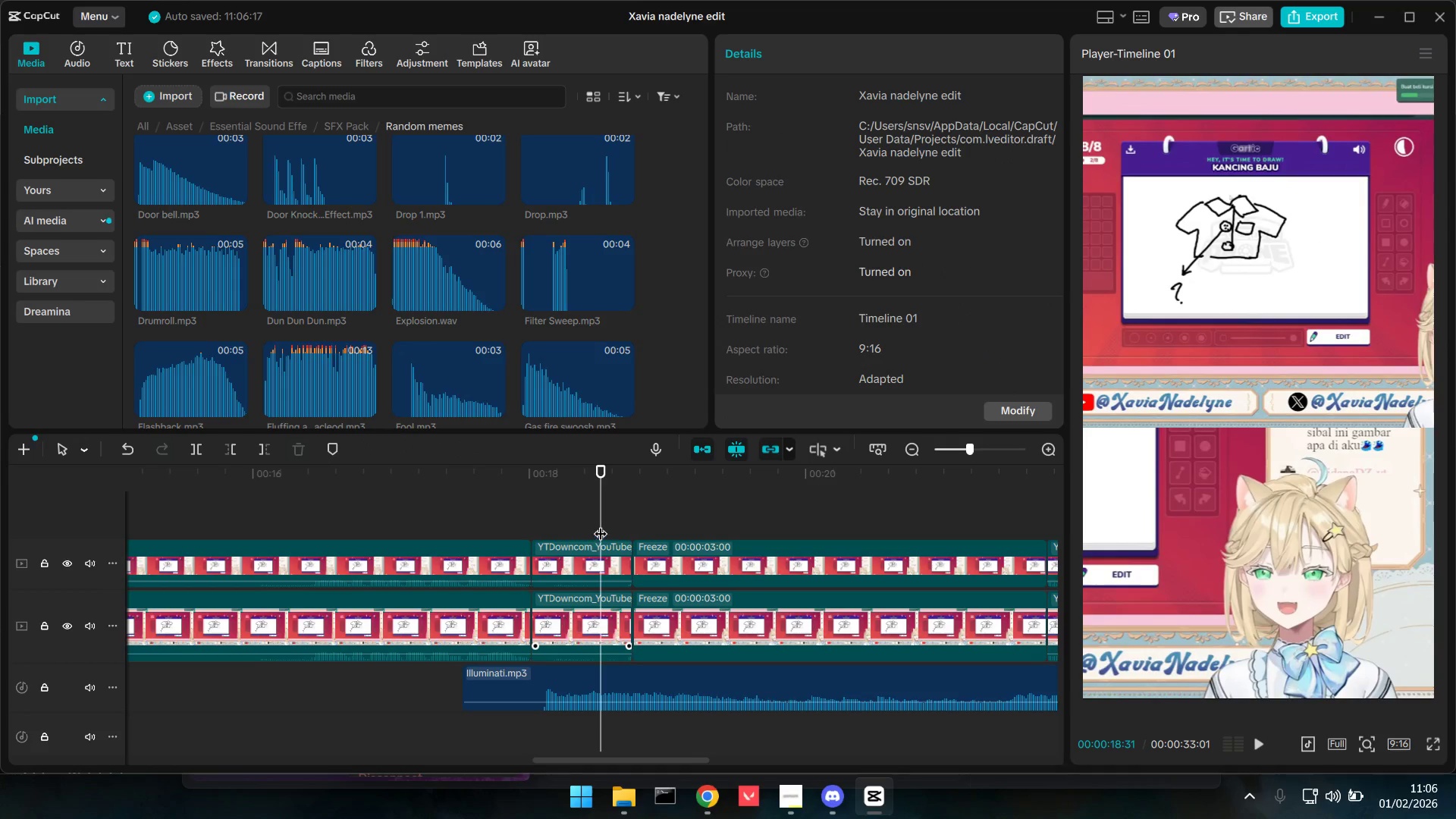 
left_click_drag(start_coordinate=[600, 520], to_coordinate=[448, 522])
 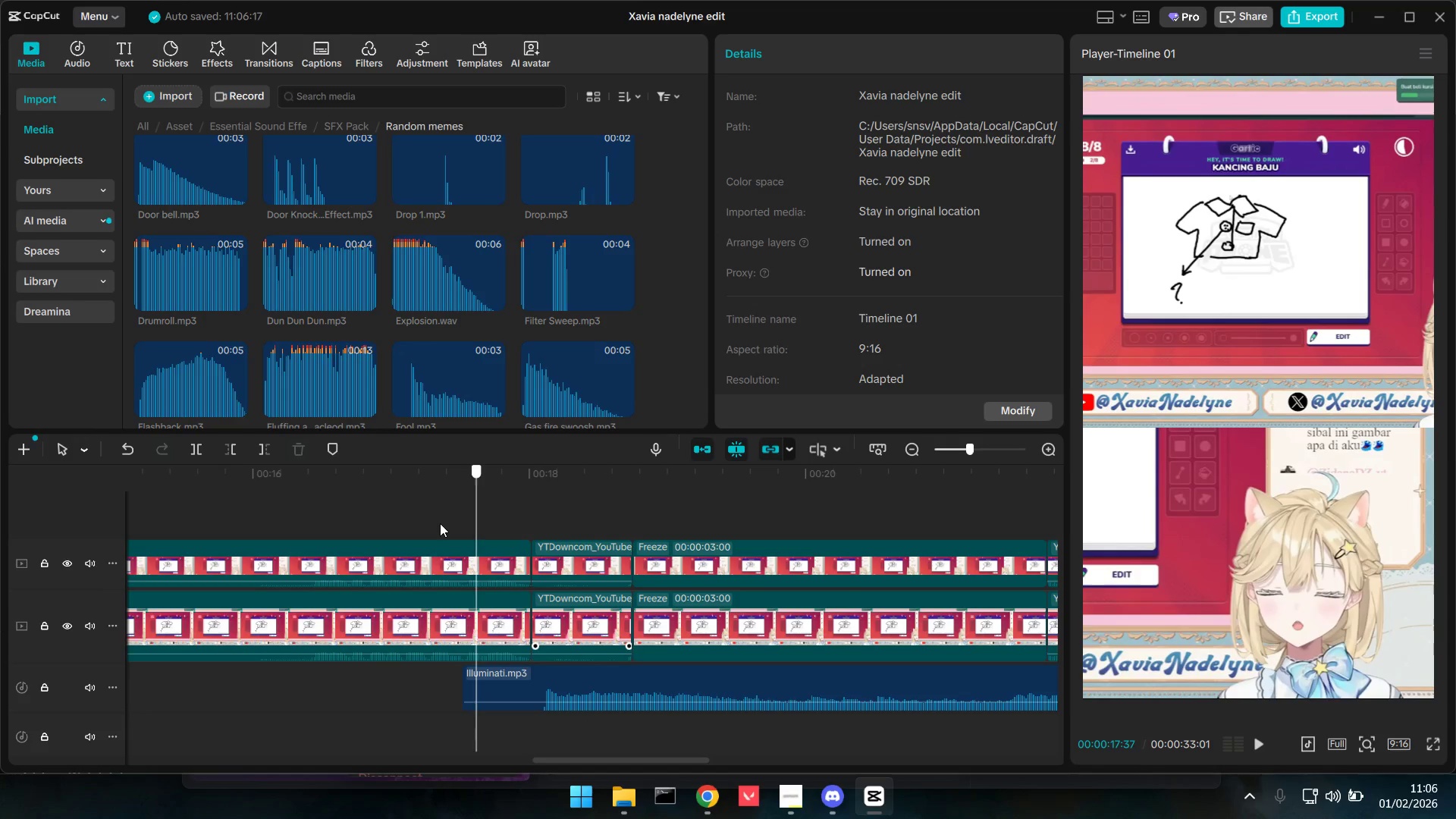 
key(Space)
 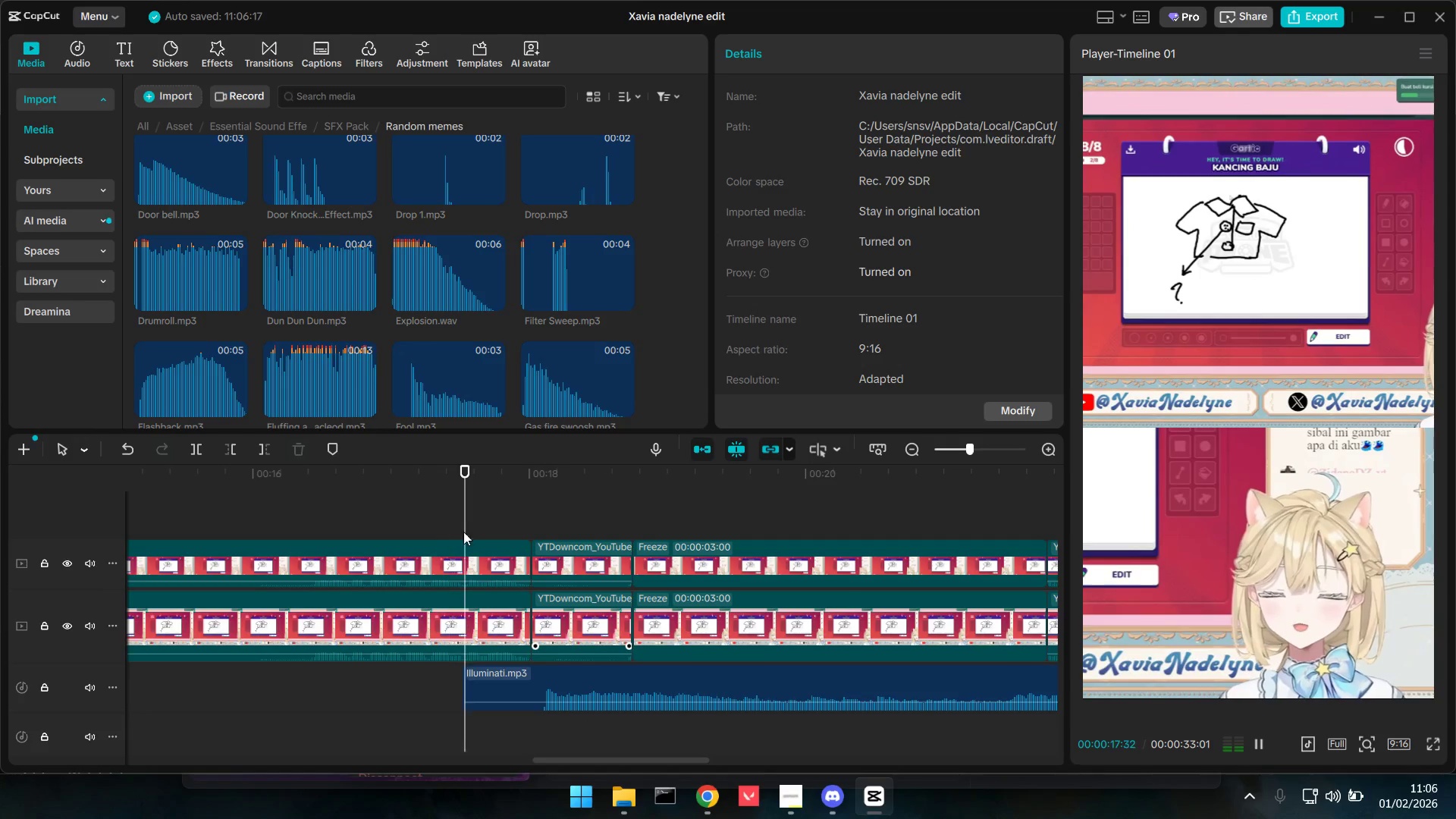 
key(Space)
 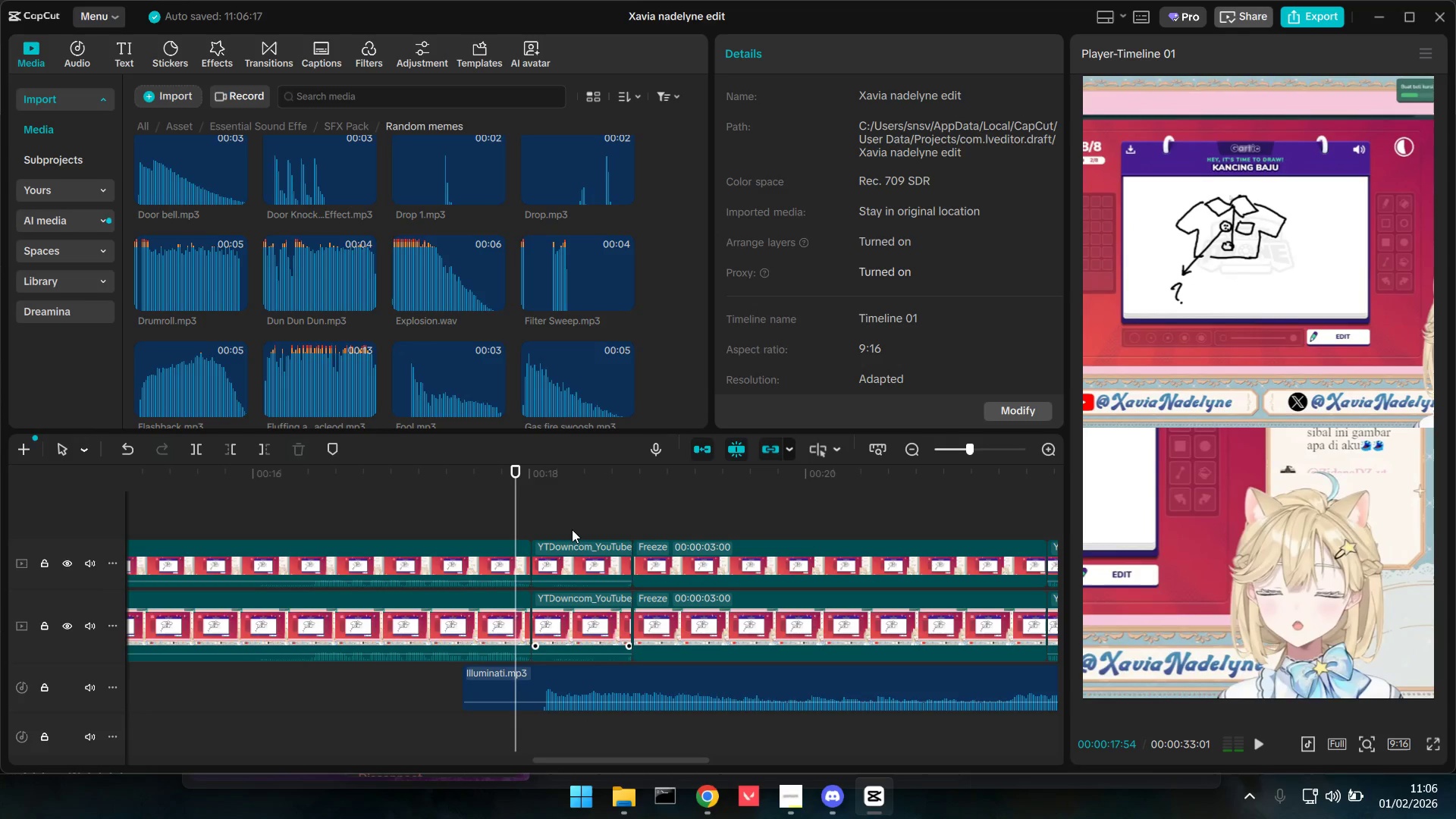 
key(Space)
 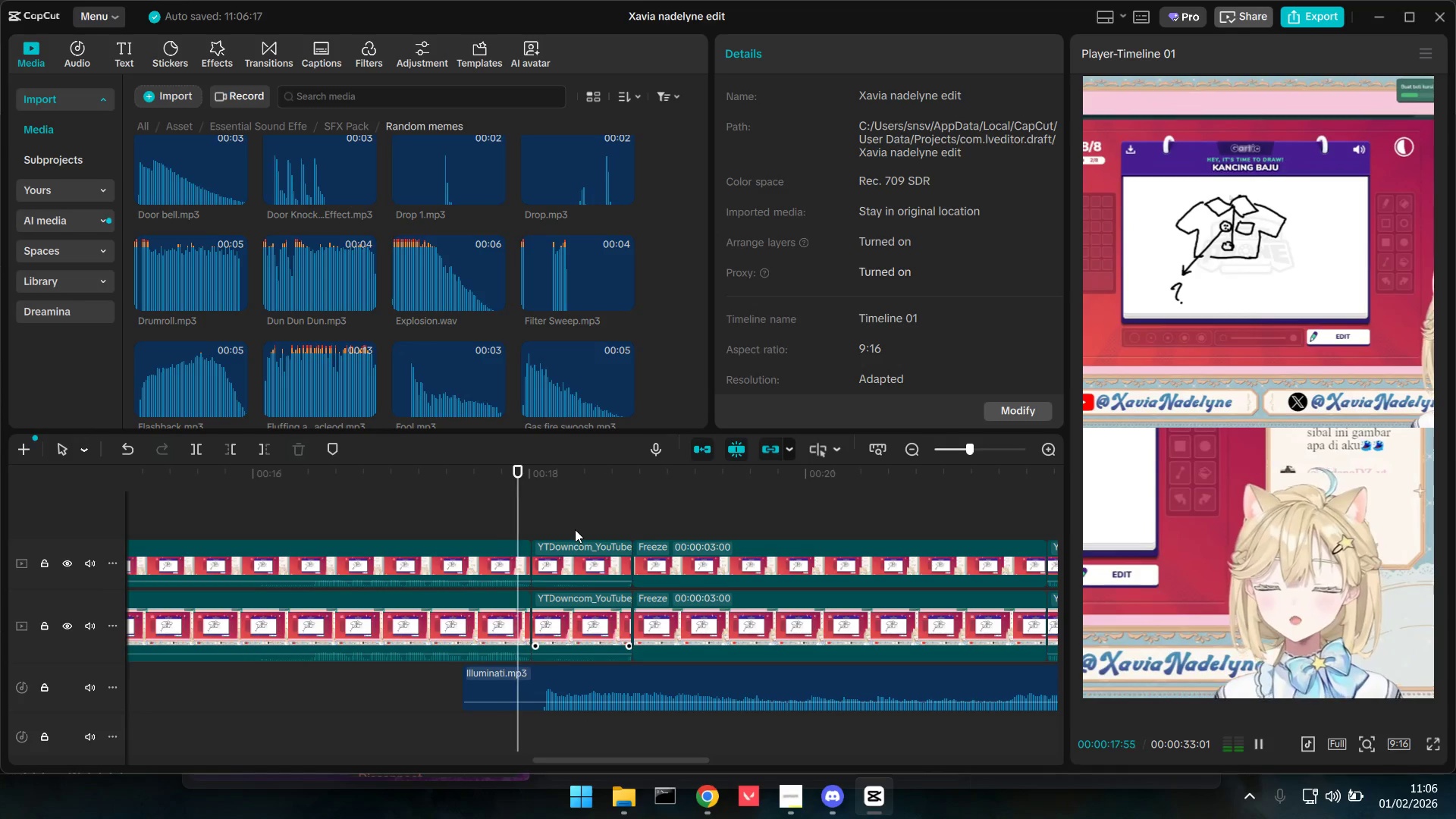 
key(Space)
 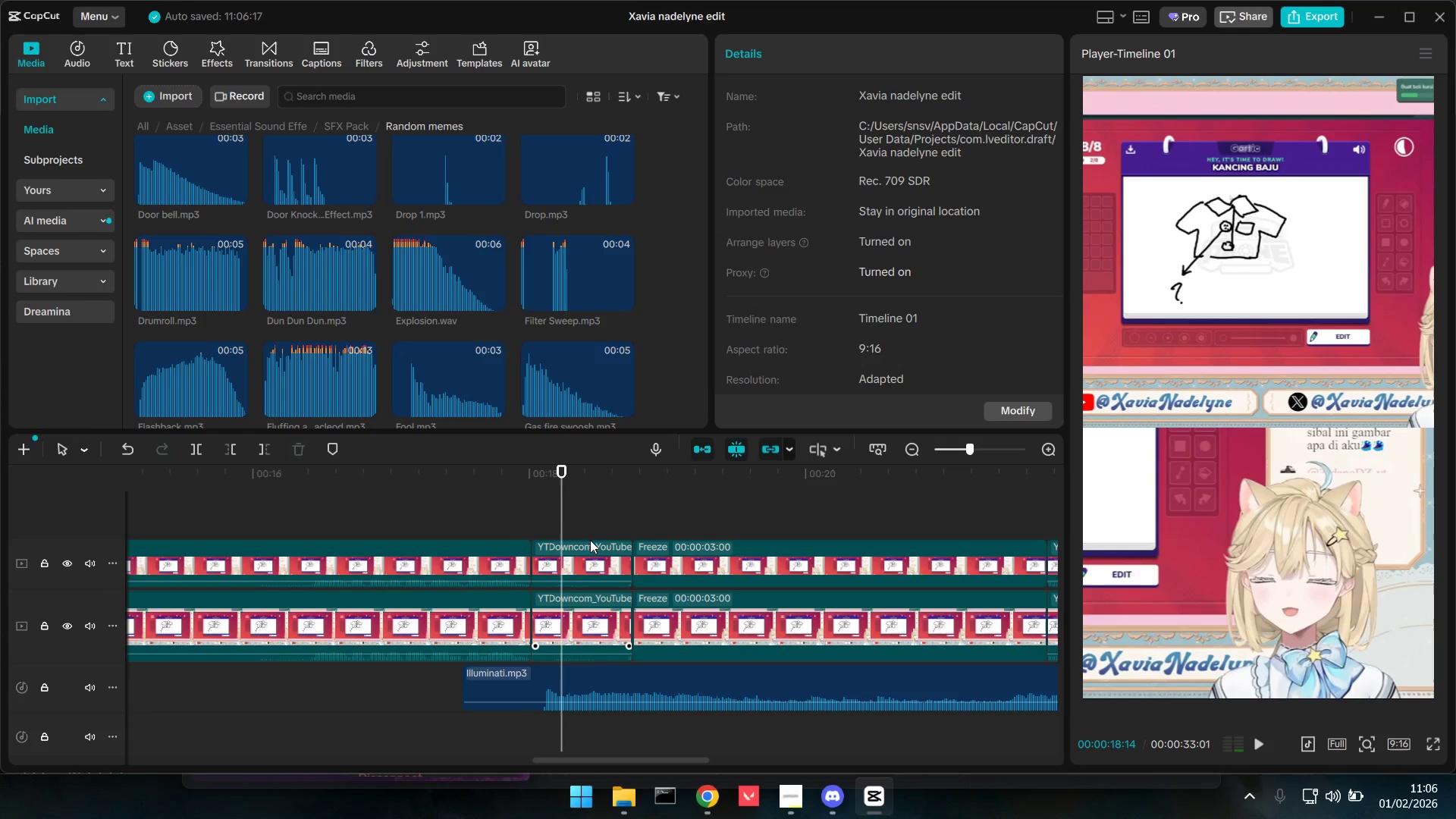 
key(Space)
 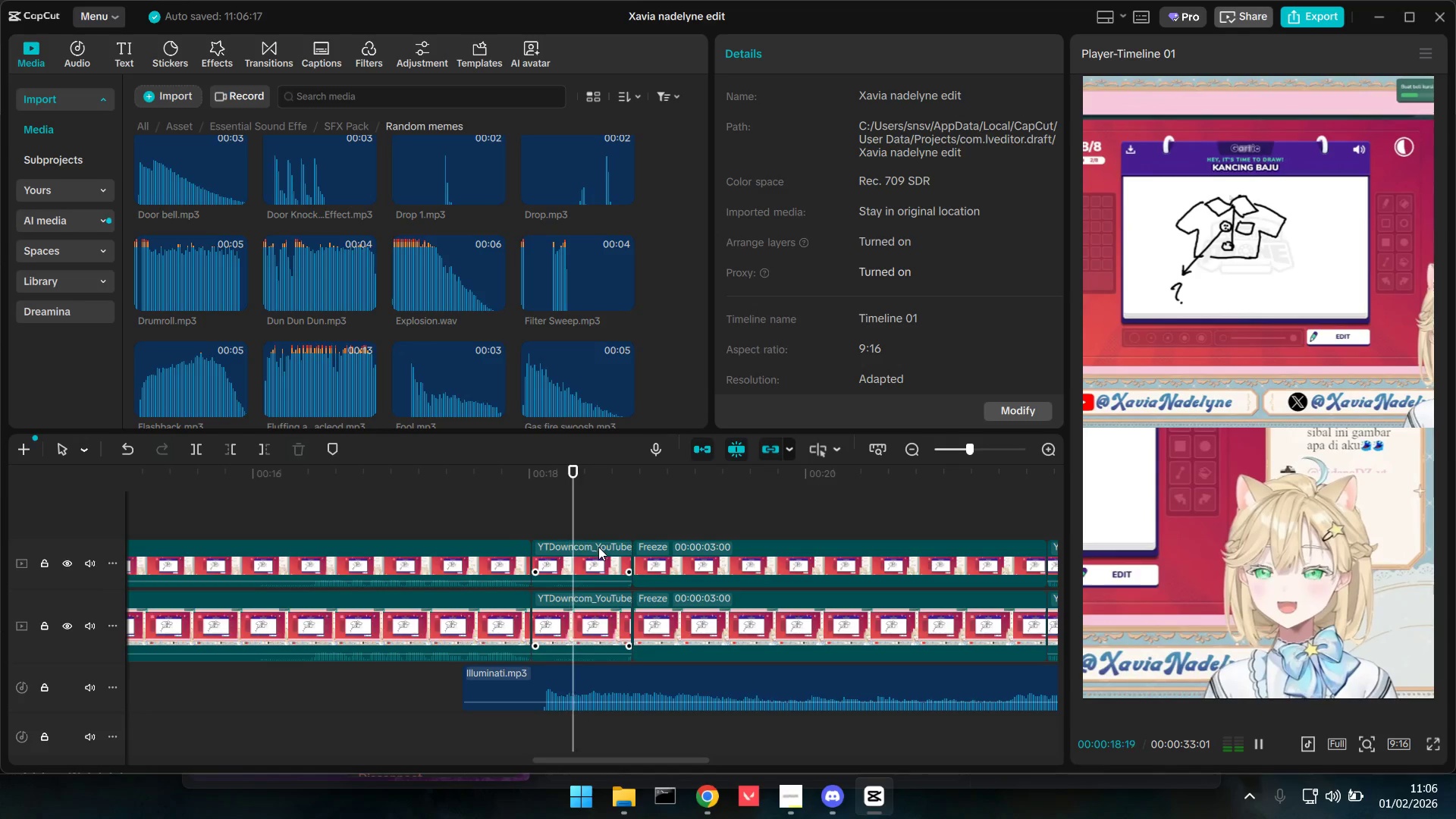 
key(Space)
 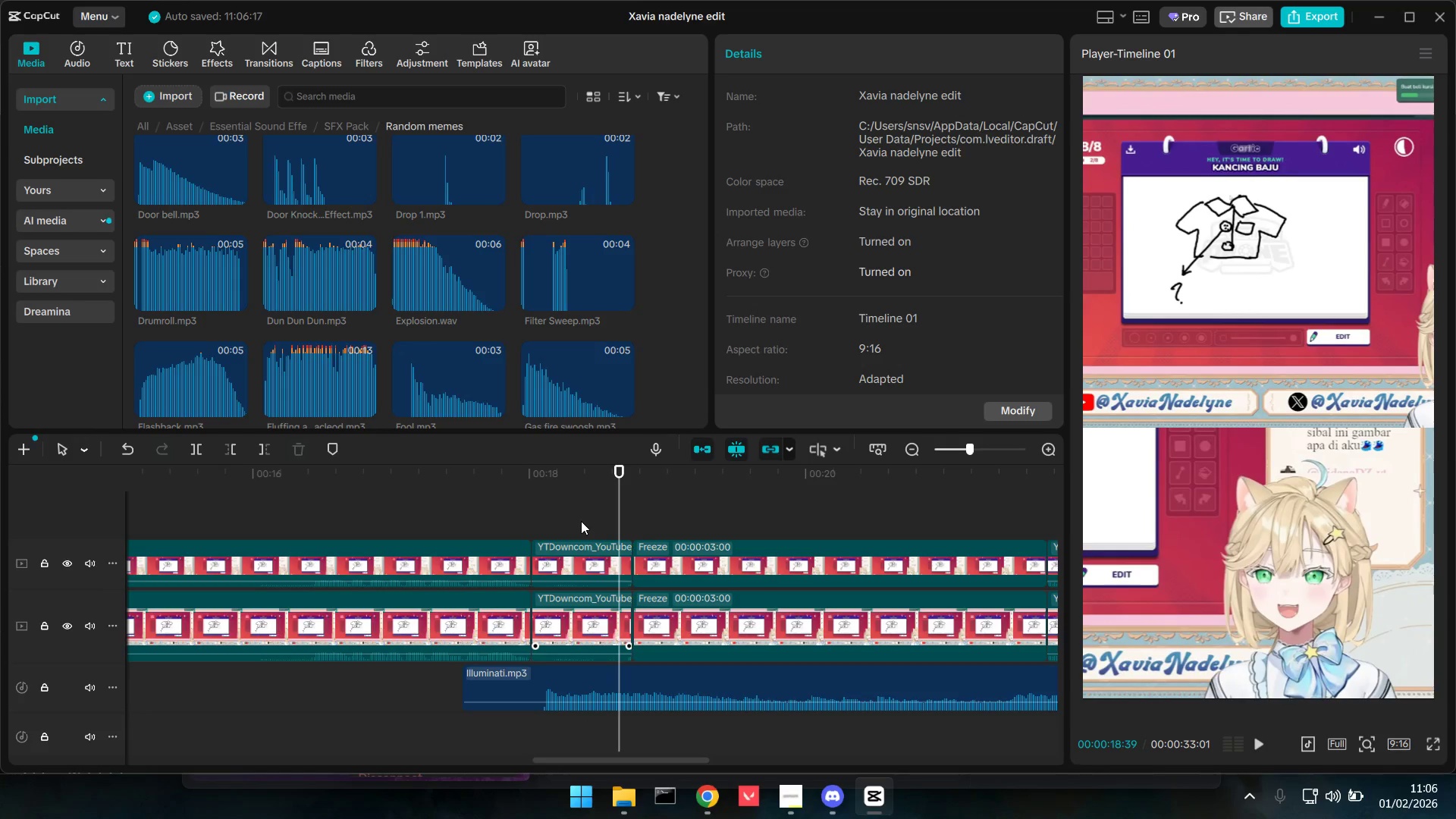 
left_click([611, 558])
 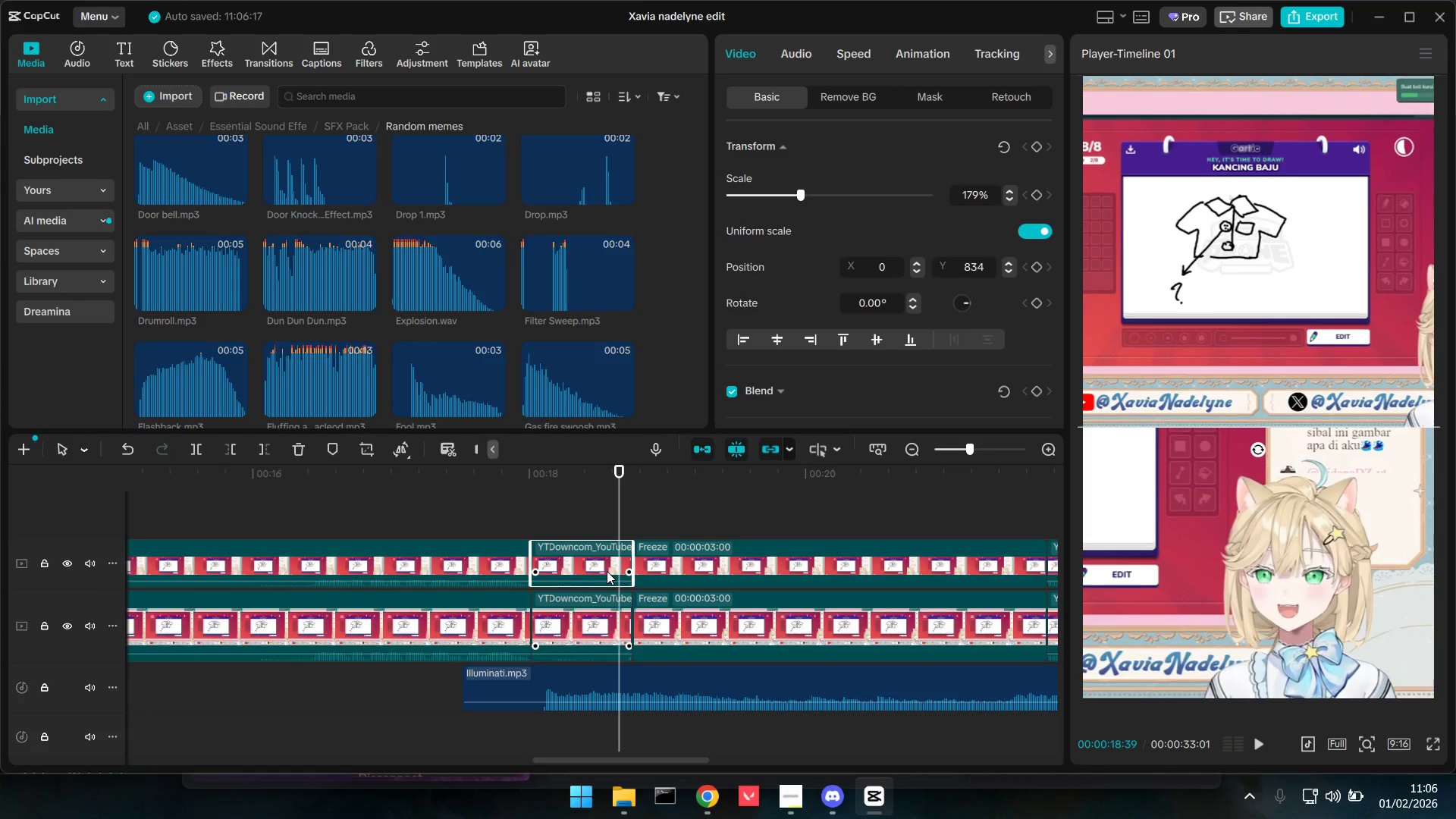 
hold_key(key=ShiftLeft, duration=1.24)
 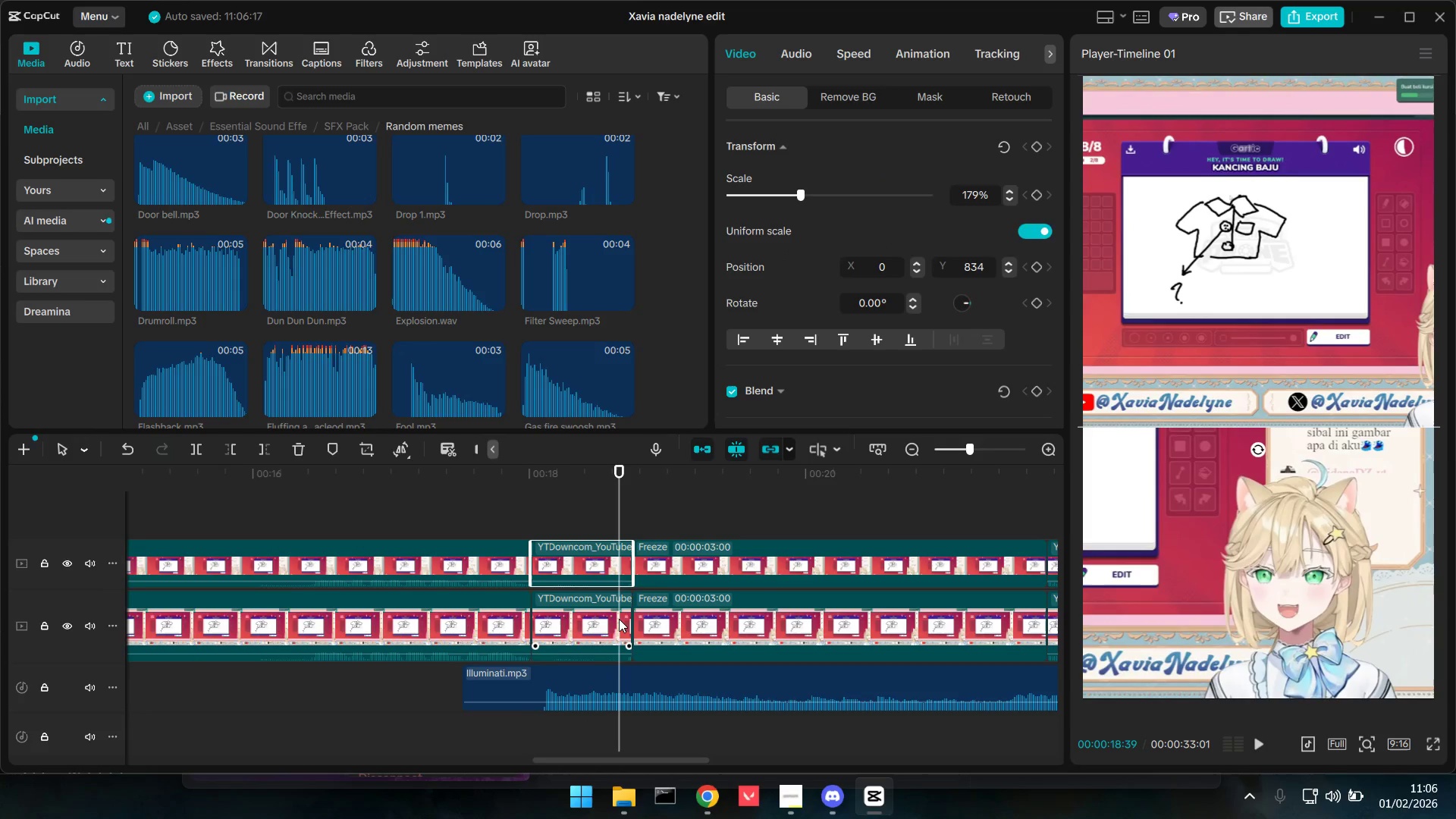 
key(Shift+E)
 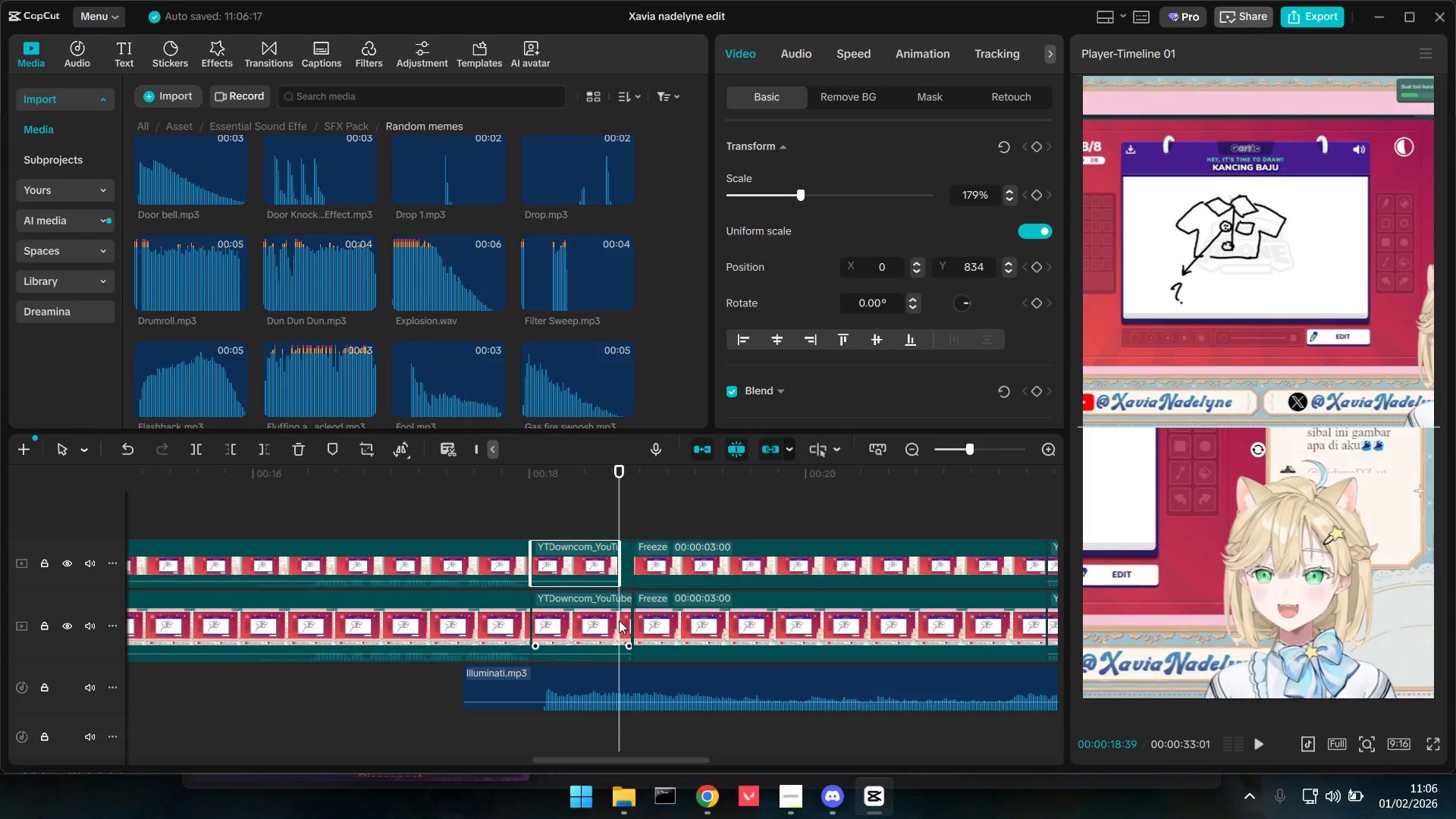 
left_click([619, 620])
 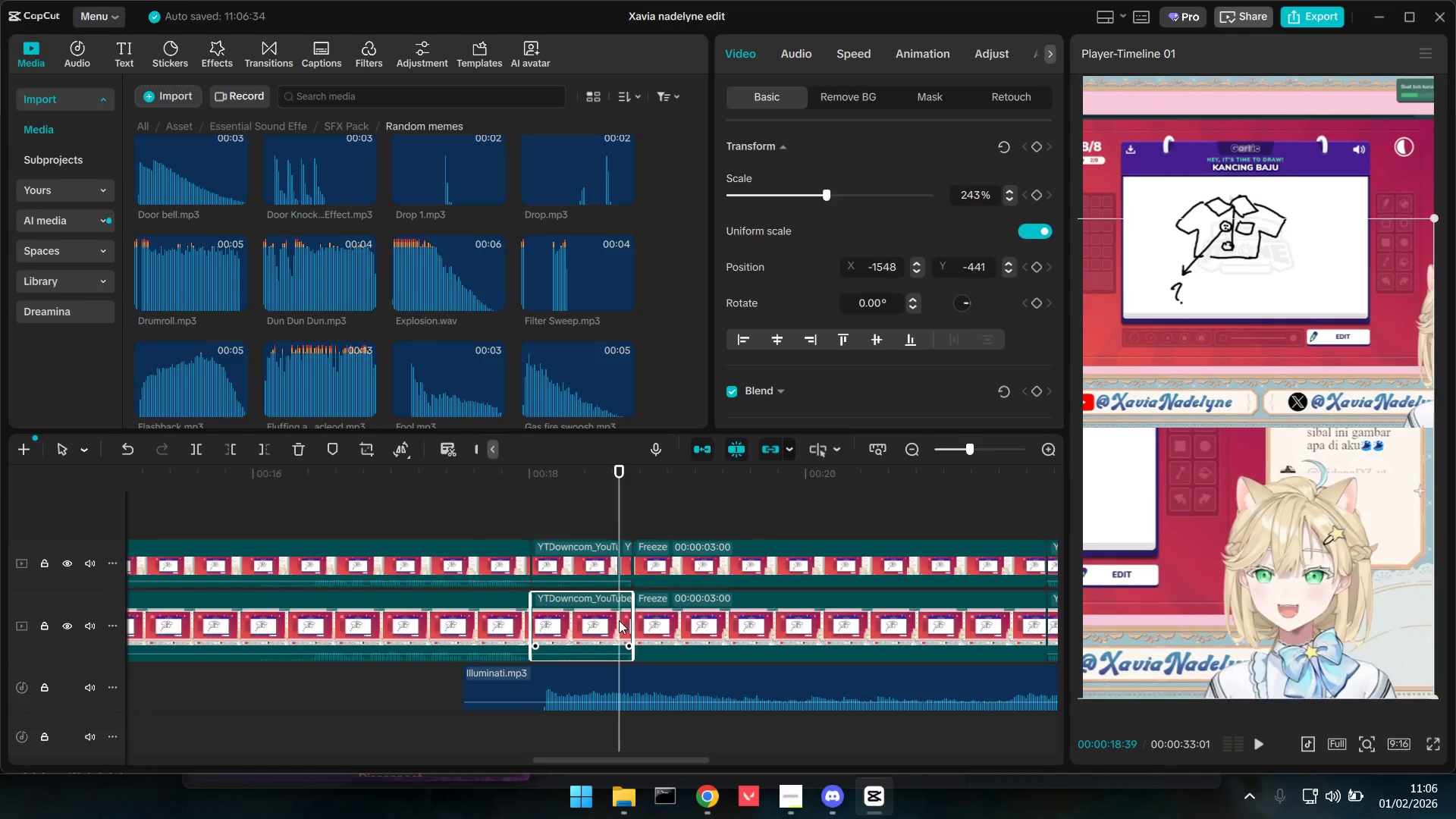 
key(Shift+E)
 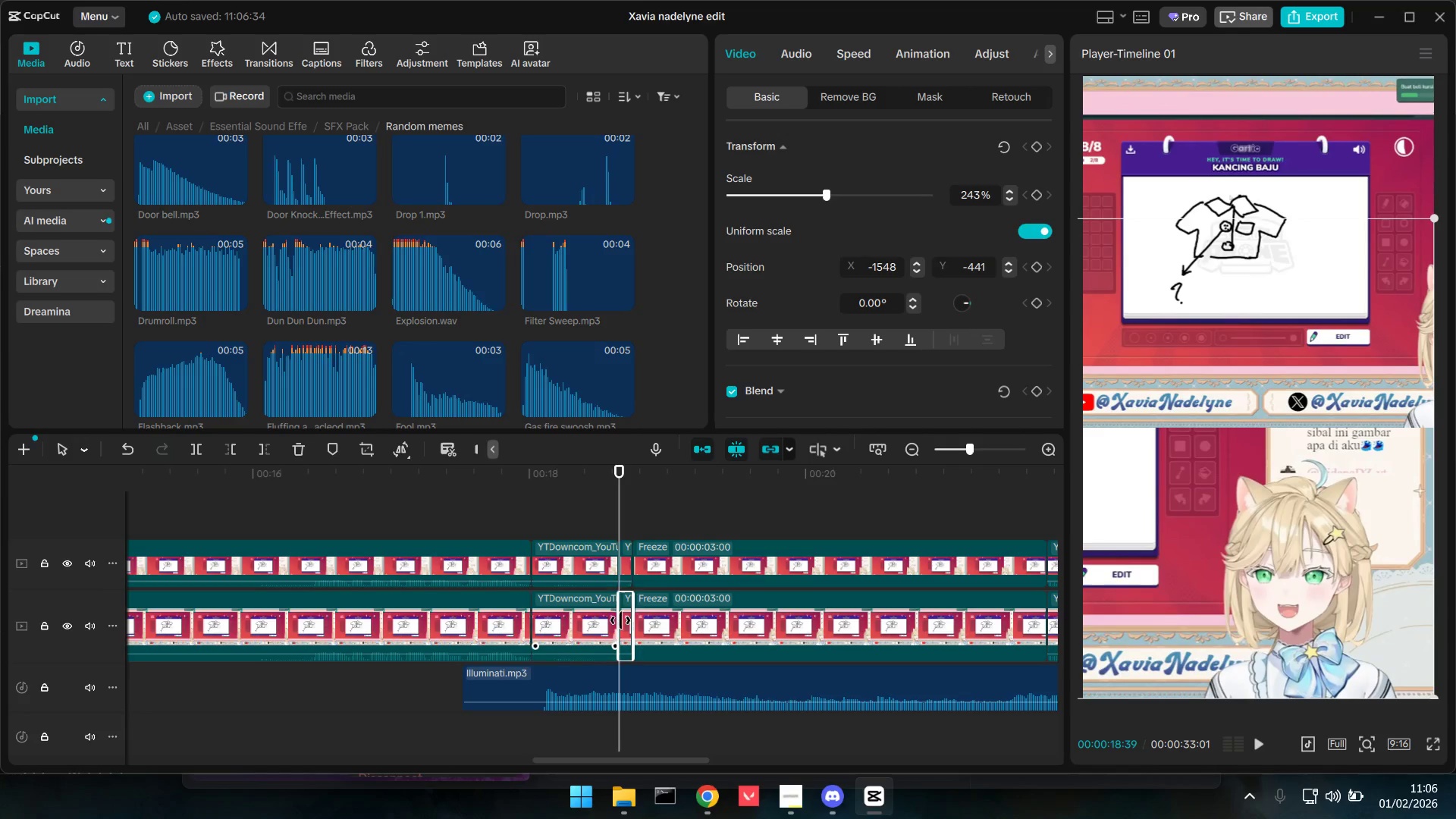 
hold_key(key=ControlLeft, duration=1.3)
scroll: coordinate [626, 621], scroll_direction: down, amount: 4.0
 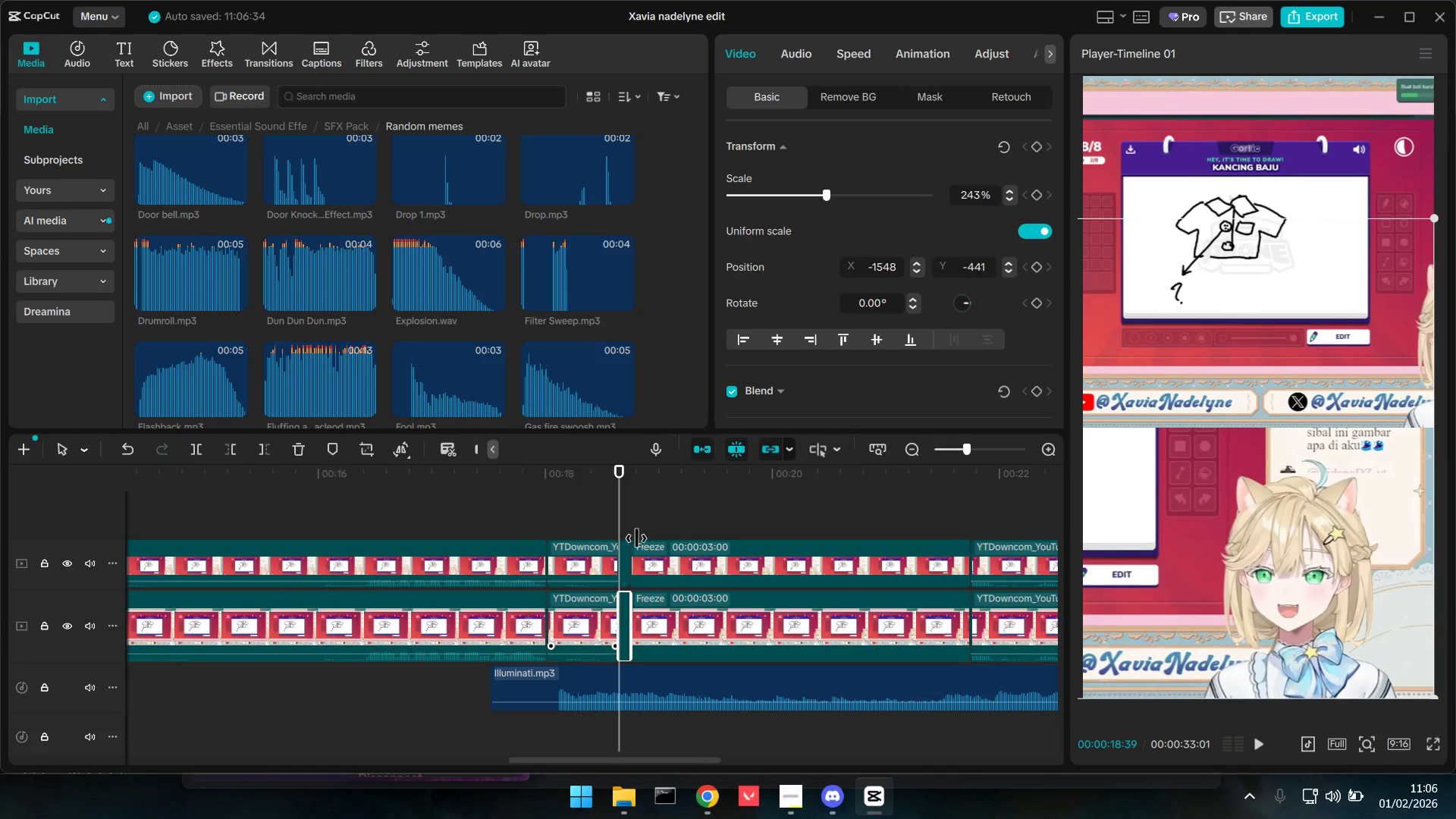 
hold_key(key=ControlLeft, duration=0.61)
scroll: coordinate [623, 618], scroll_direction: up, amount: 4.0
 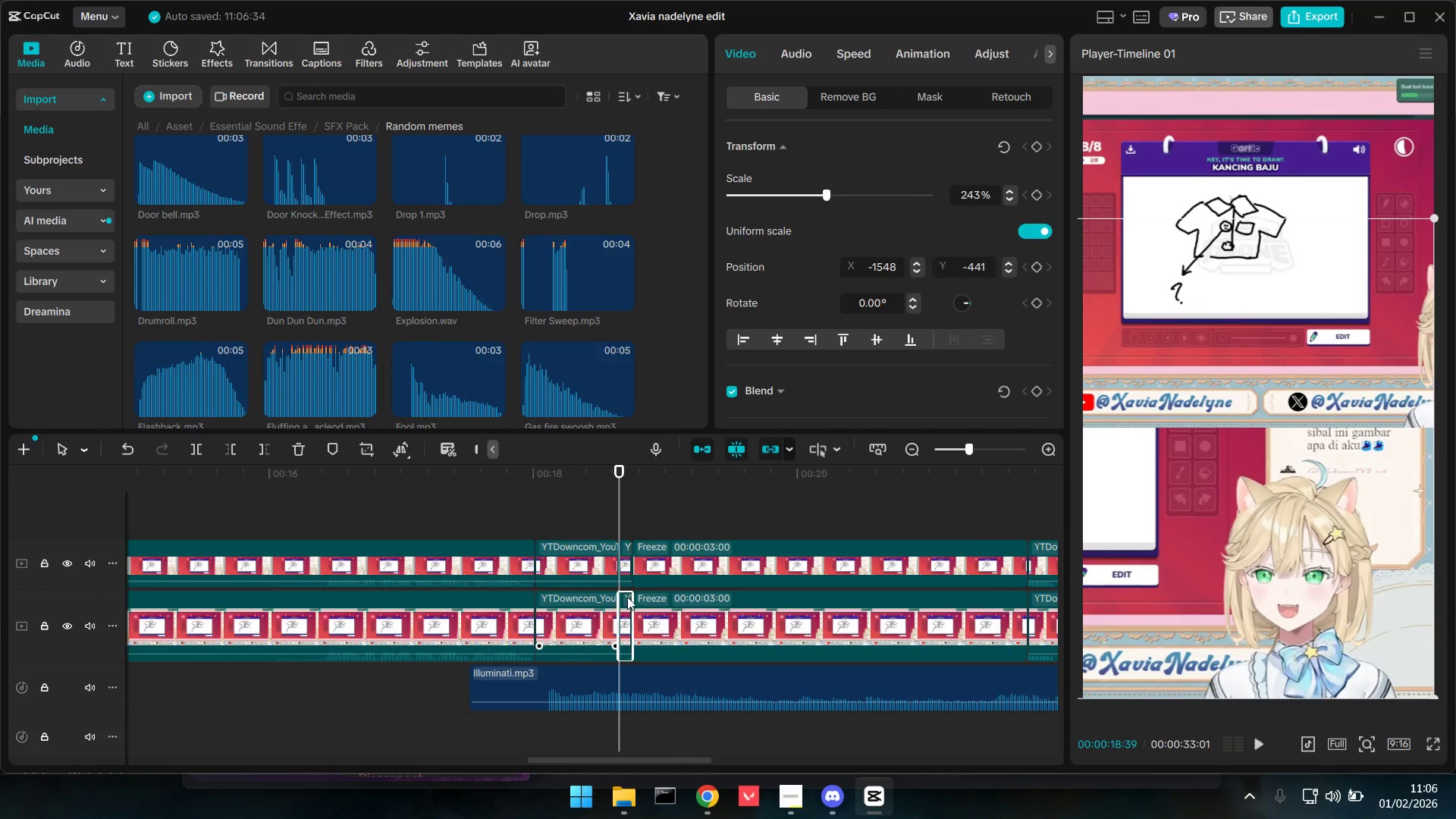 
hold_key(key=ShiftLeft, duration=1.06)
left_click([626, 554])
 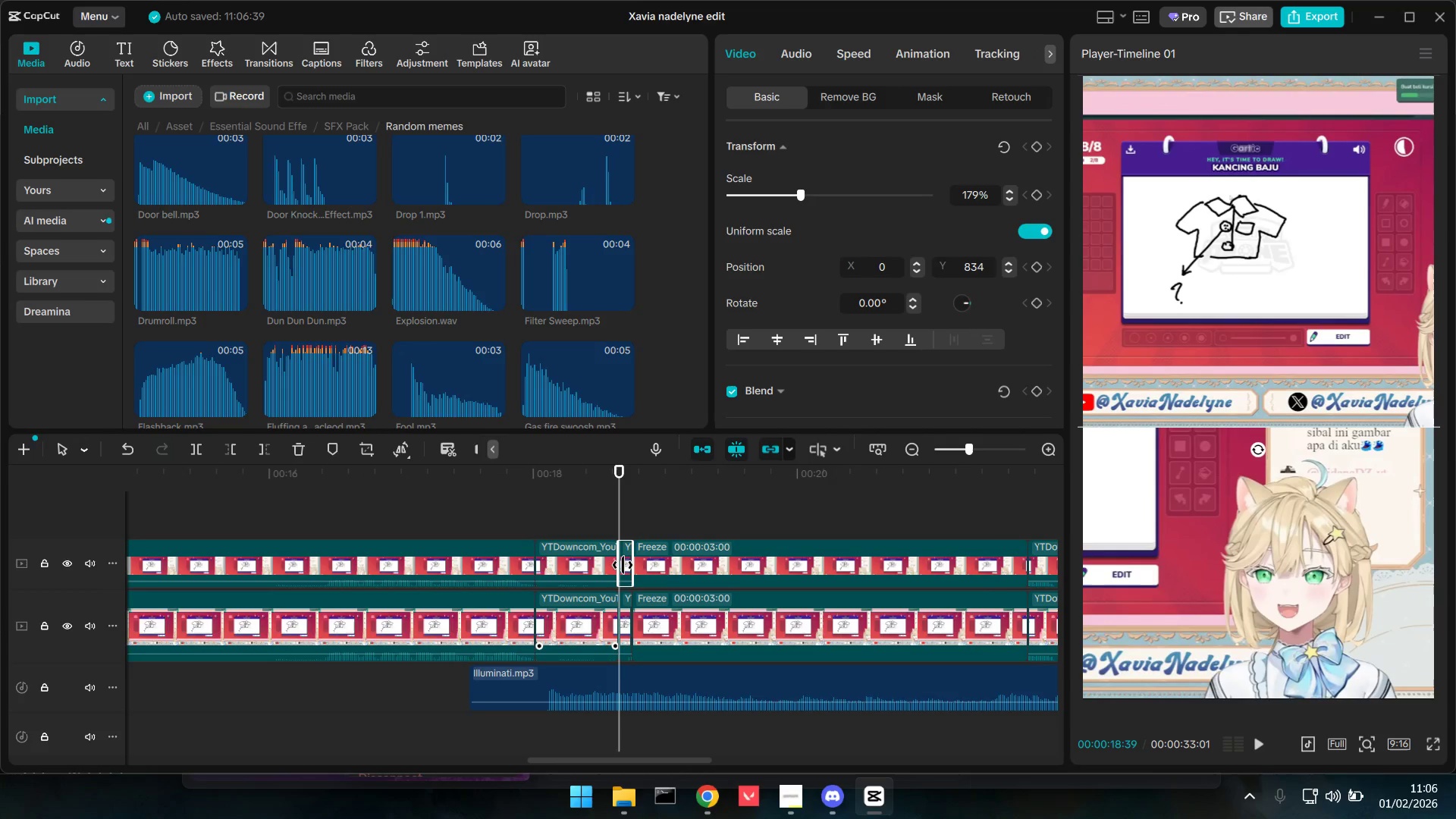 
hold_key(key=ControlLeft, duration=1.33)
left_click([622, 607])
 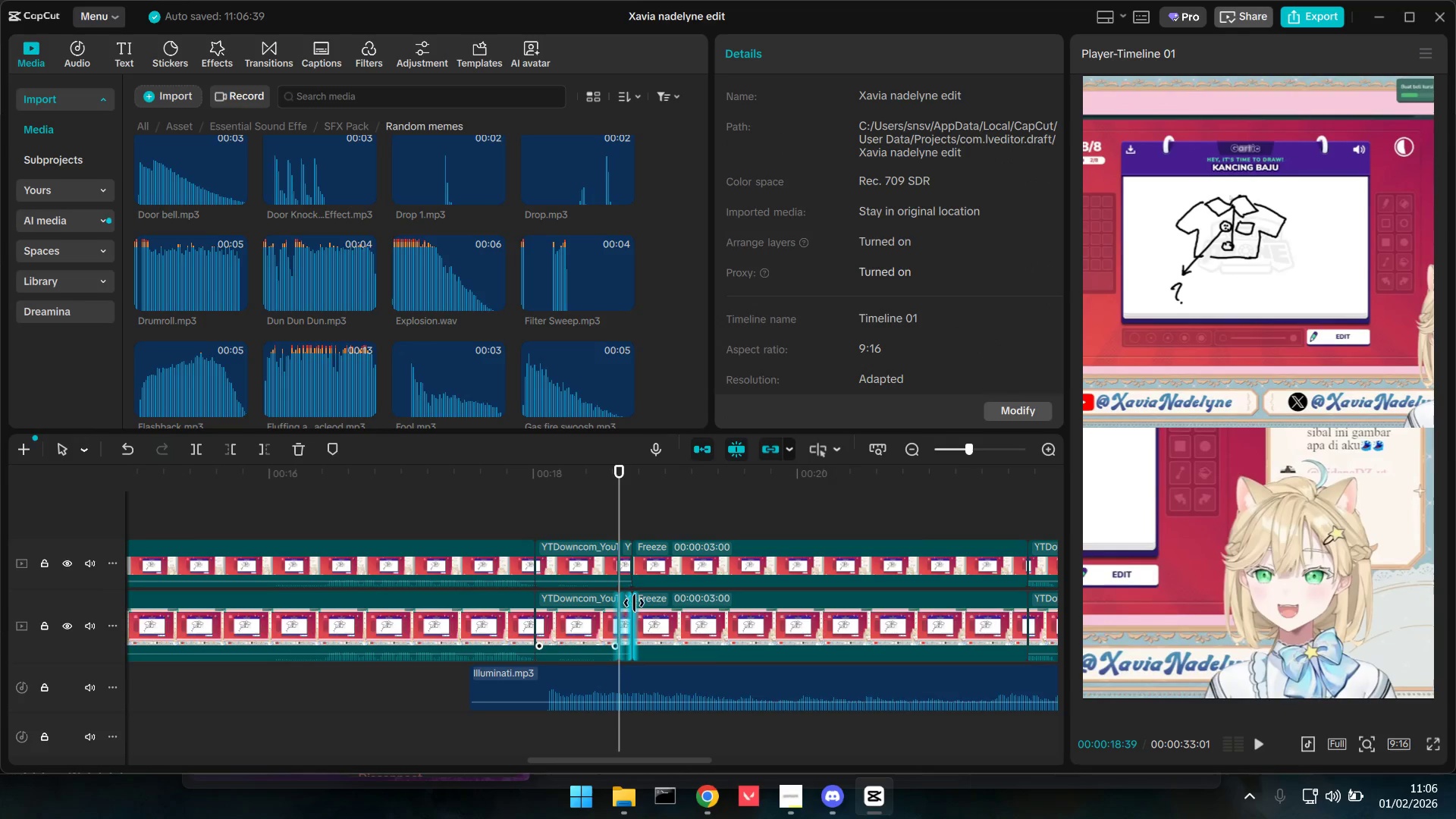 
hold_key(key=ControlLeft, duration=1.51)
scroll: coordinate [617, 648], scroll_direction: up, amount: 10.0
 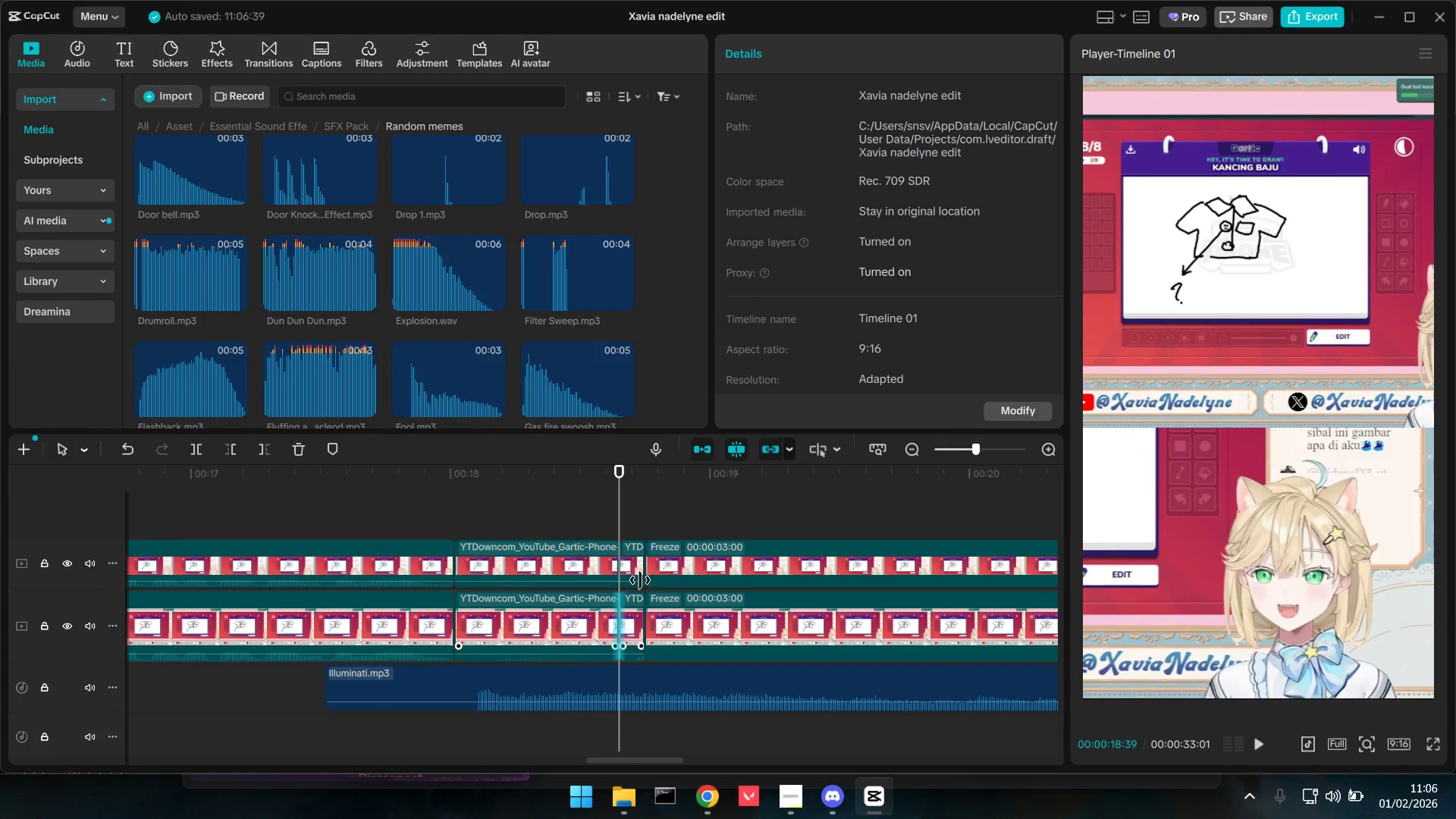 
left_click([628, 557])
 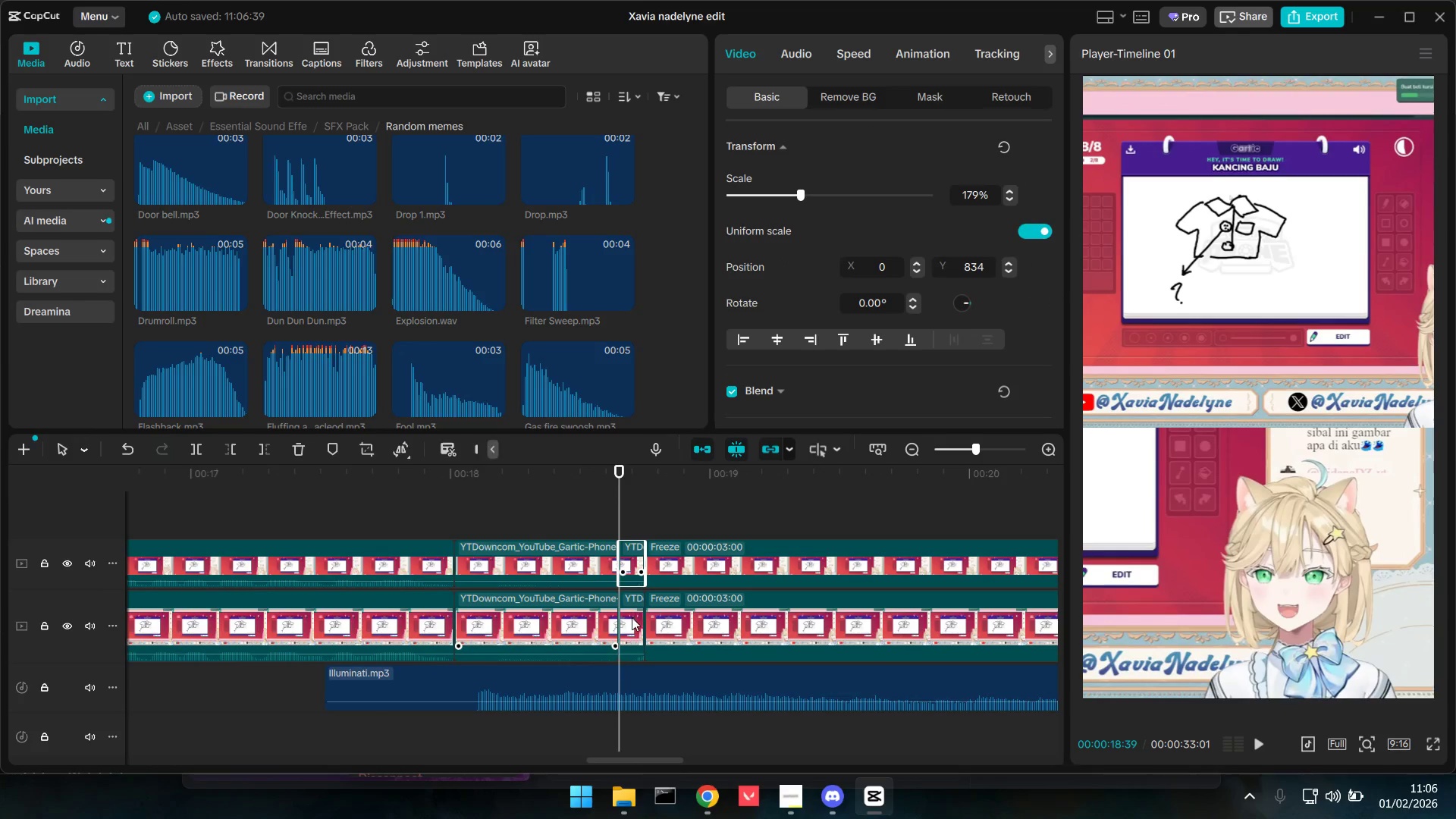 
hold_key(key=ControlLeft, duration=0.52)
double_click([632, 626])
 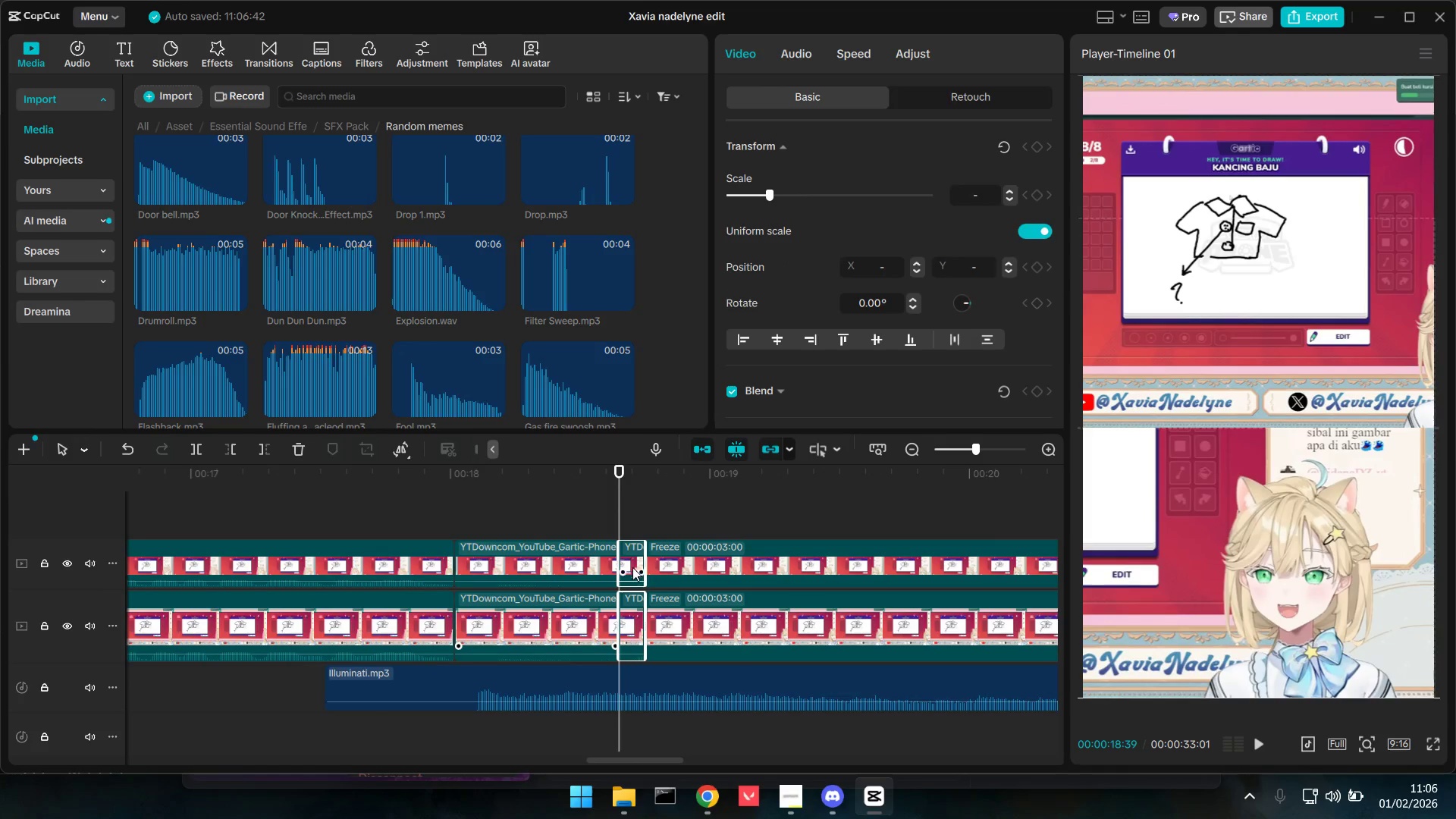 
left_click_drag(start_coordinate=[631, 556], to_coordinate=[645, 565])
 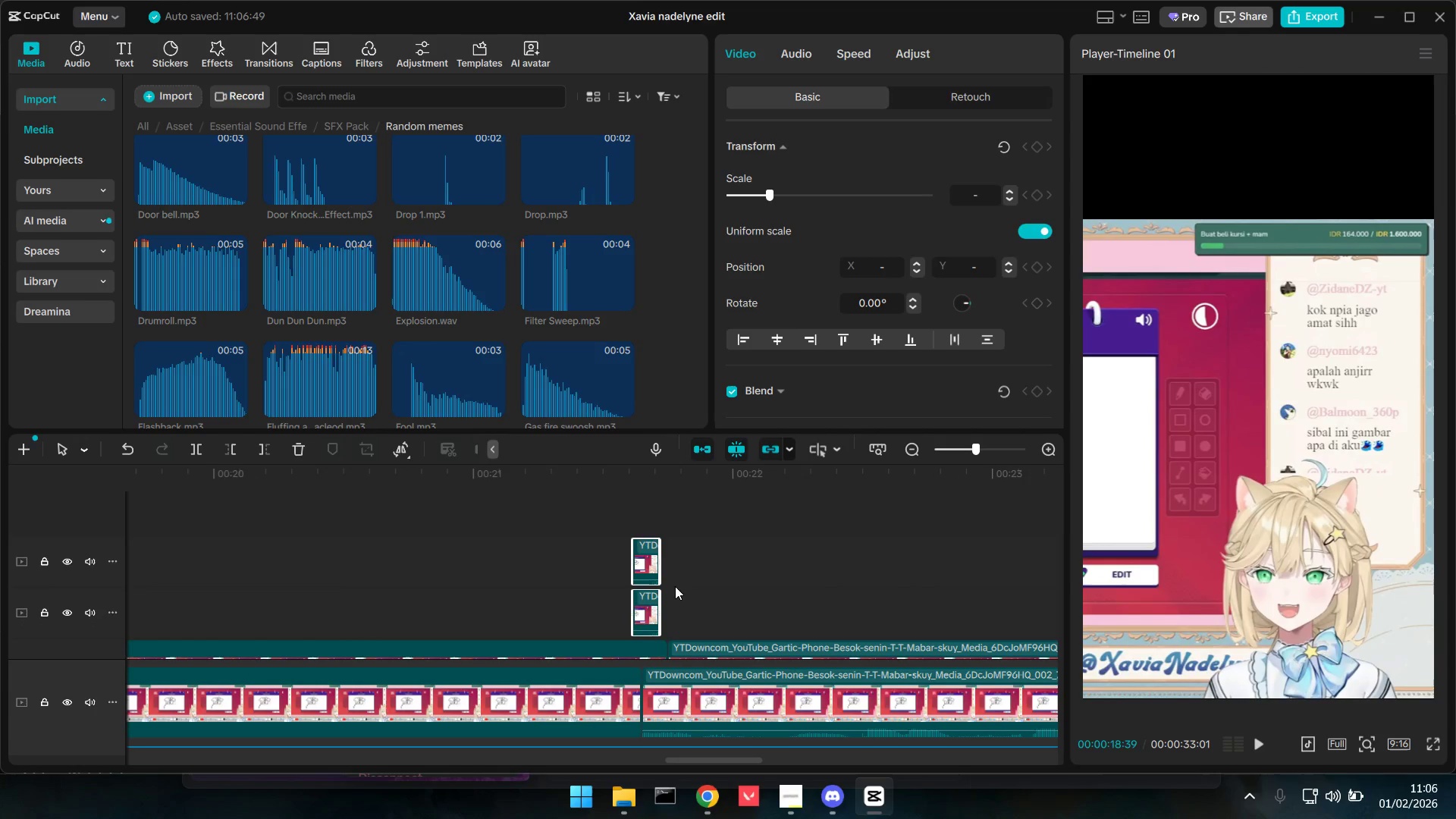 
scroll: coordinate [677, 610], scroll_direction: down, amount: 3.0
 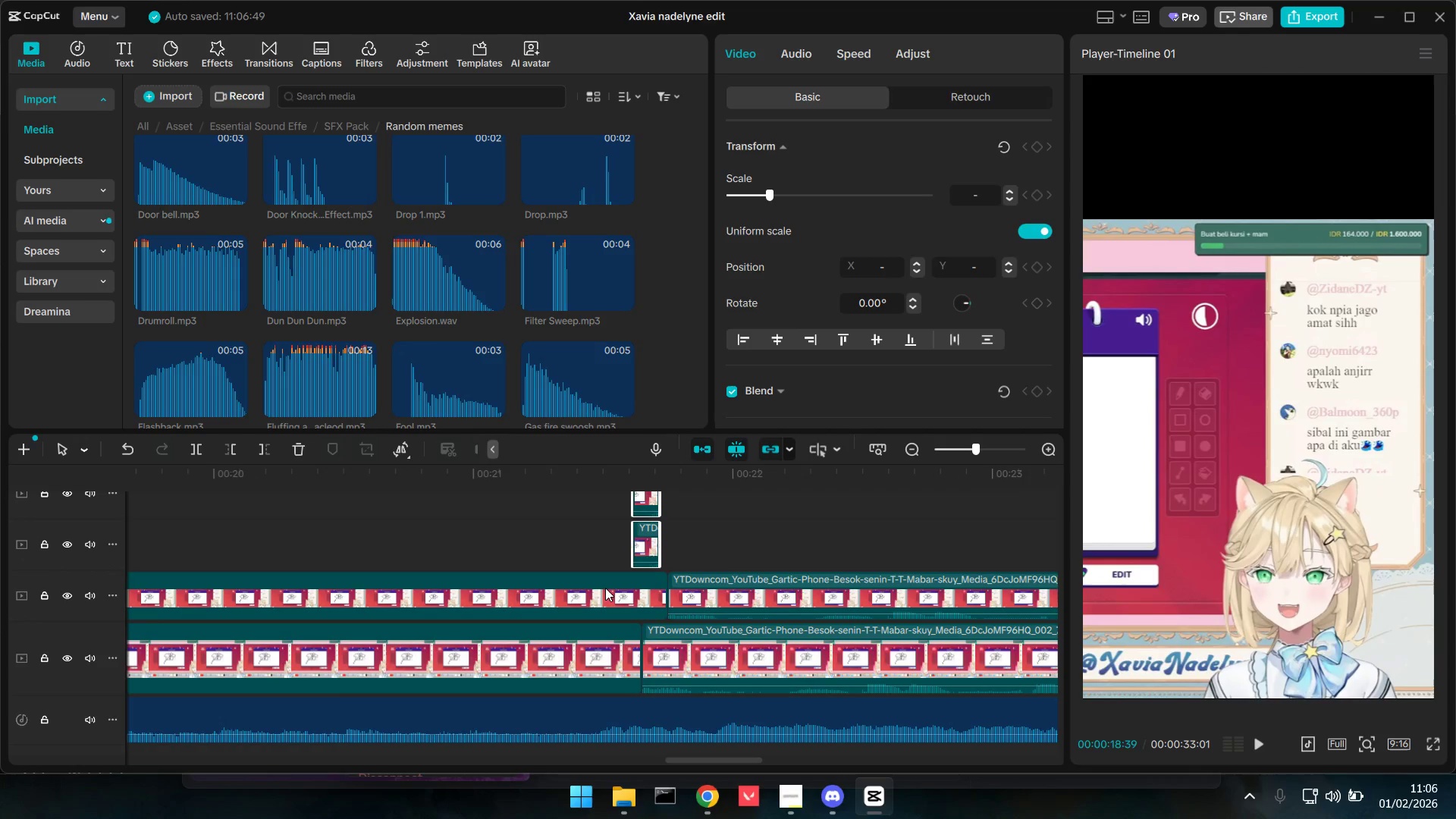 
left_click_drag(start_coordinate=[593, 595], to_coordinate=[566, 597])
 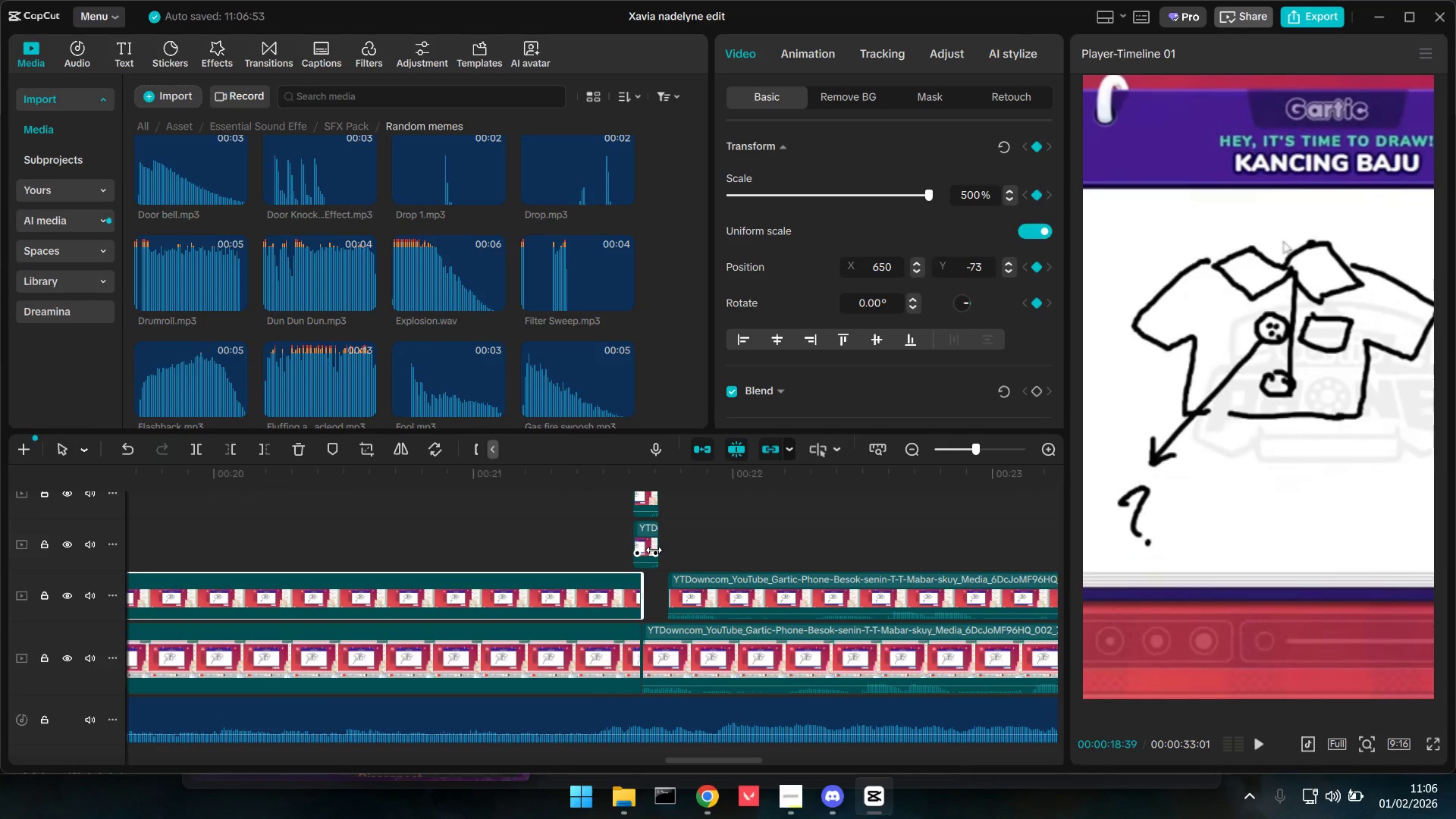 
left_click_drag(start_coordinate=[643, 539], to_coordinate=[650, 665])
 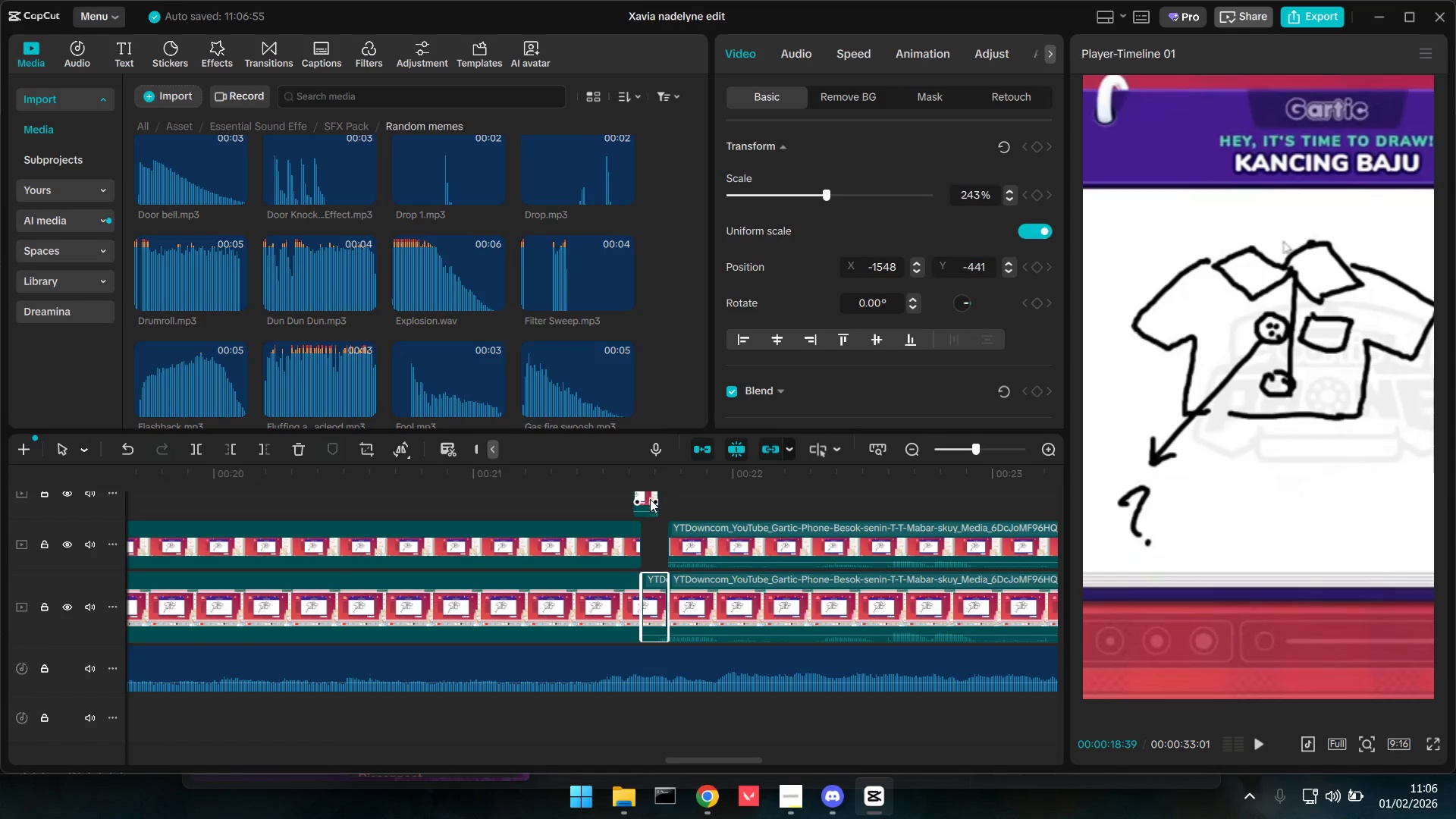 
left_click_drag(start_coordinate=[650, 499], to_coordinate=[663, 557])
 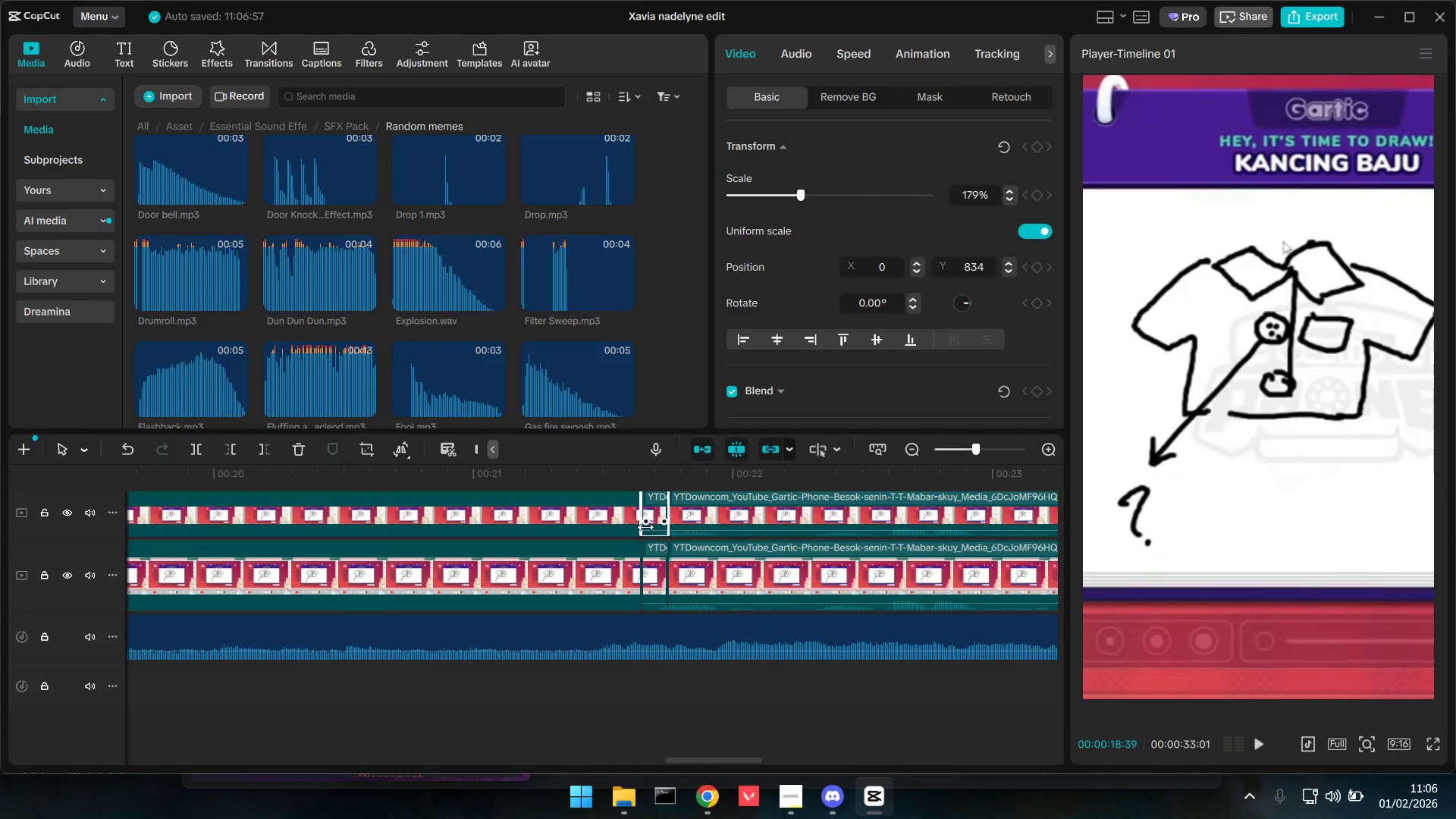 
scroll: coordinate [634, 635], scroll_direction: up, amount: 3.0
 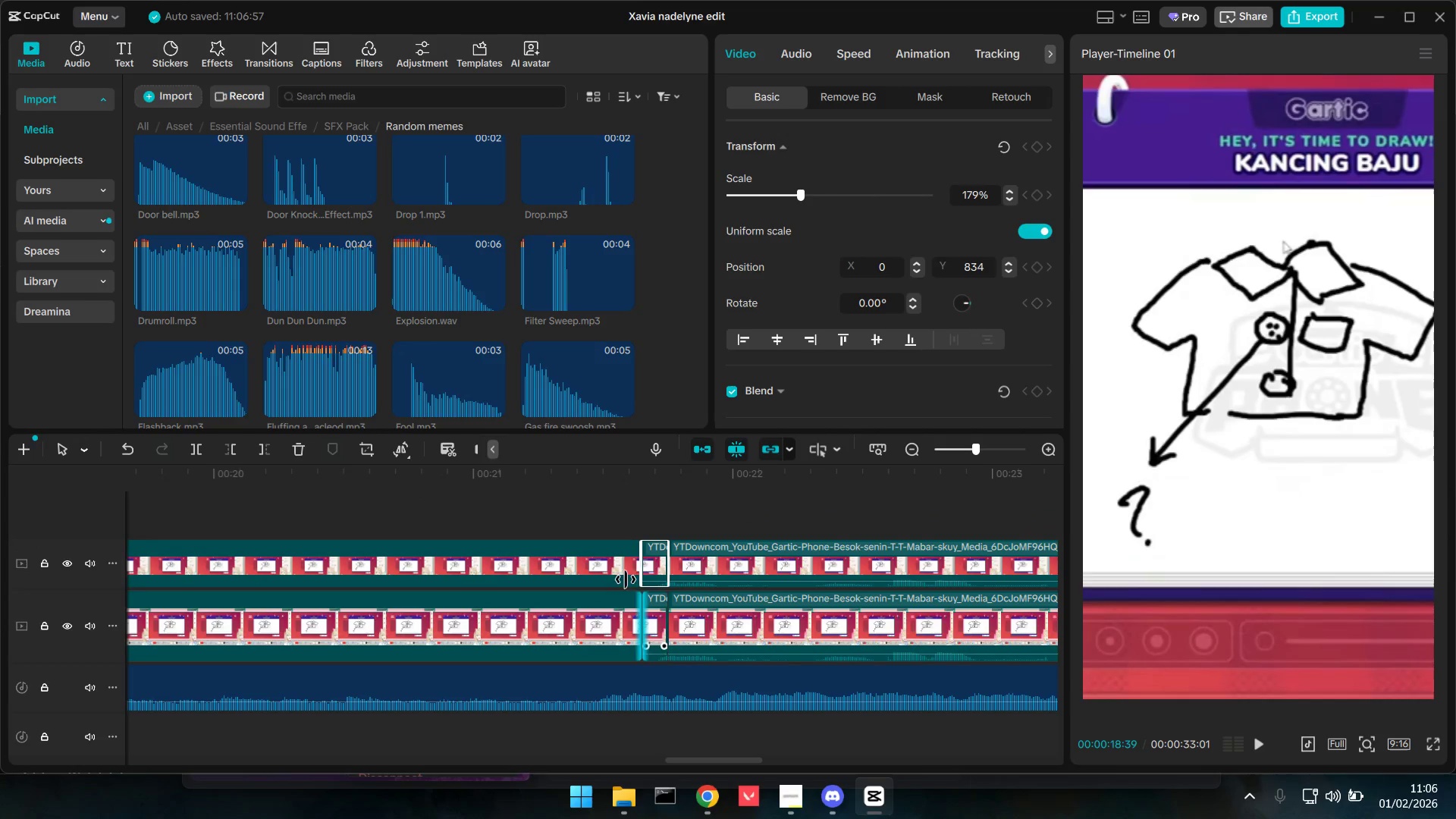 
left_click([623, 541])
 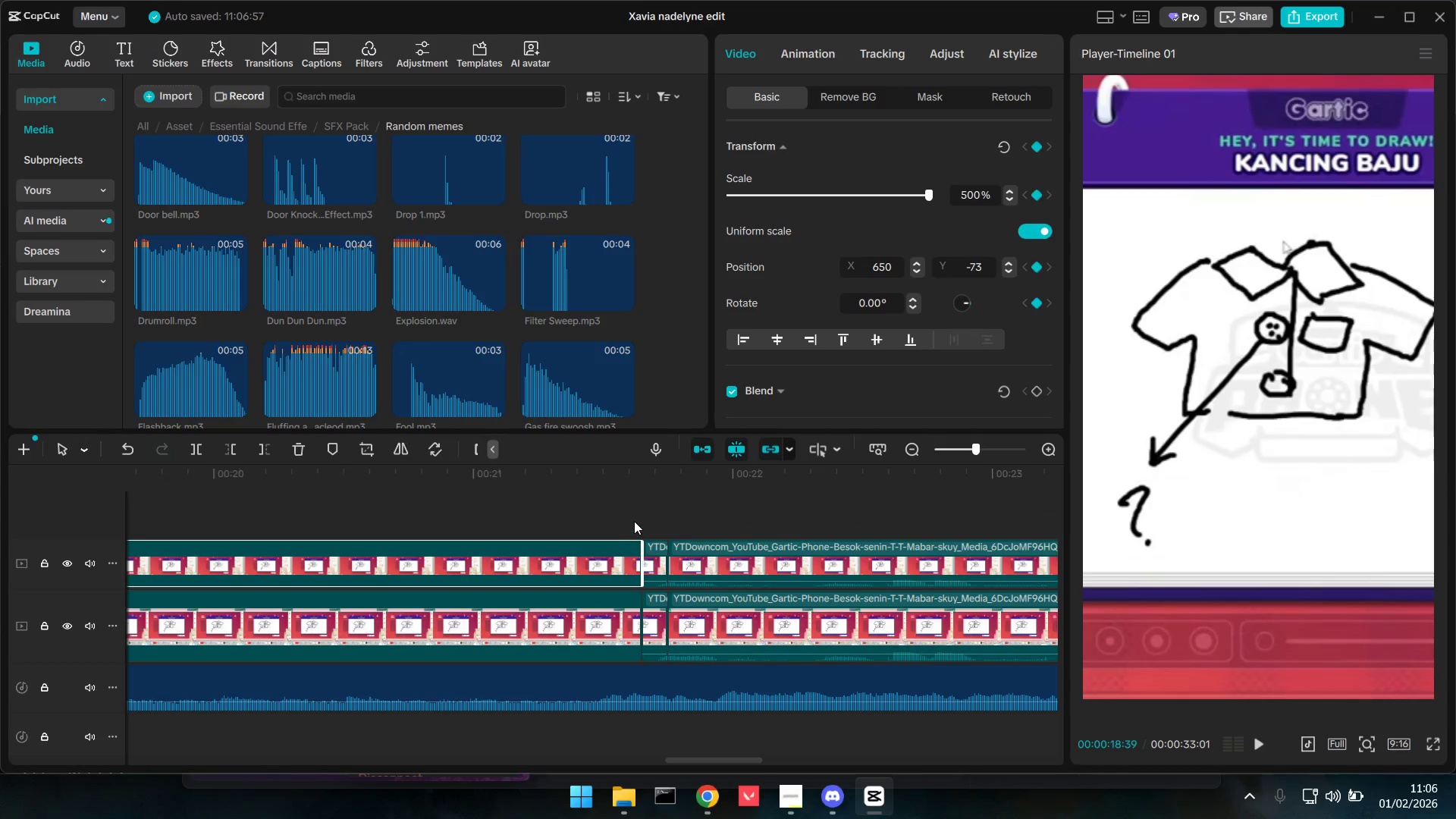 
double_click([626, 513])
 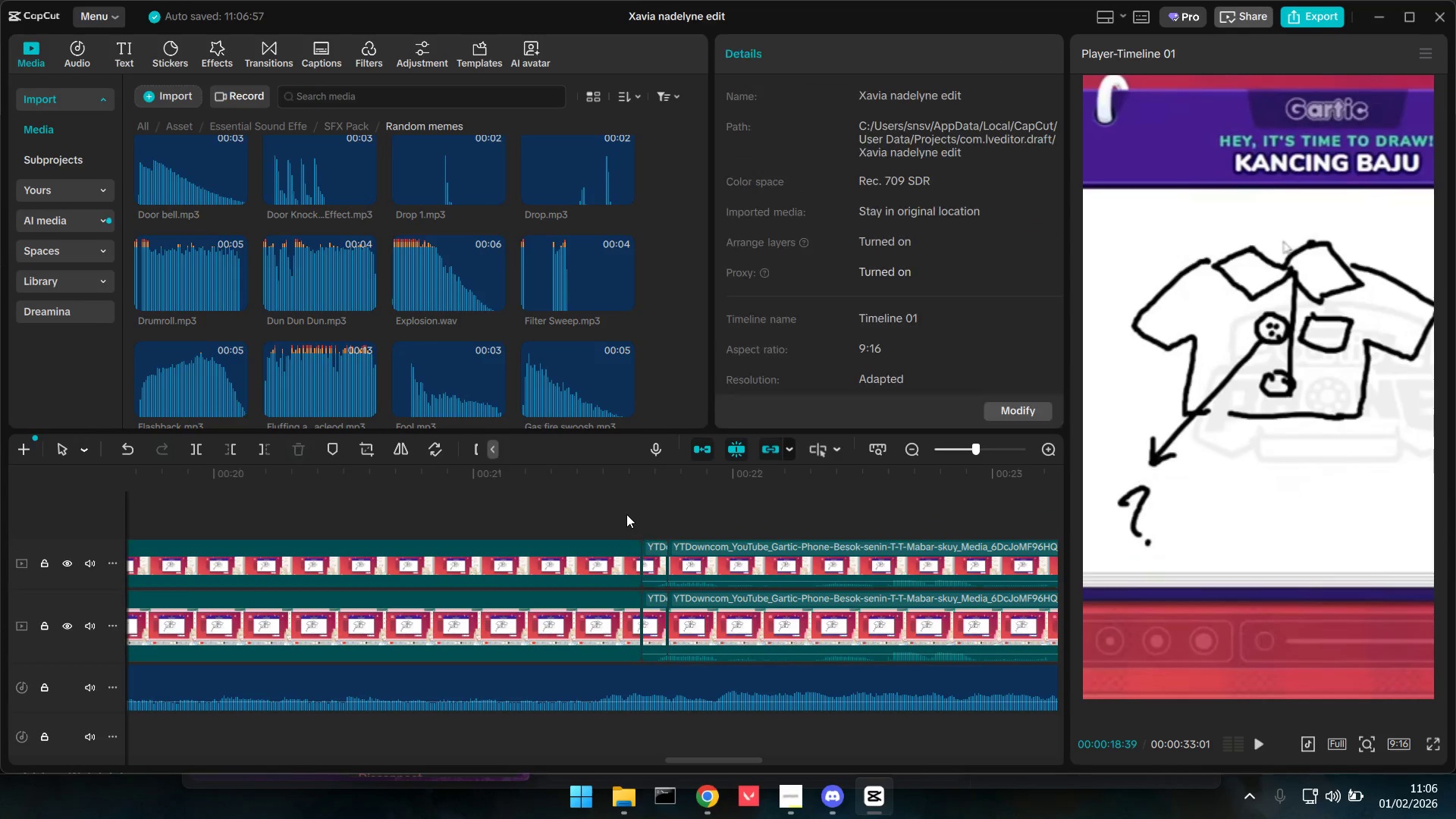 
key(Space)
 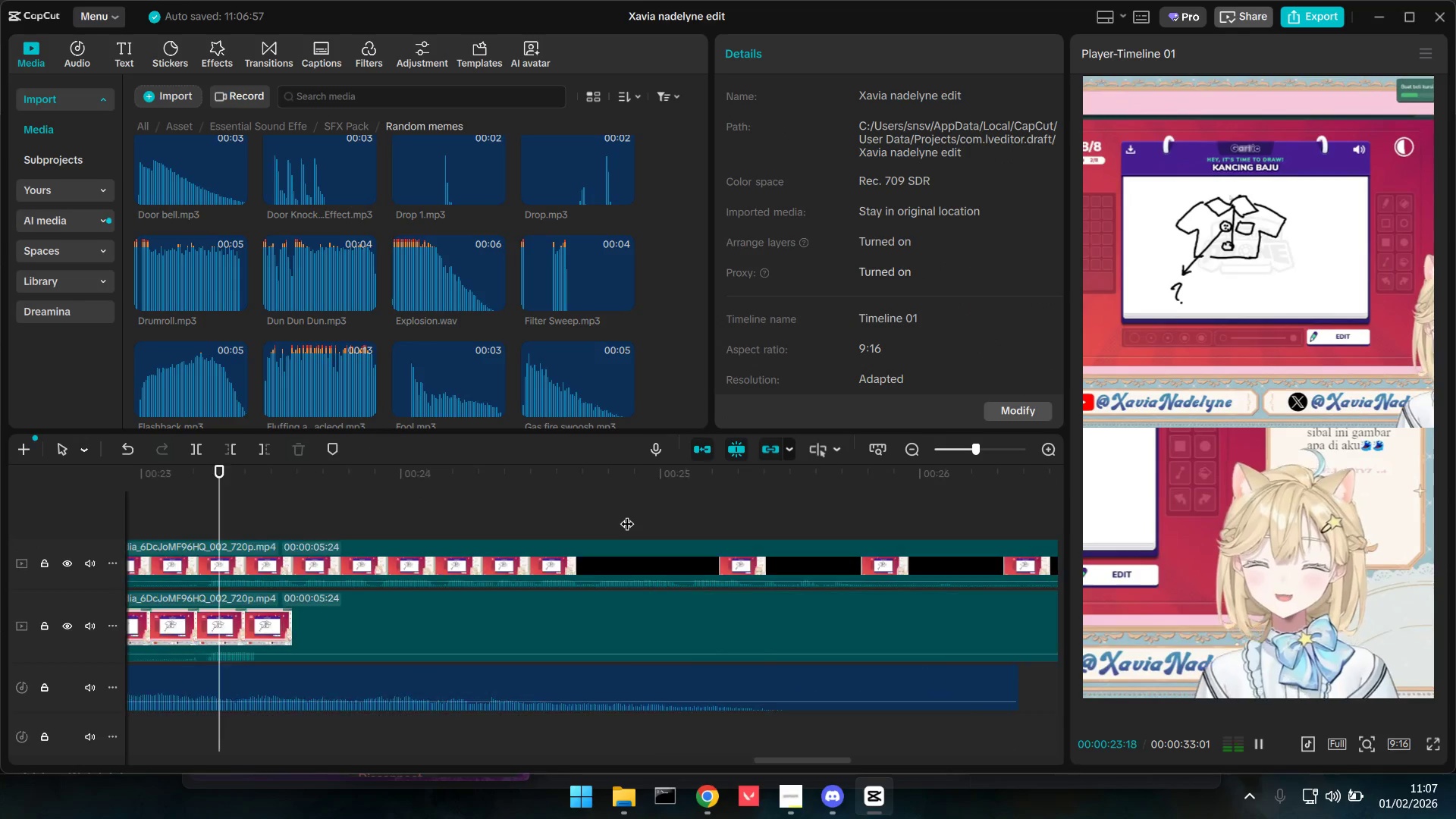 
key(Space)
 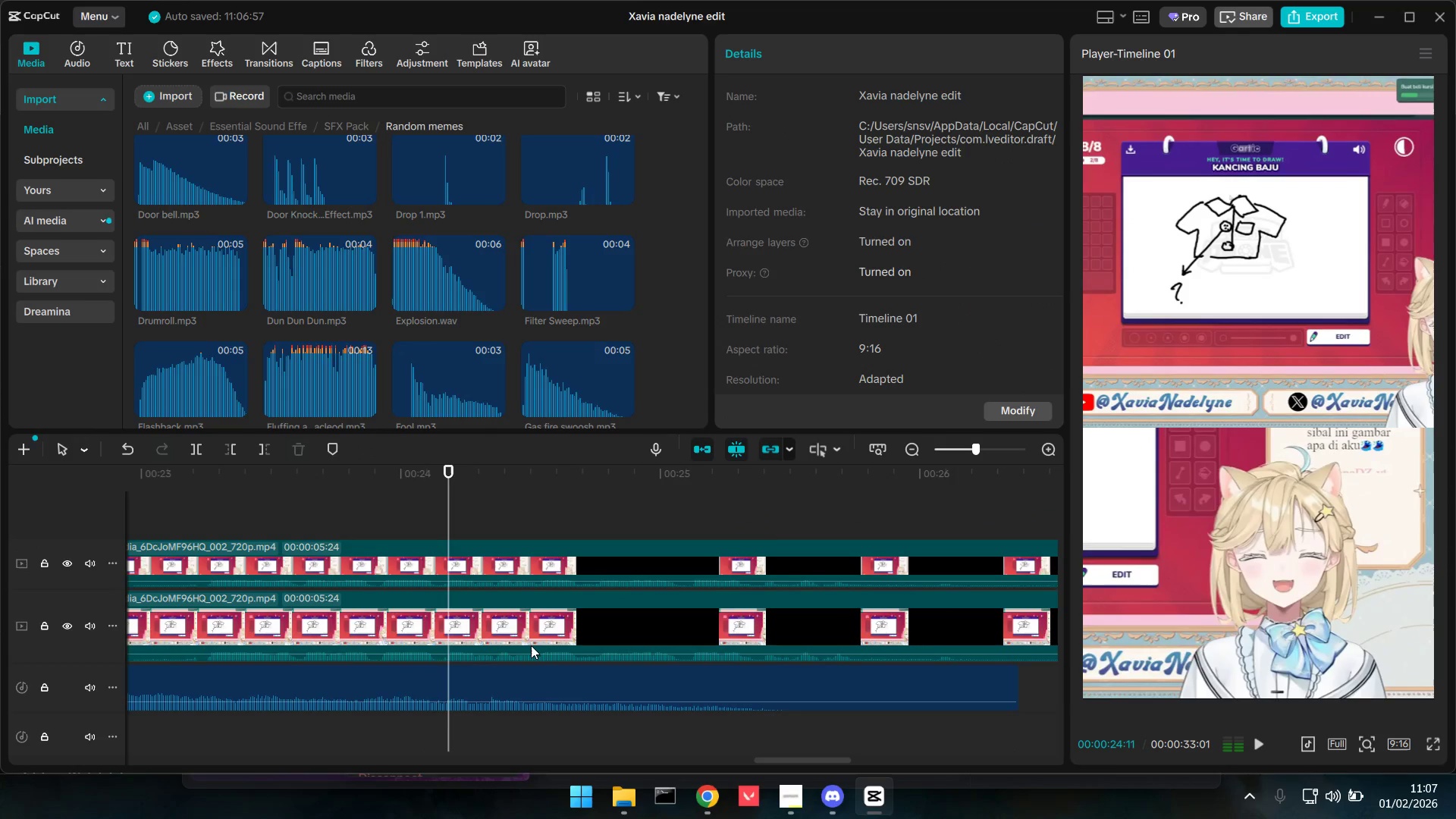 
hold_key(key=ControlLeft, duration=1.5)
 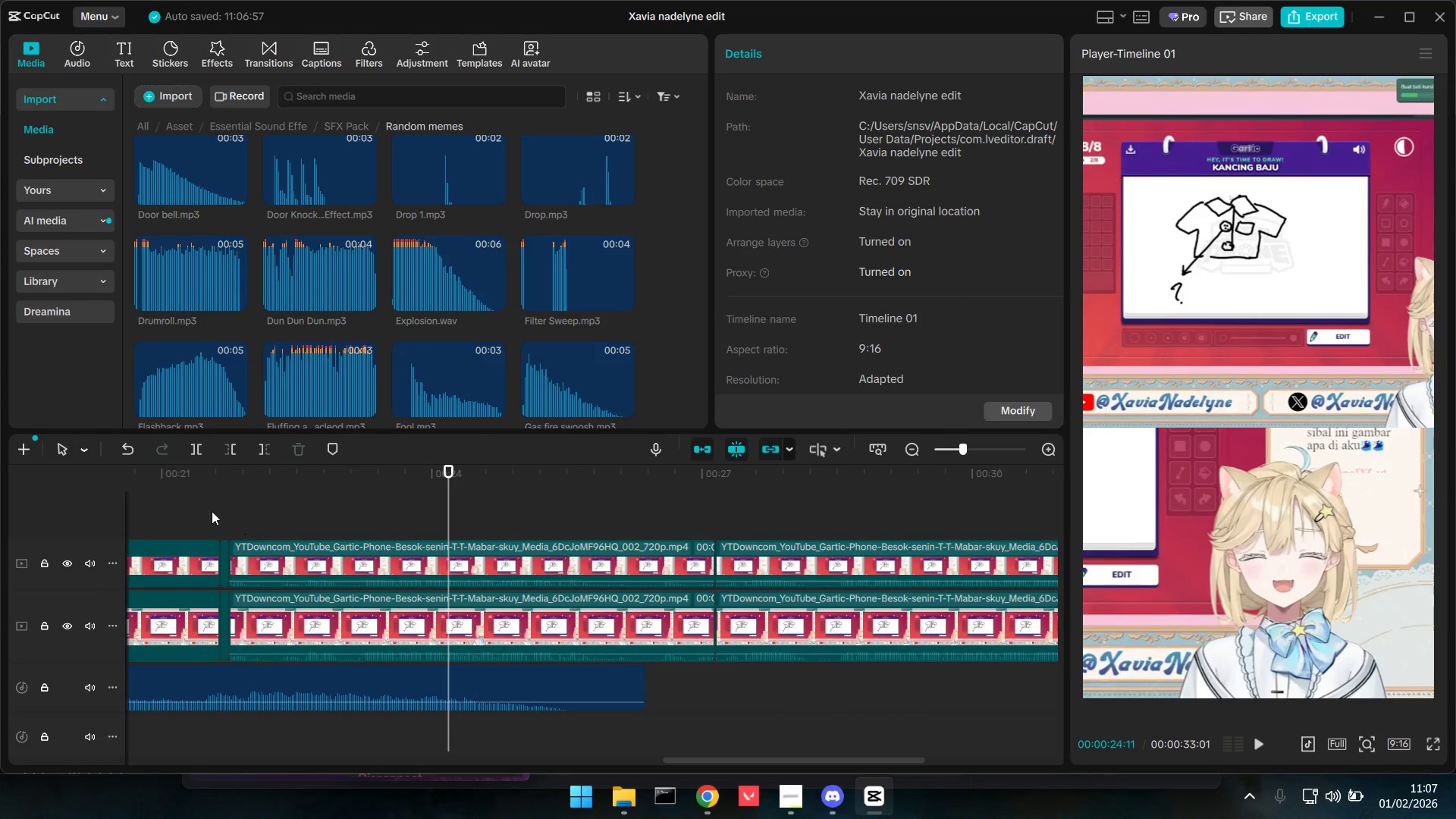 
key(Control+ControlLeft)
 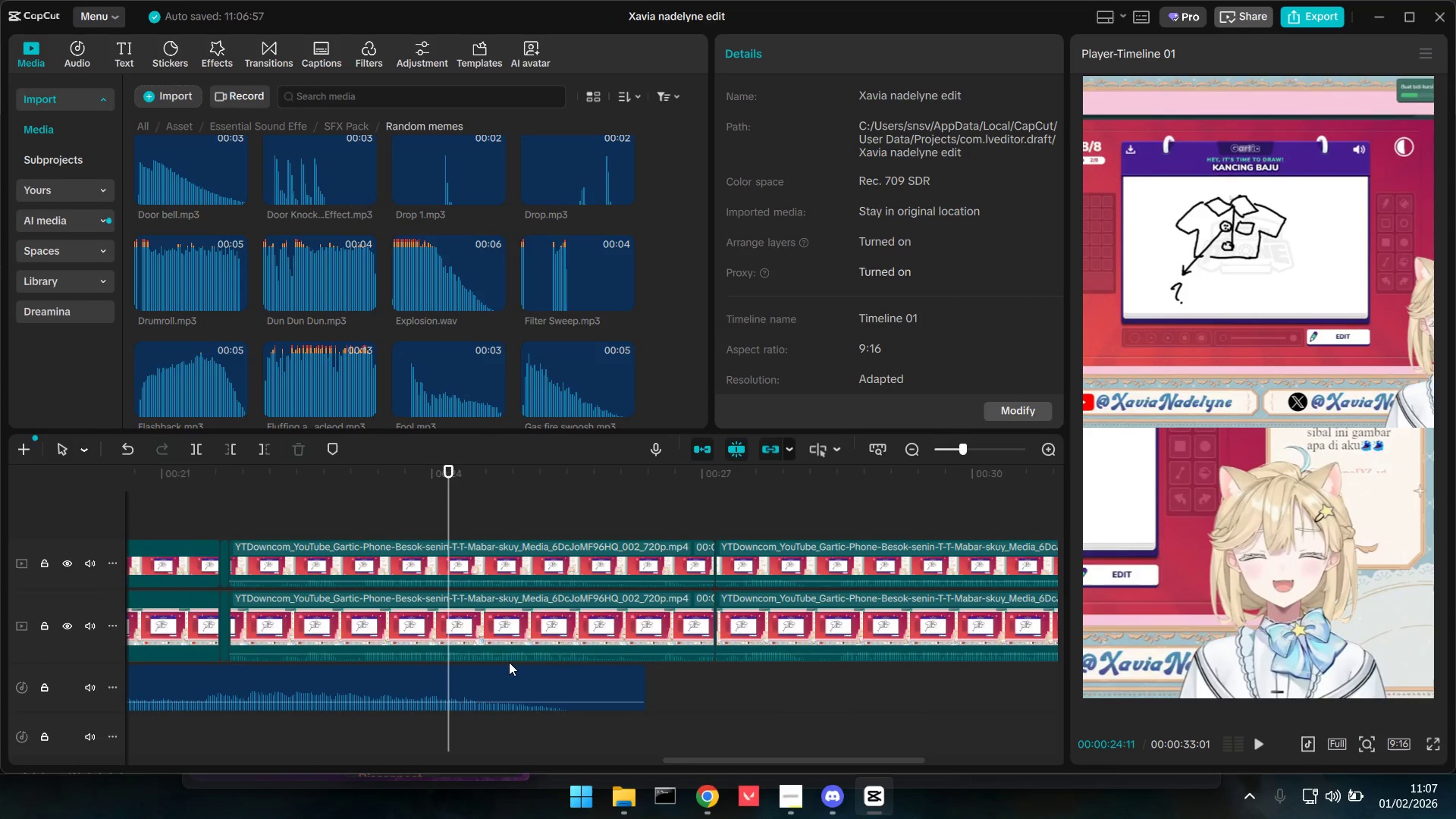 
key(Control+ControlLeft)
 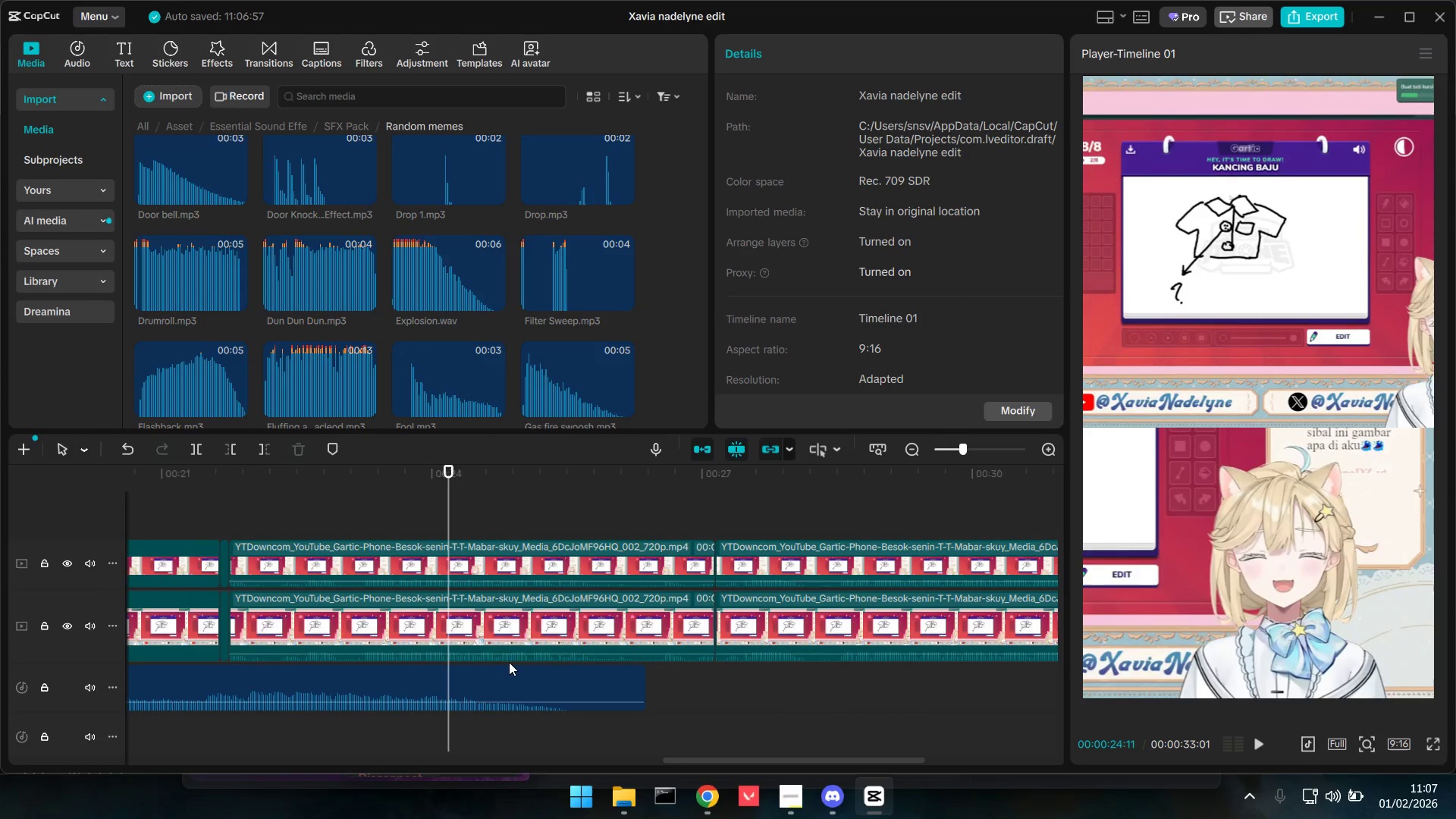 
key(Control+ControlLeft)
 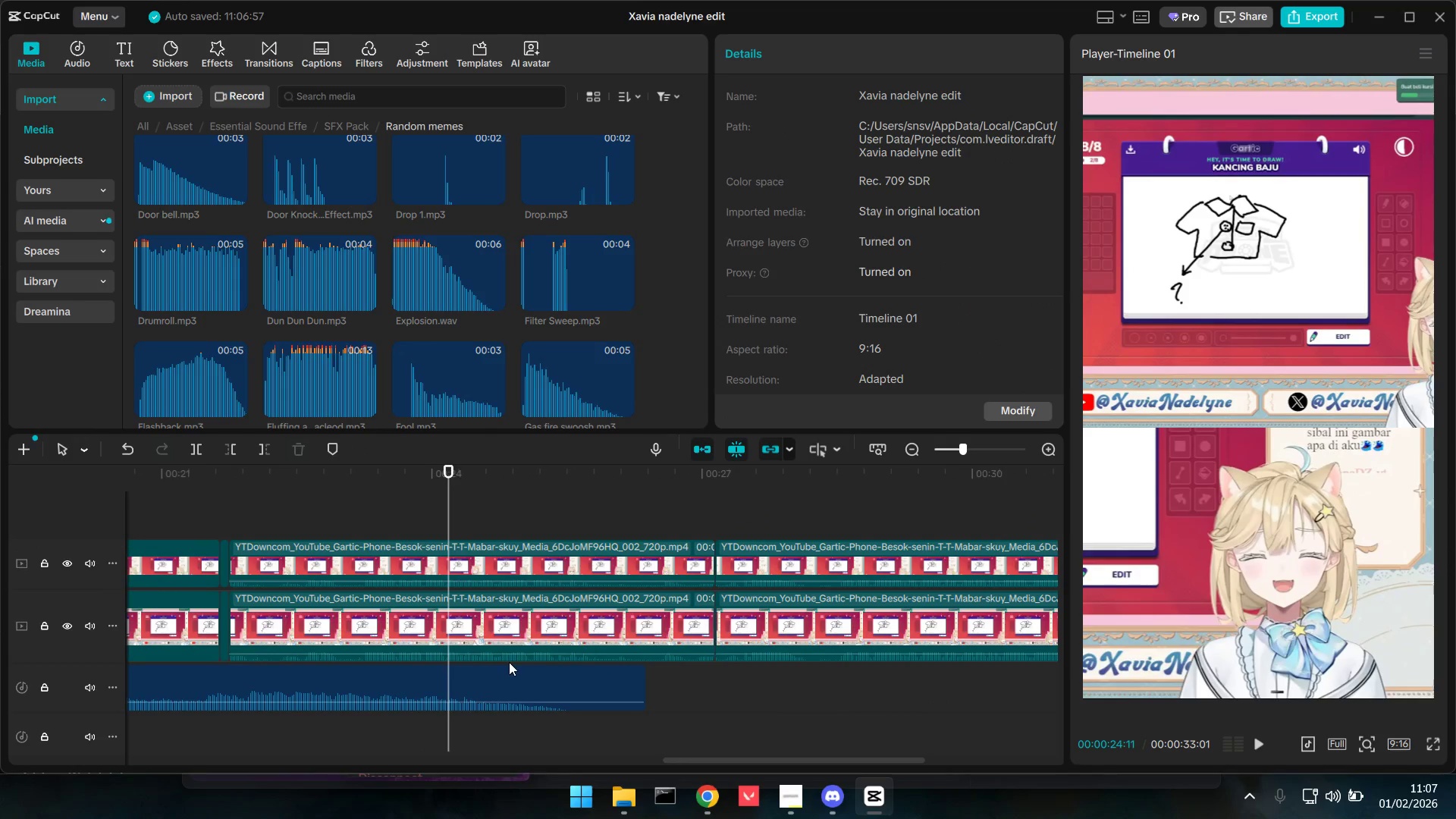 
key(Control+ControlLeft)
 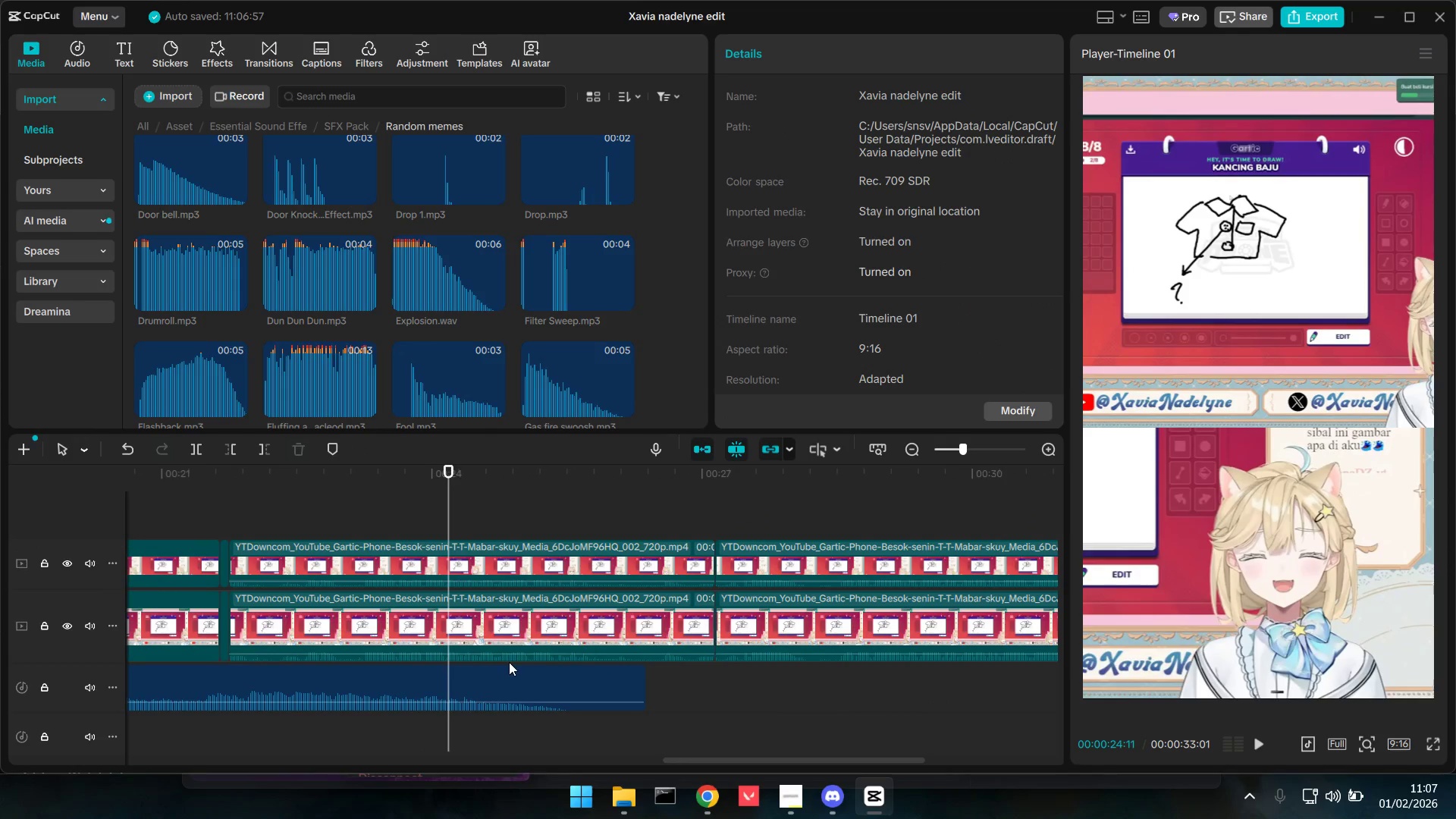 
scroll: coordinate [524, 648], scroll_direction: down, amount: 20.0
 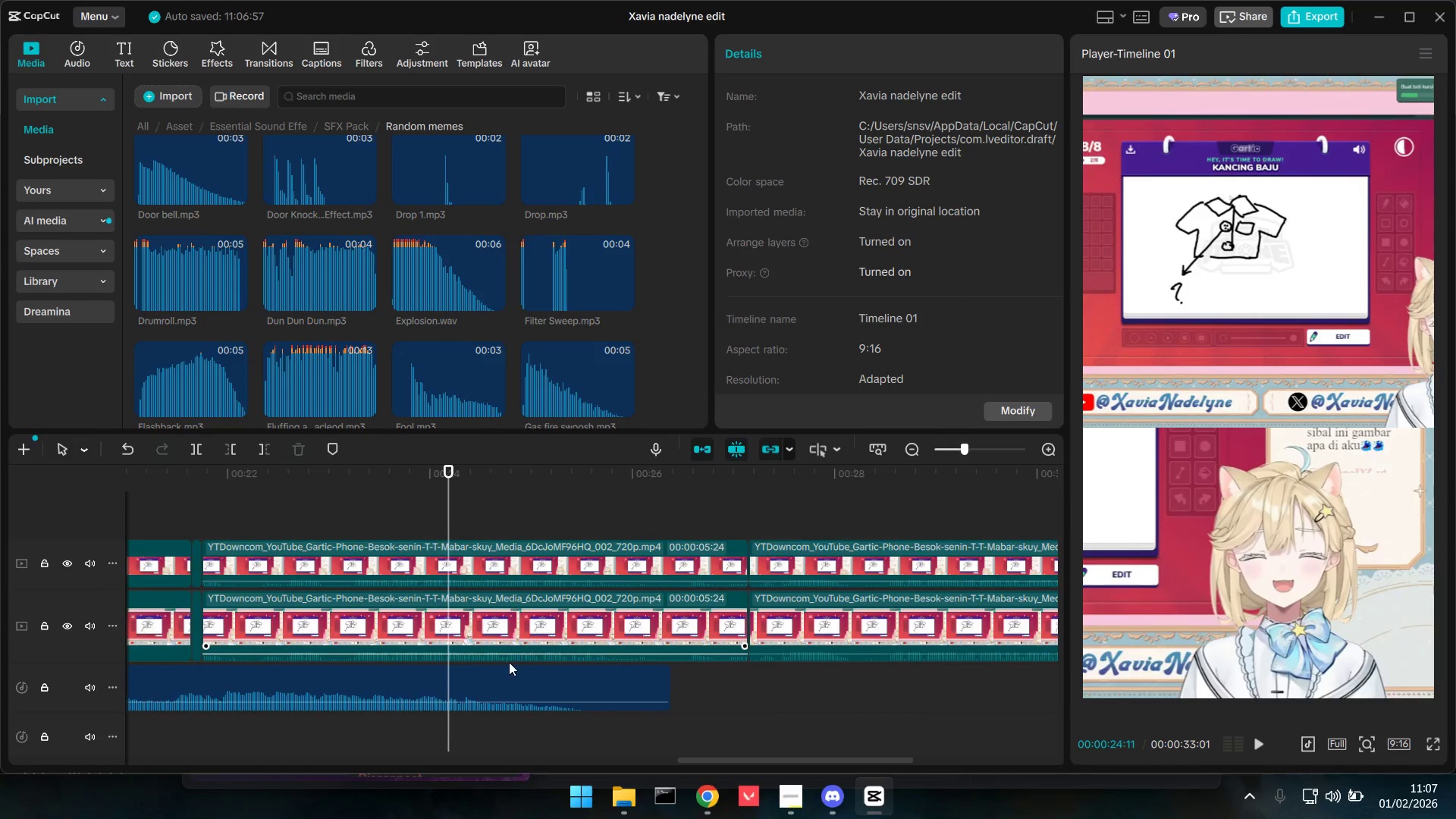 
key(Control+ControlLeft)
 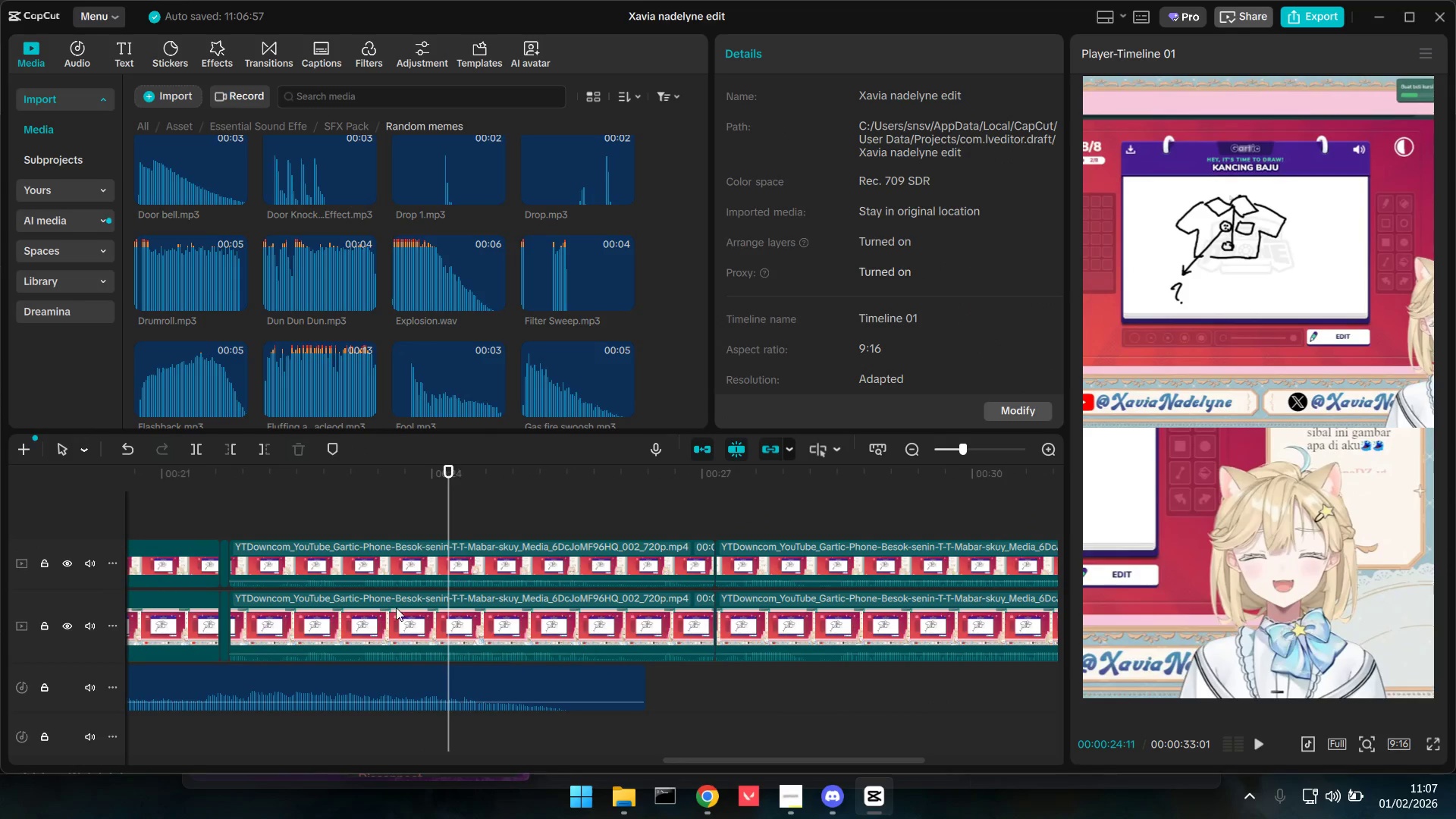 
key(Control+ControlLeft)
 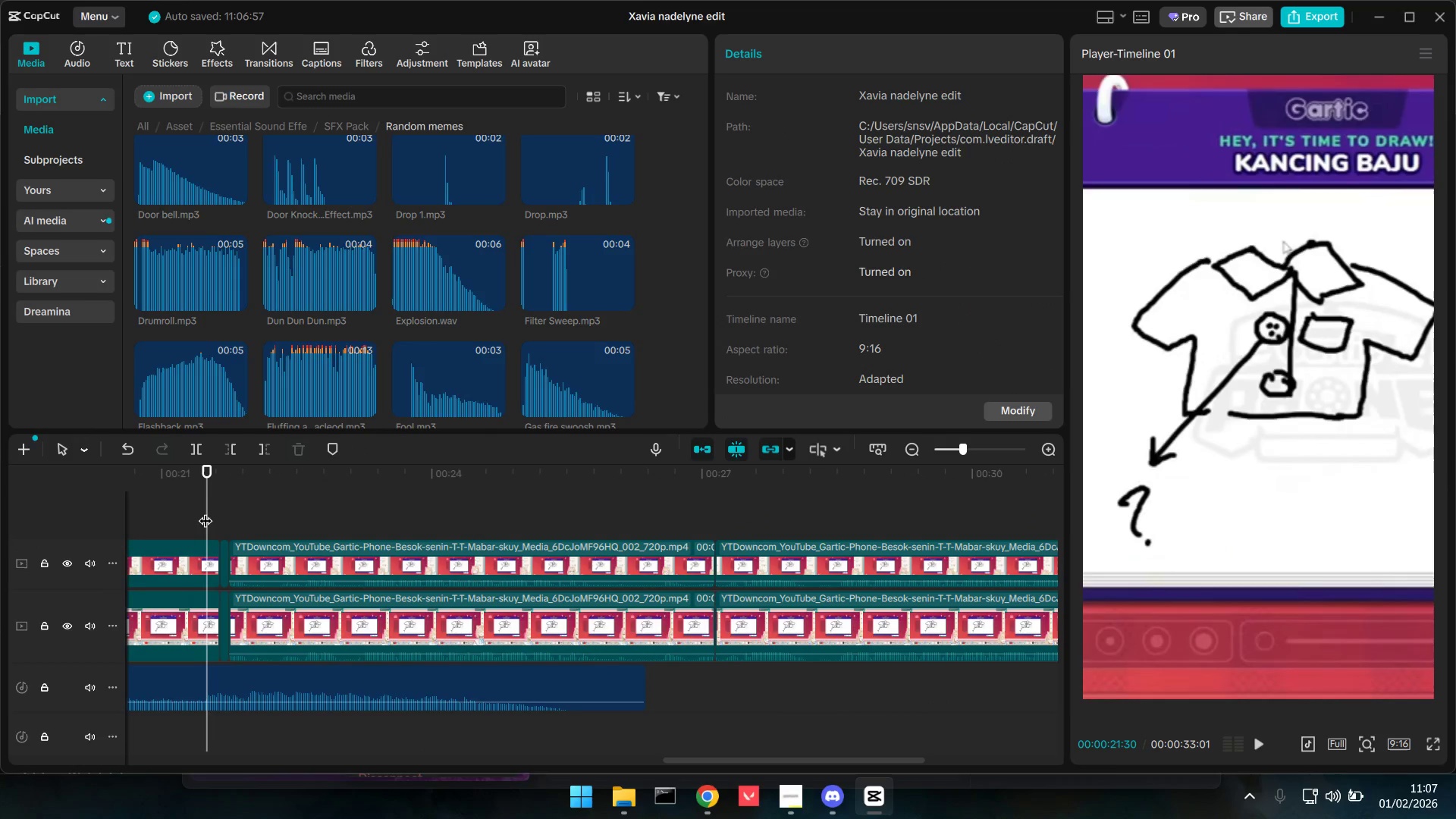 
left_click_drag(start_coordinate=[208, 512], to_coordinate=[126, 516])
 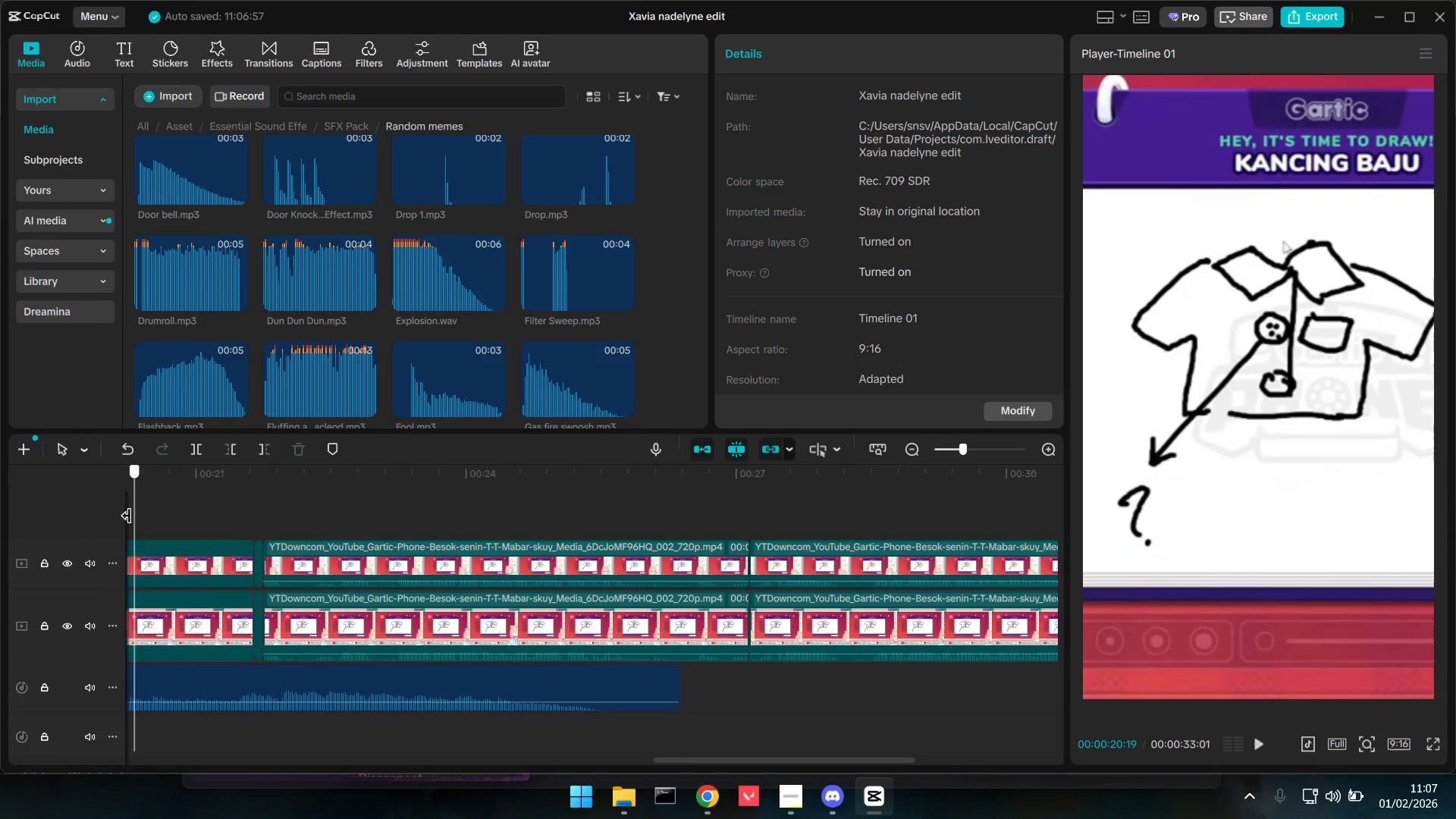 
left_click_drag(start_coordinate=[126, 516], to_coordinate=[103, 521])
 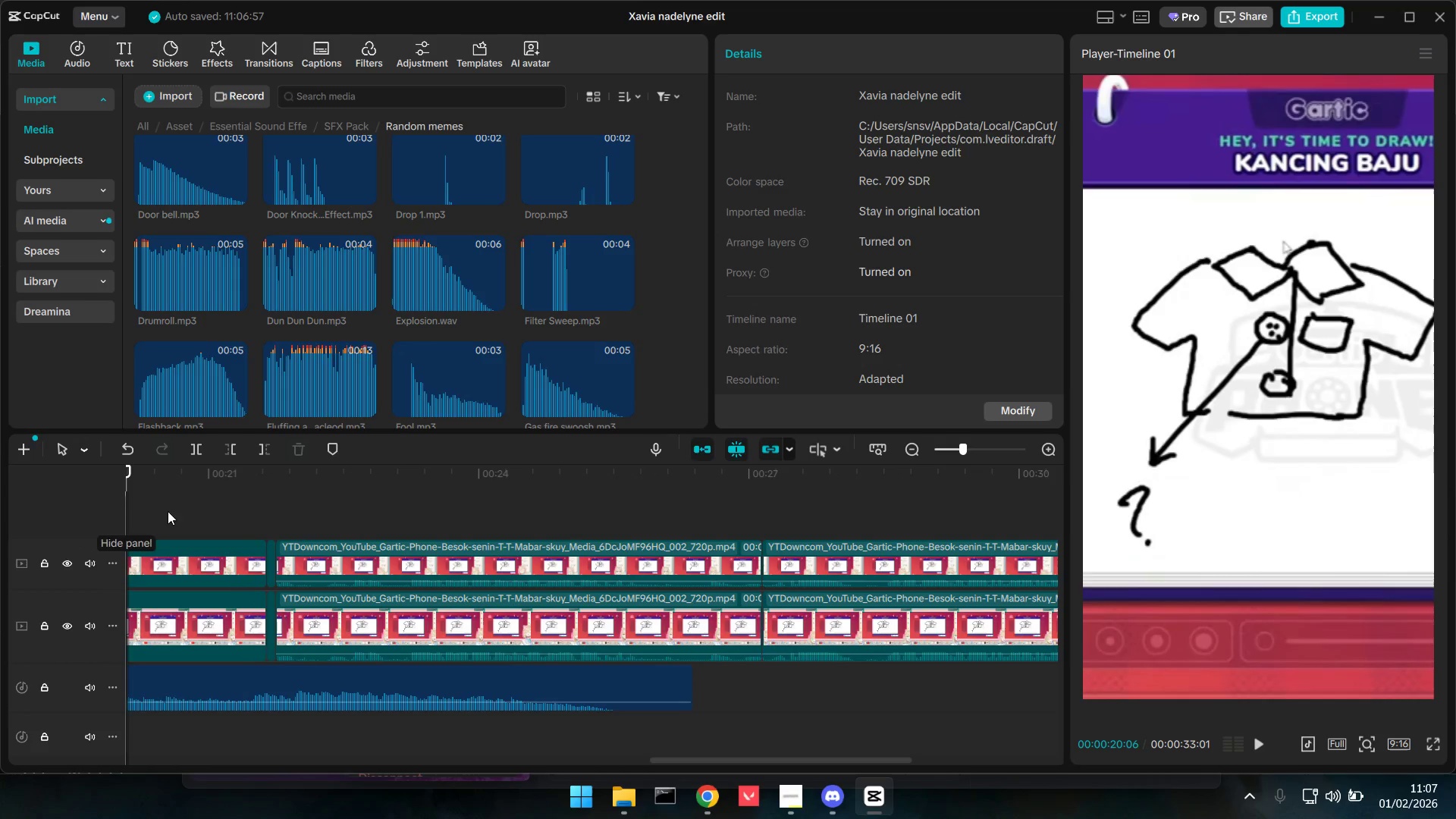 
left_click([187, 508])
 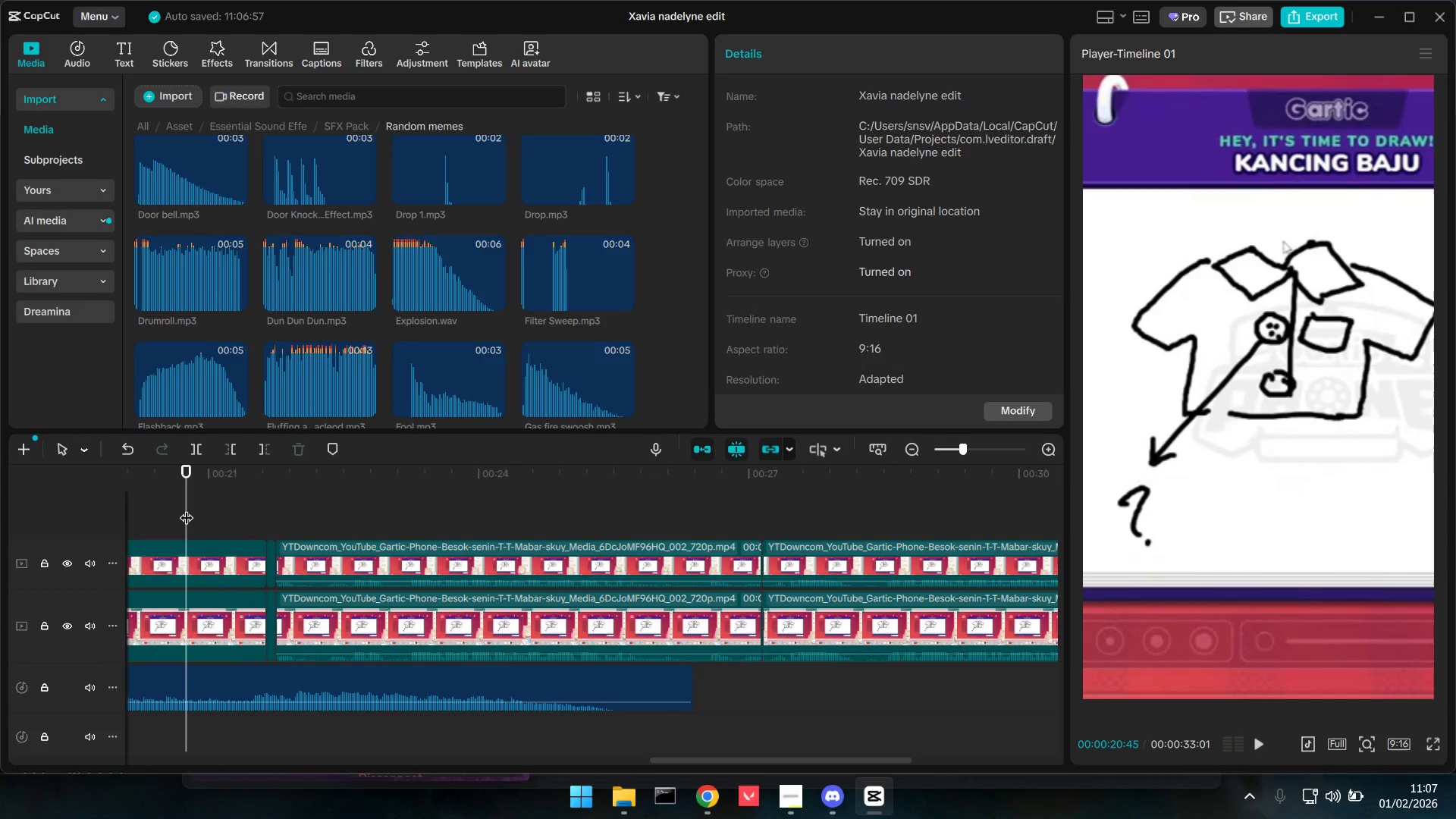 
left_click_drag(start_coordinate=[187, 508], to_coordinate=[165, 518])
 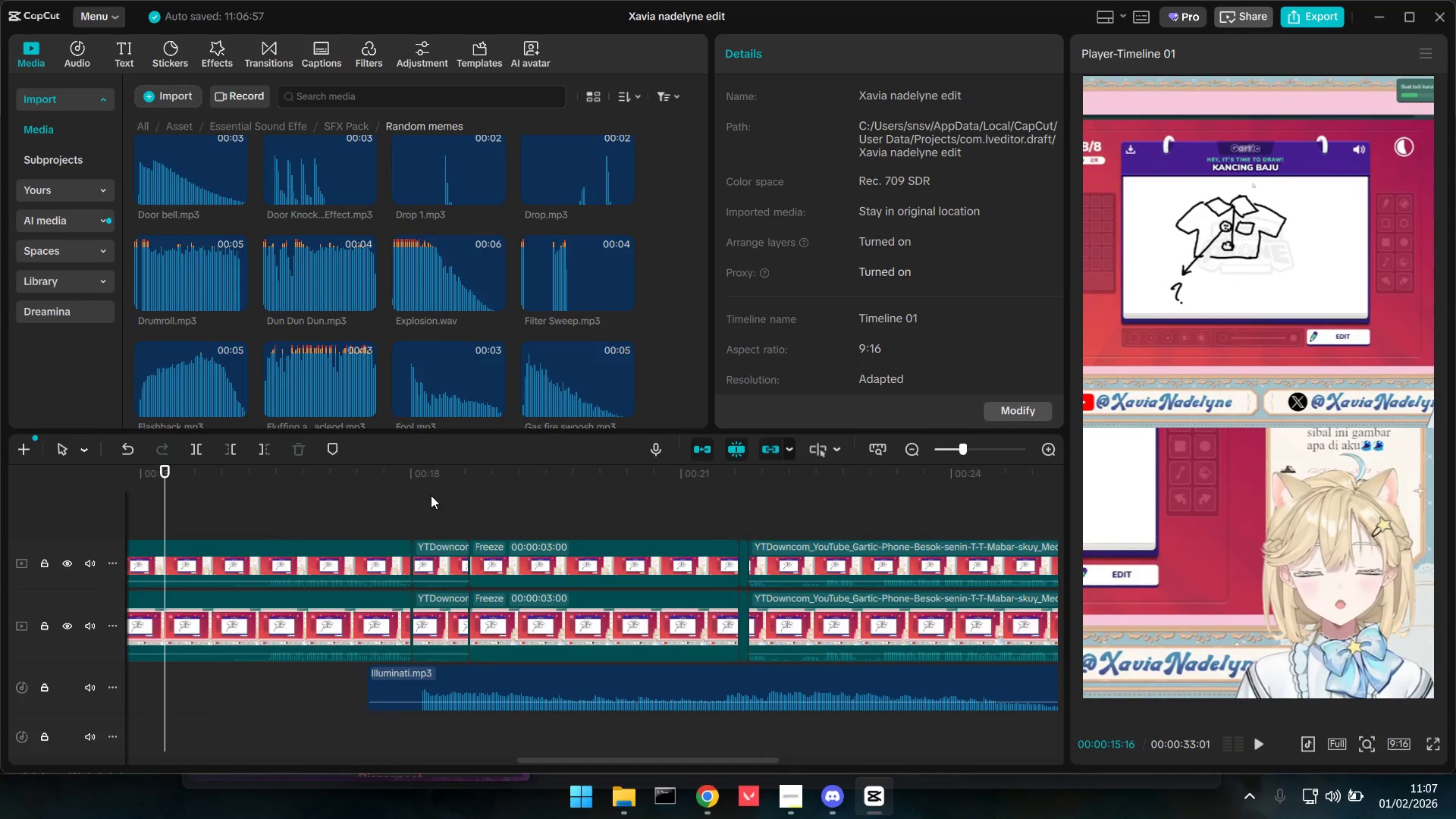 
left_click([443, 502])
 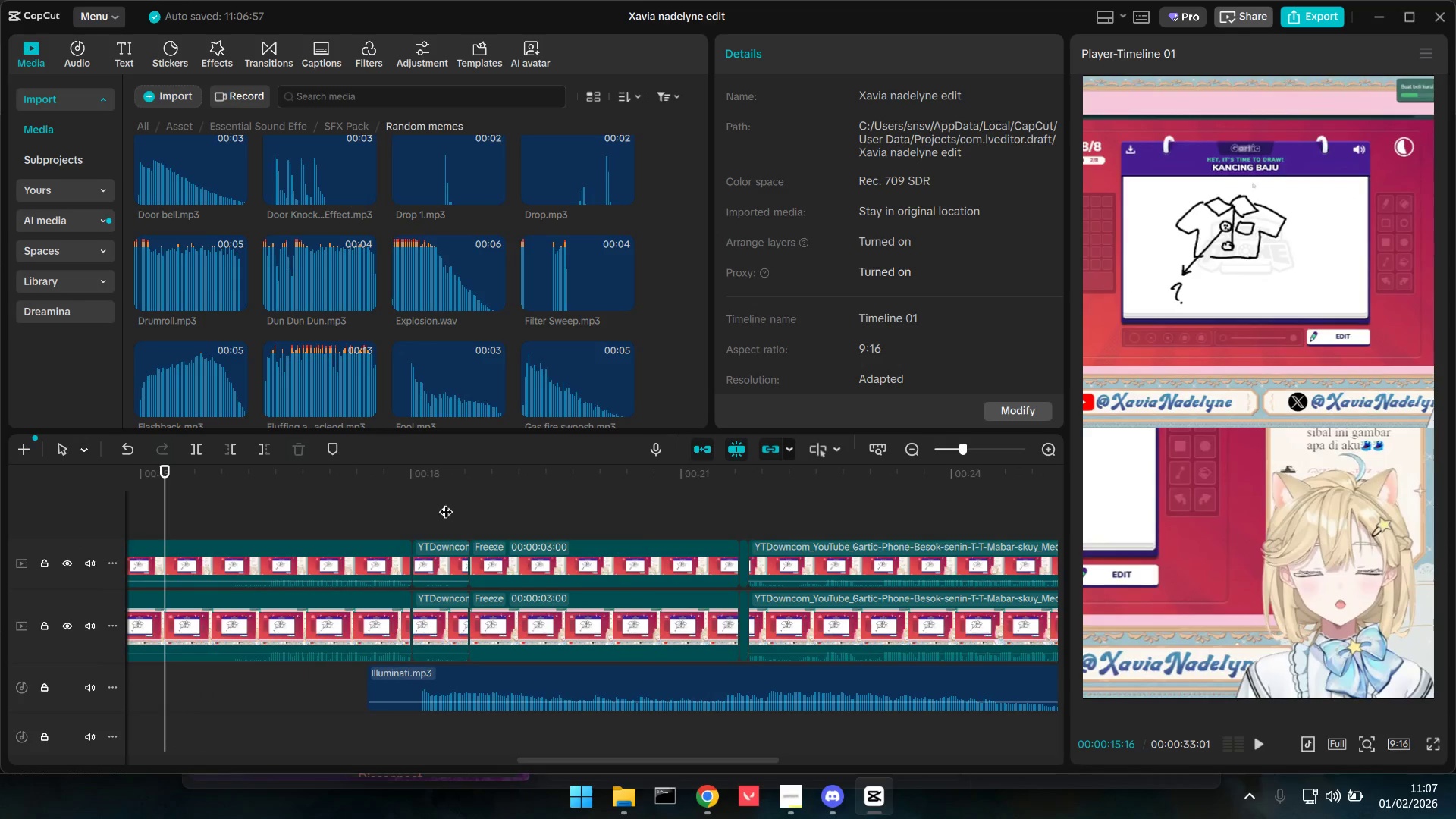 
key(Space)
 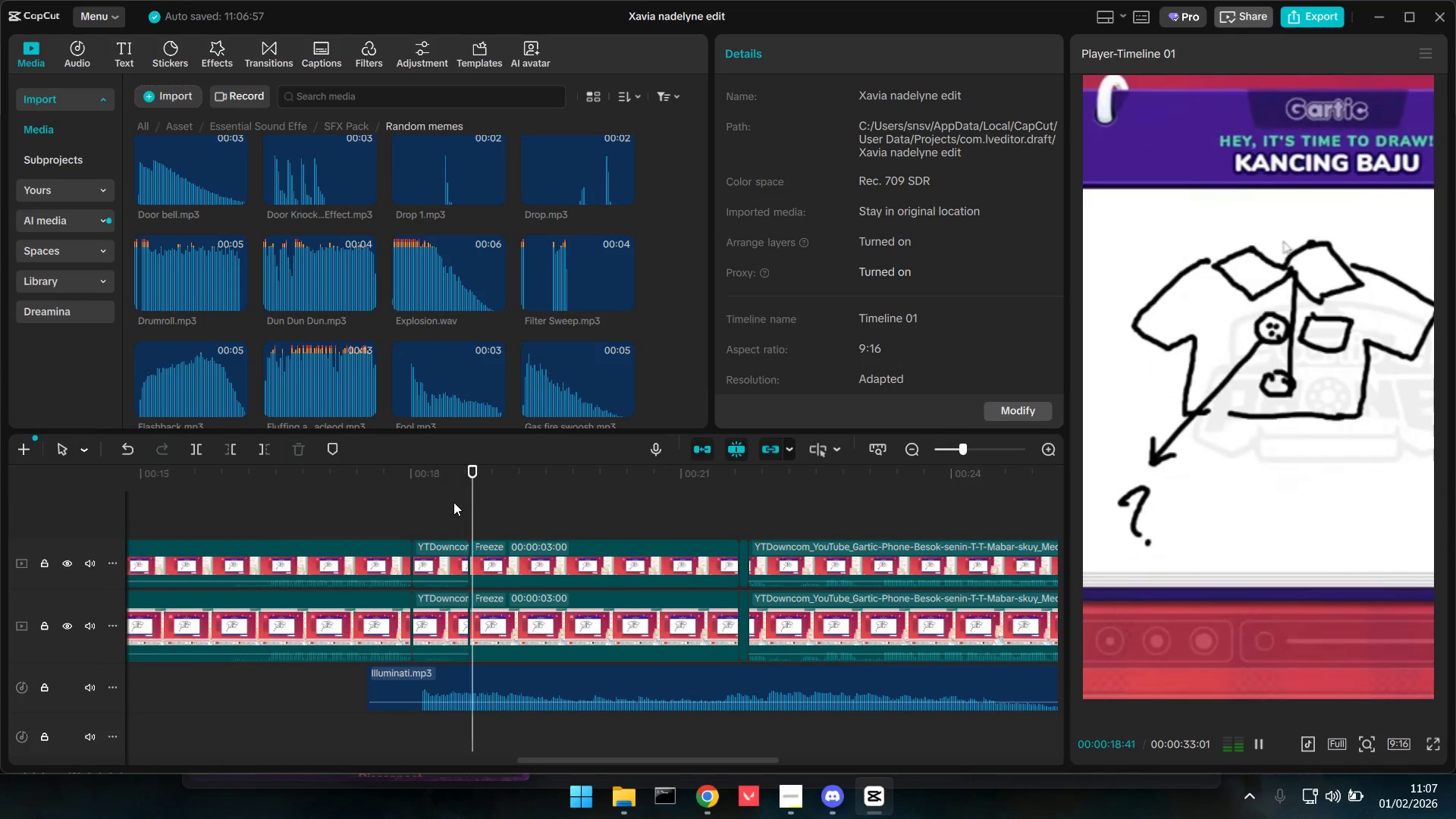 
key(Space)
 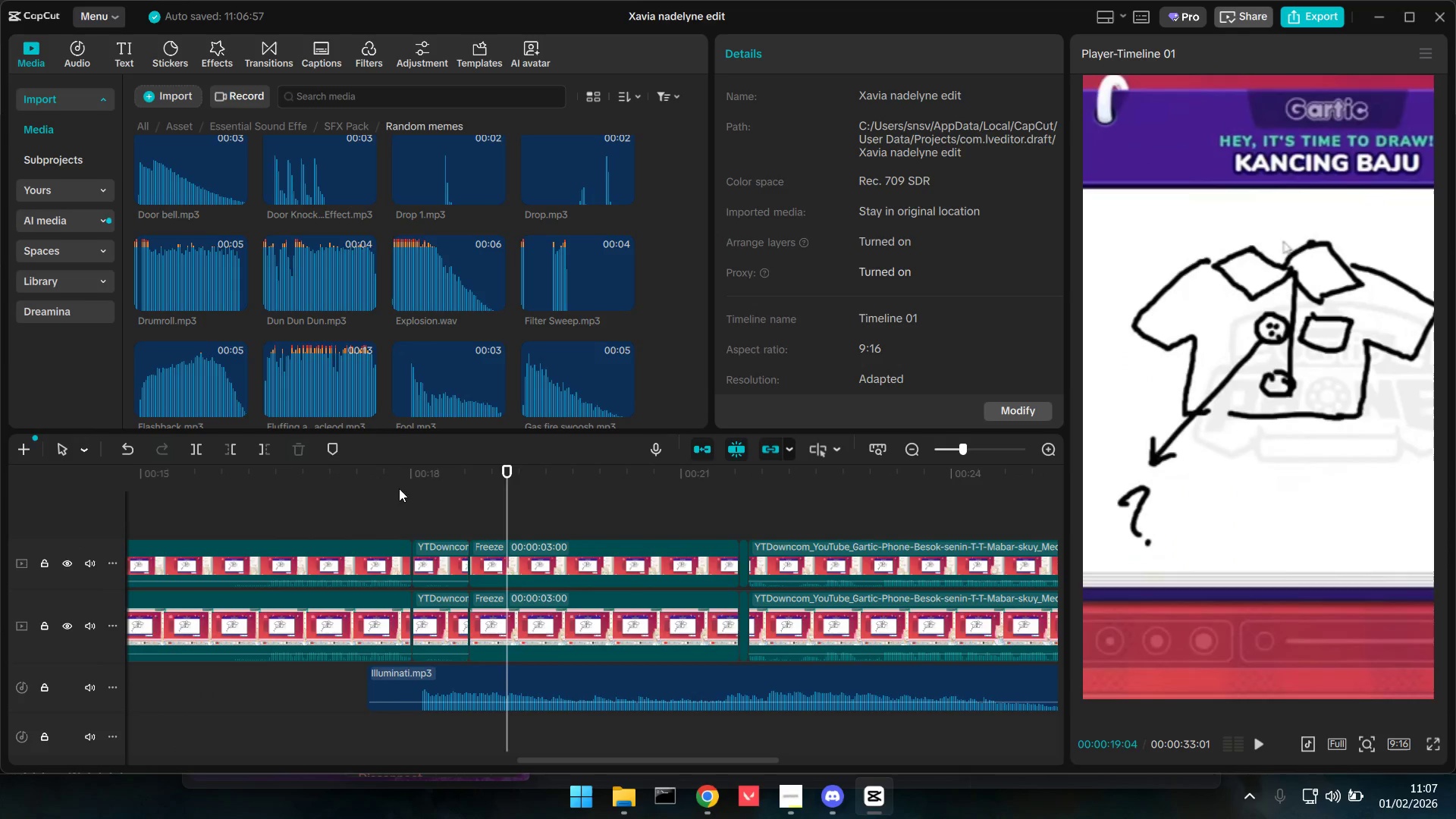 
double_click([375, 488])
 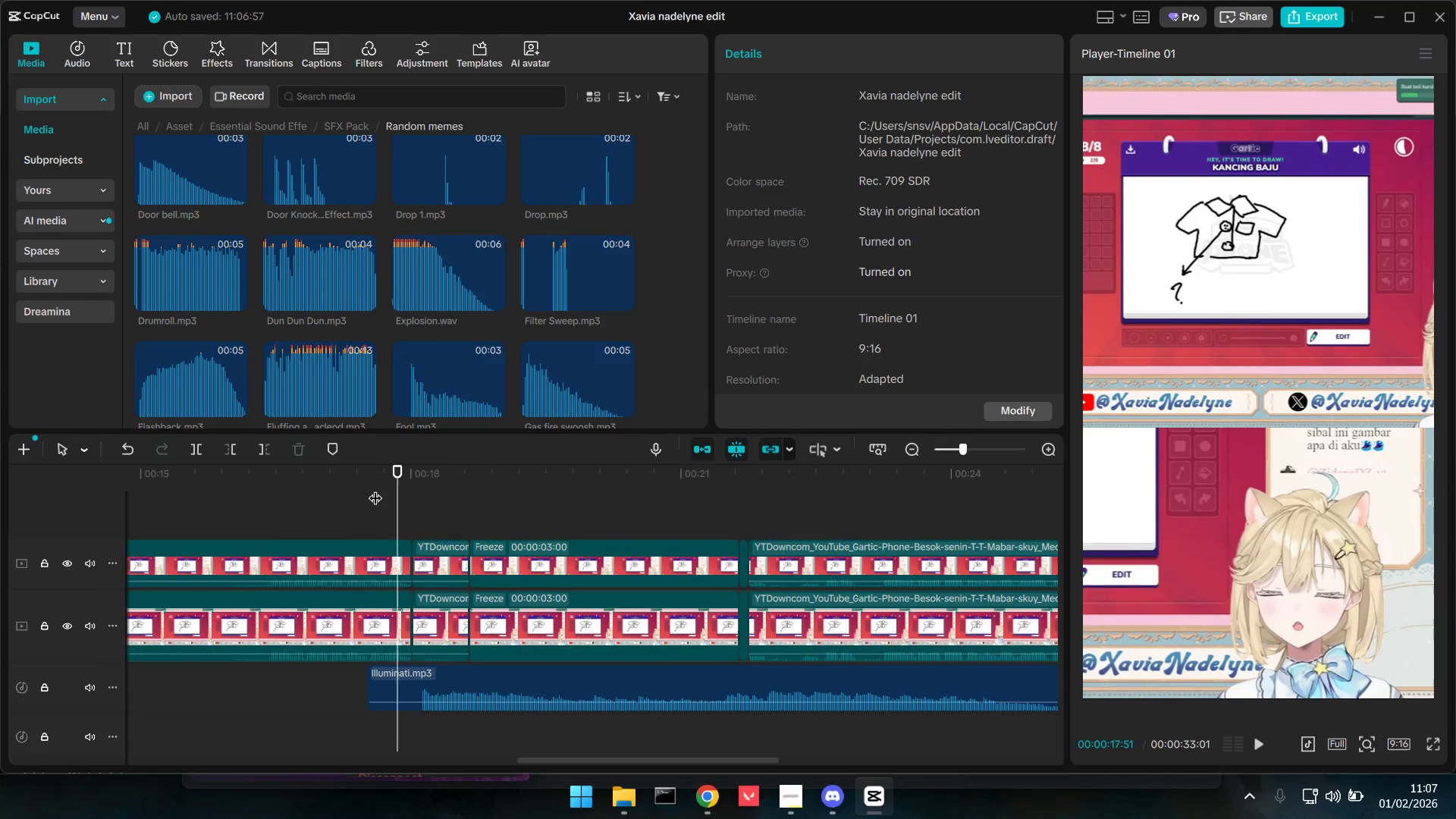 
key(Space)
 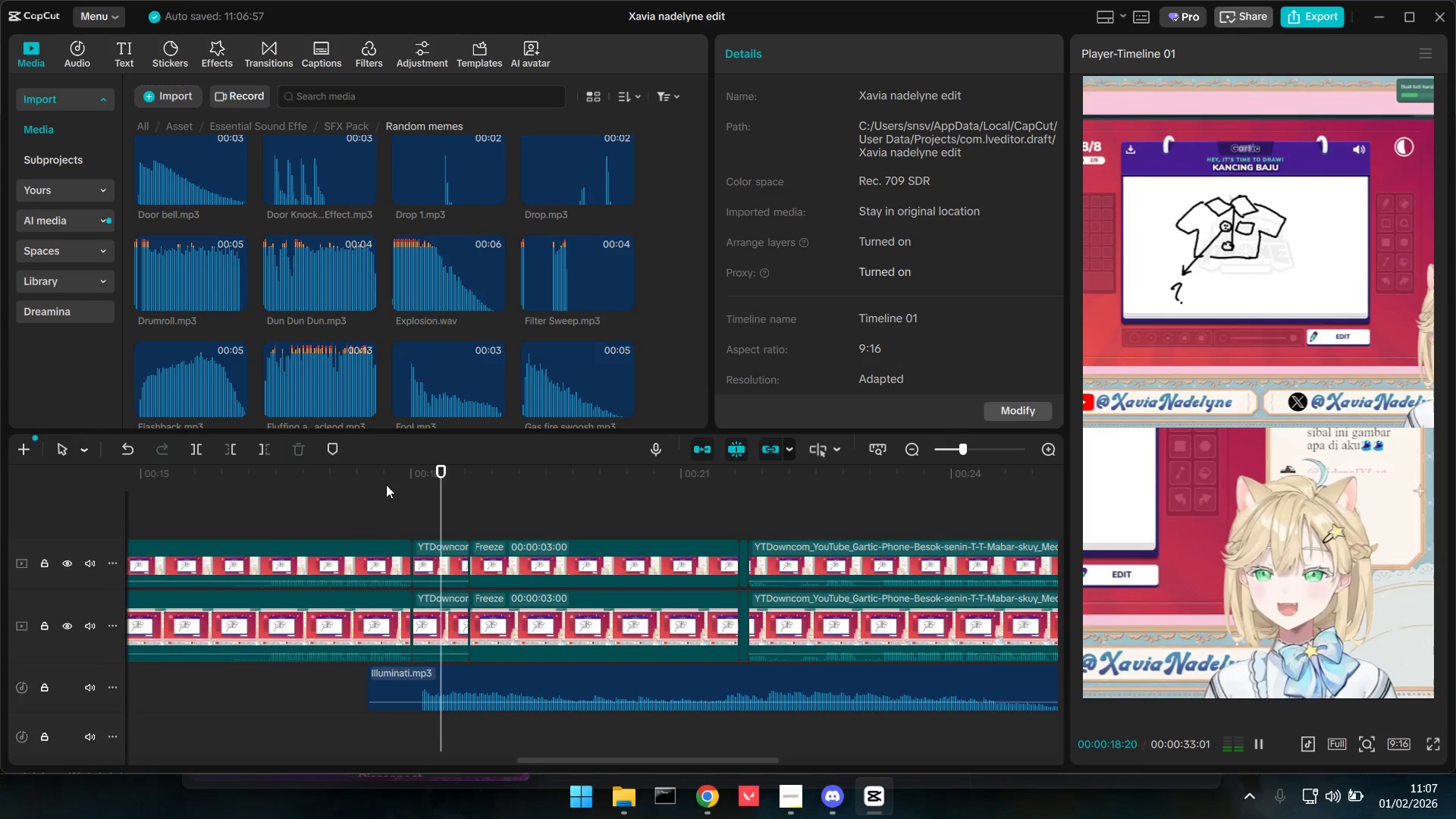 
key(Space)
 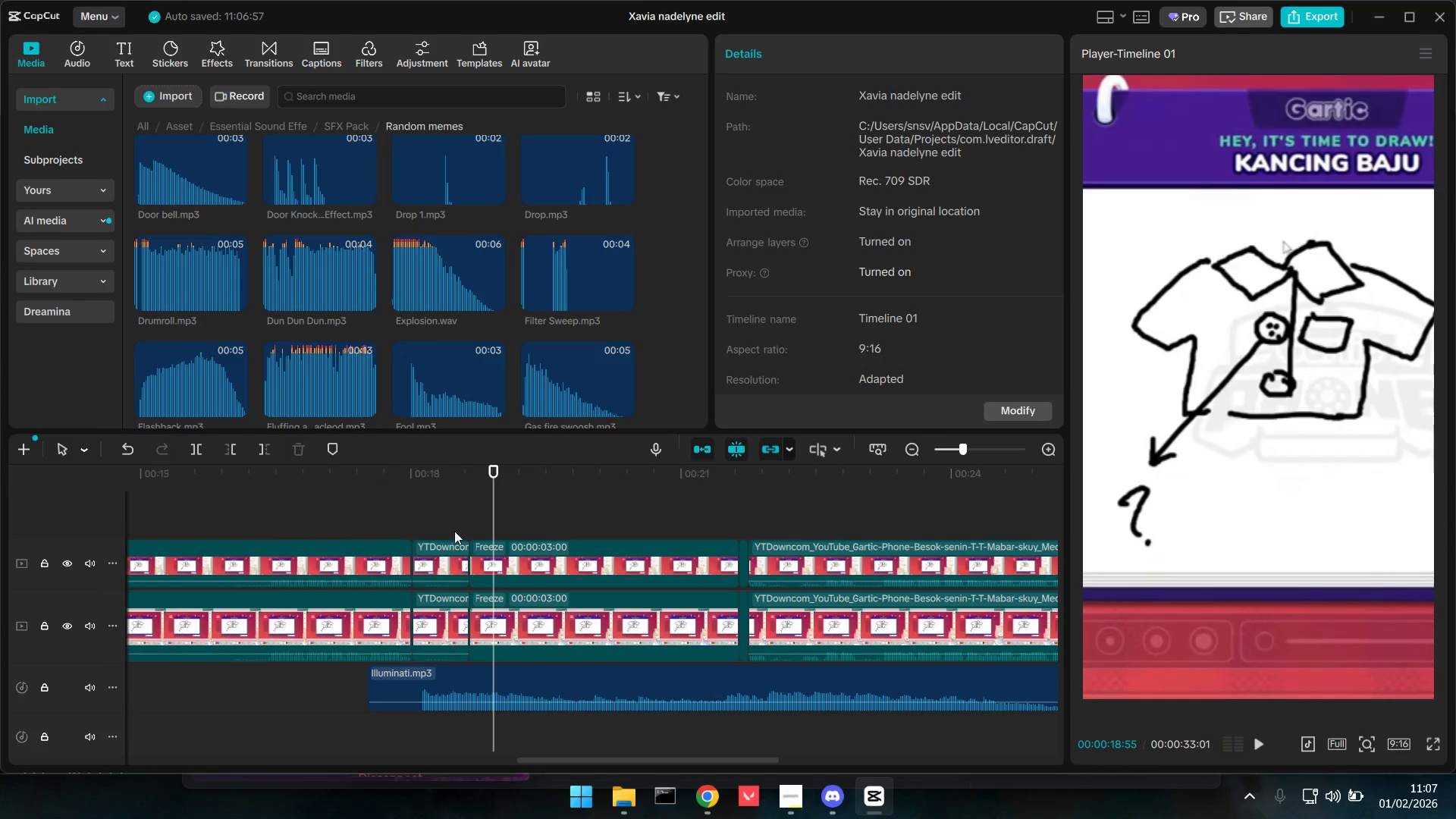 
left_click_drag(start_coordinate=[441, 513], to_coordinate=[430, 635])
 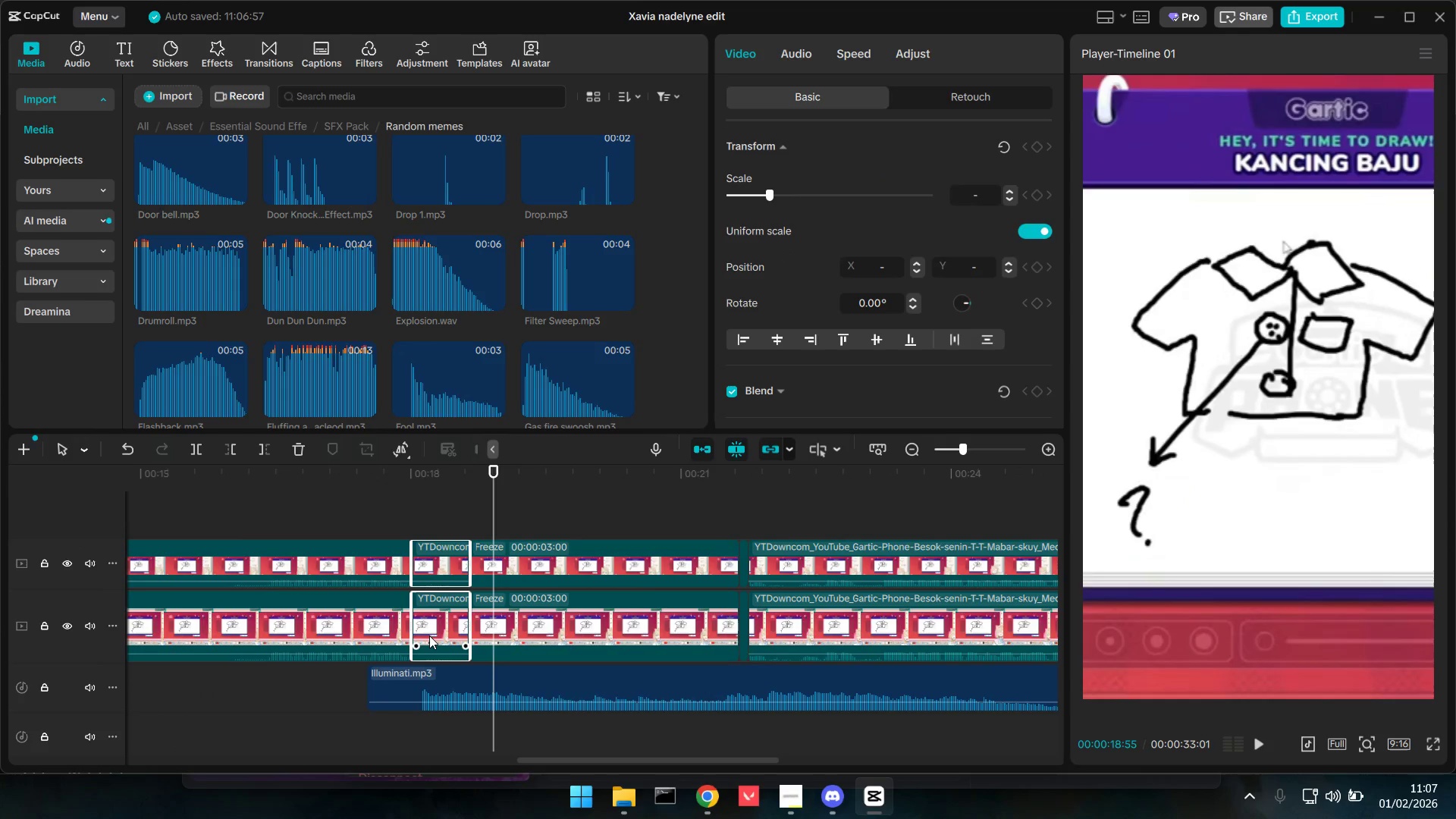 
key(Backspace)
 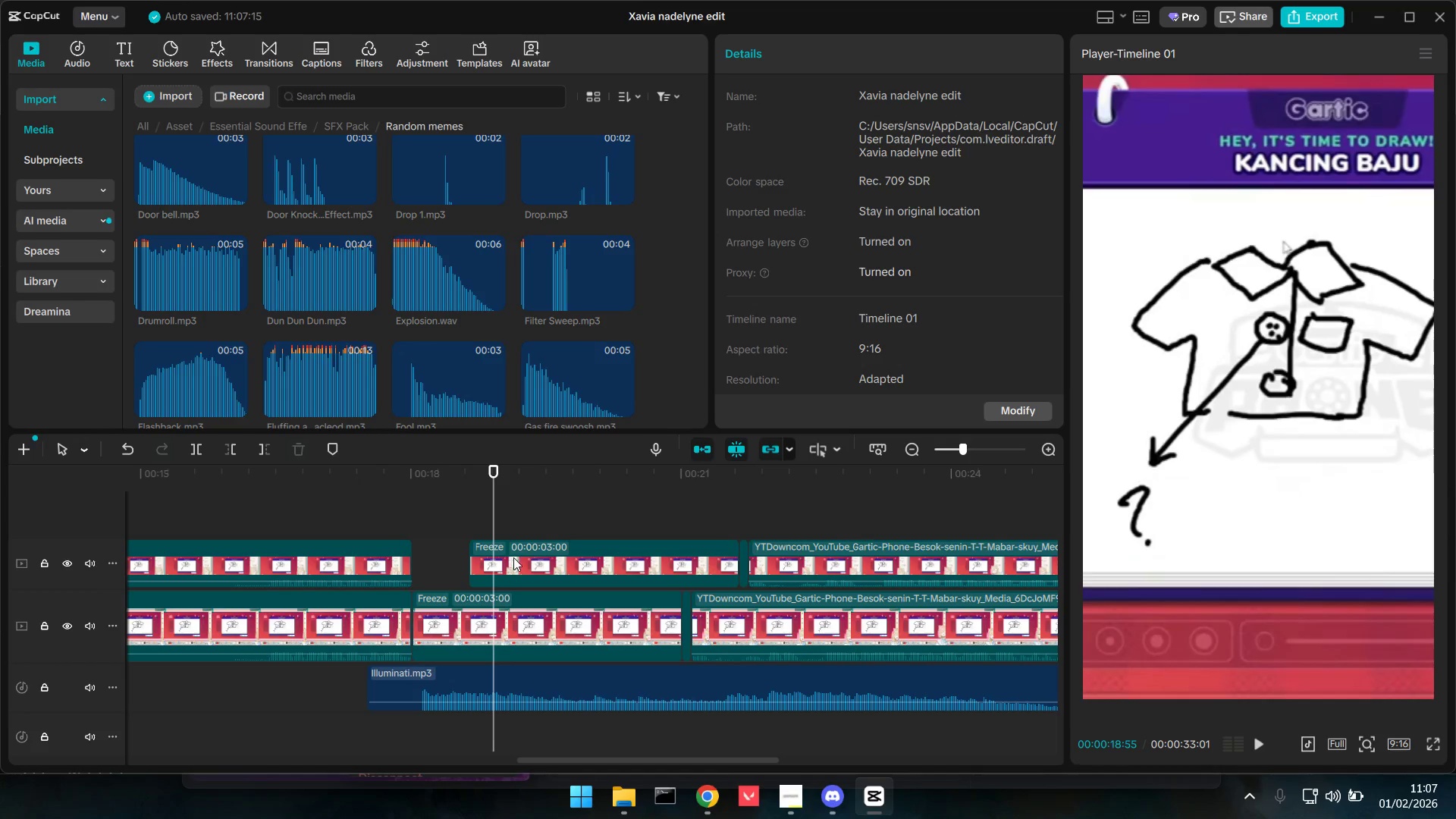 
hold_key(key=ControlLeft, duration=1.51)
scroll: coordinate [576, 581], scroll_direction: down, amount: 9.0
 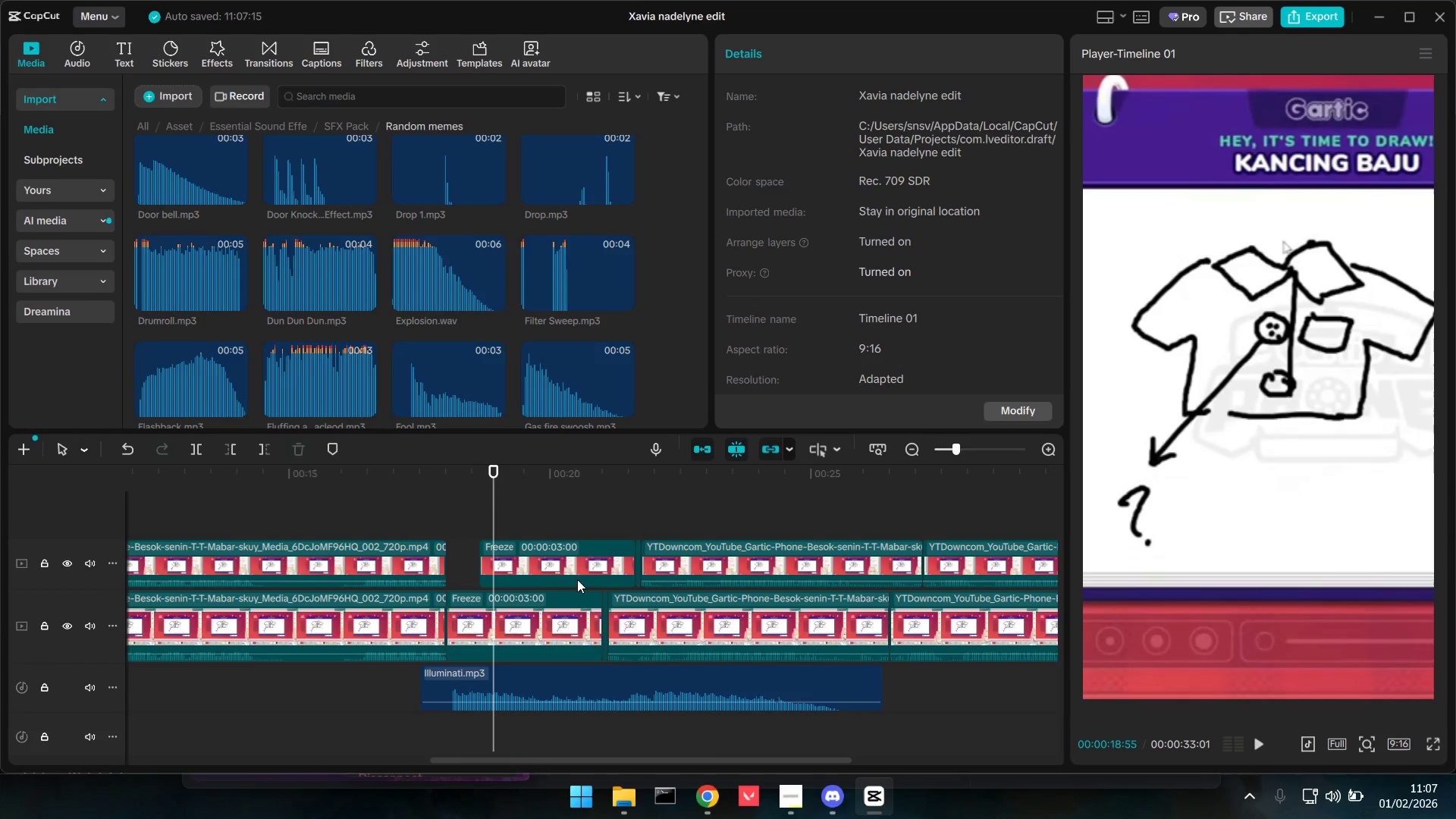 
key(Control+ControlLeft)
 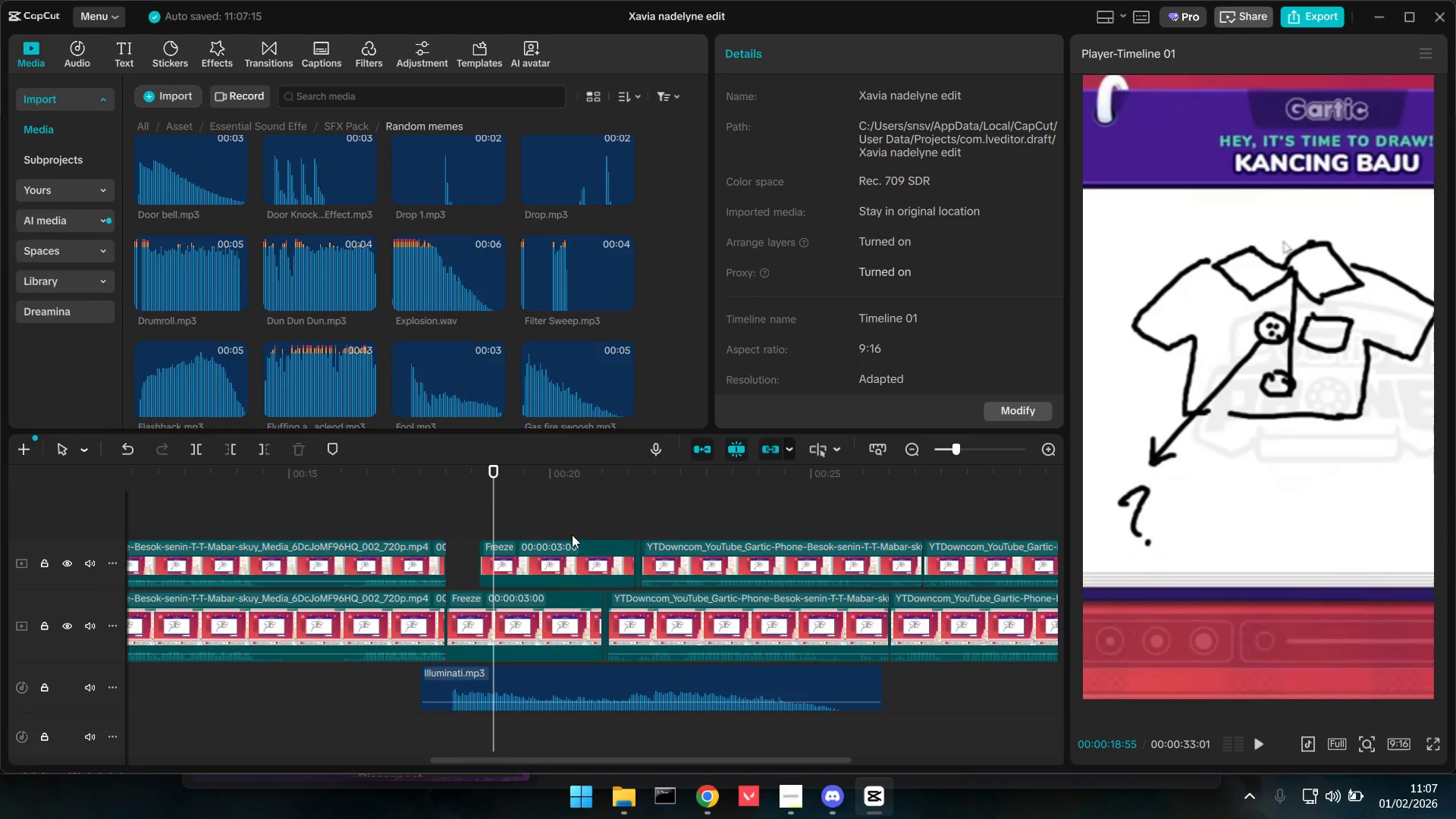 
hold_key(key=ControlLeft, duration=0.67)
scroll: coordinate [573, 545], scroll_direction: down, amount: 4.0
 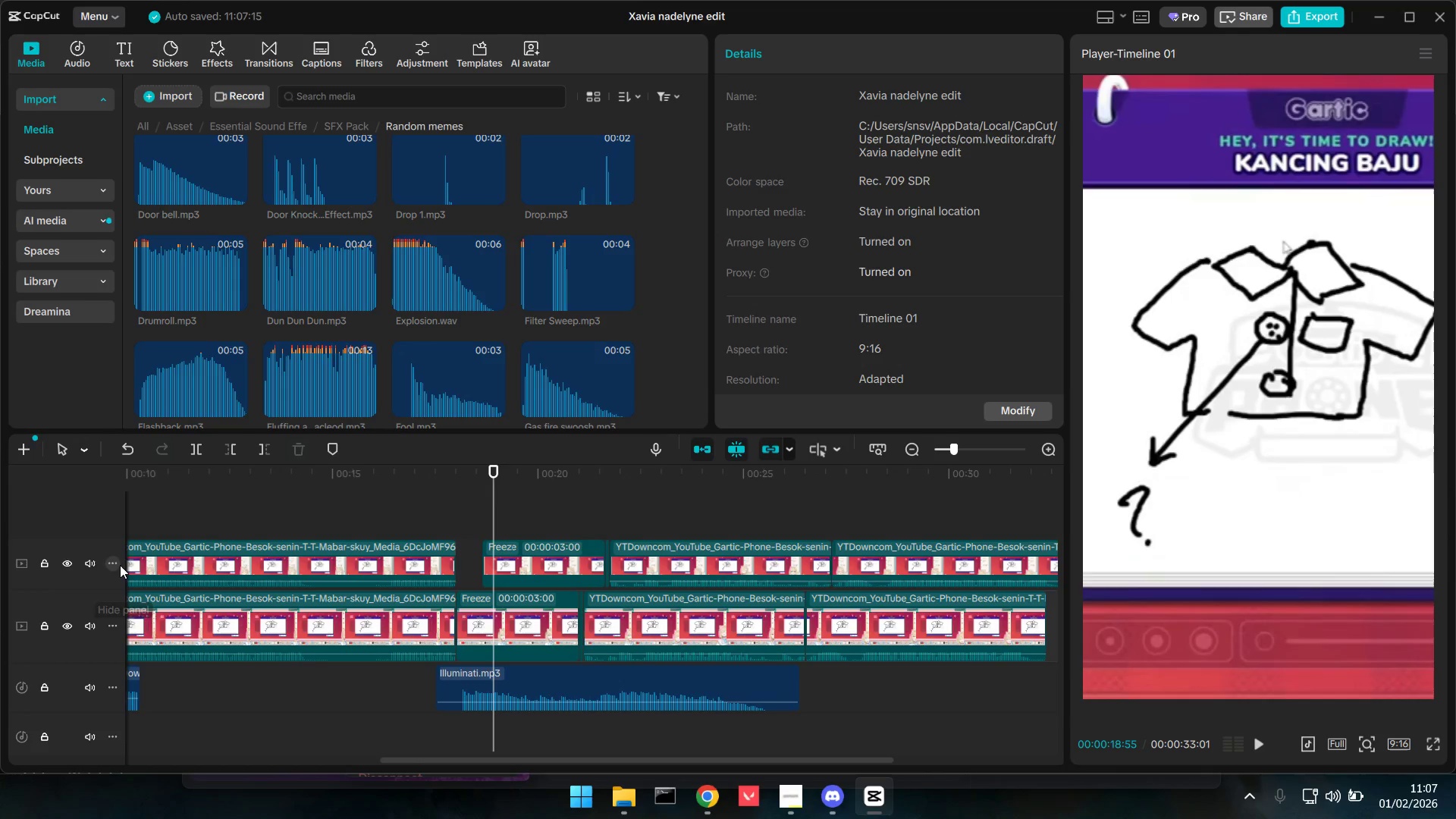 
left_click([116, 563])
 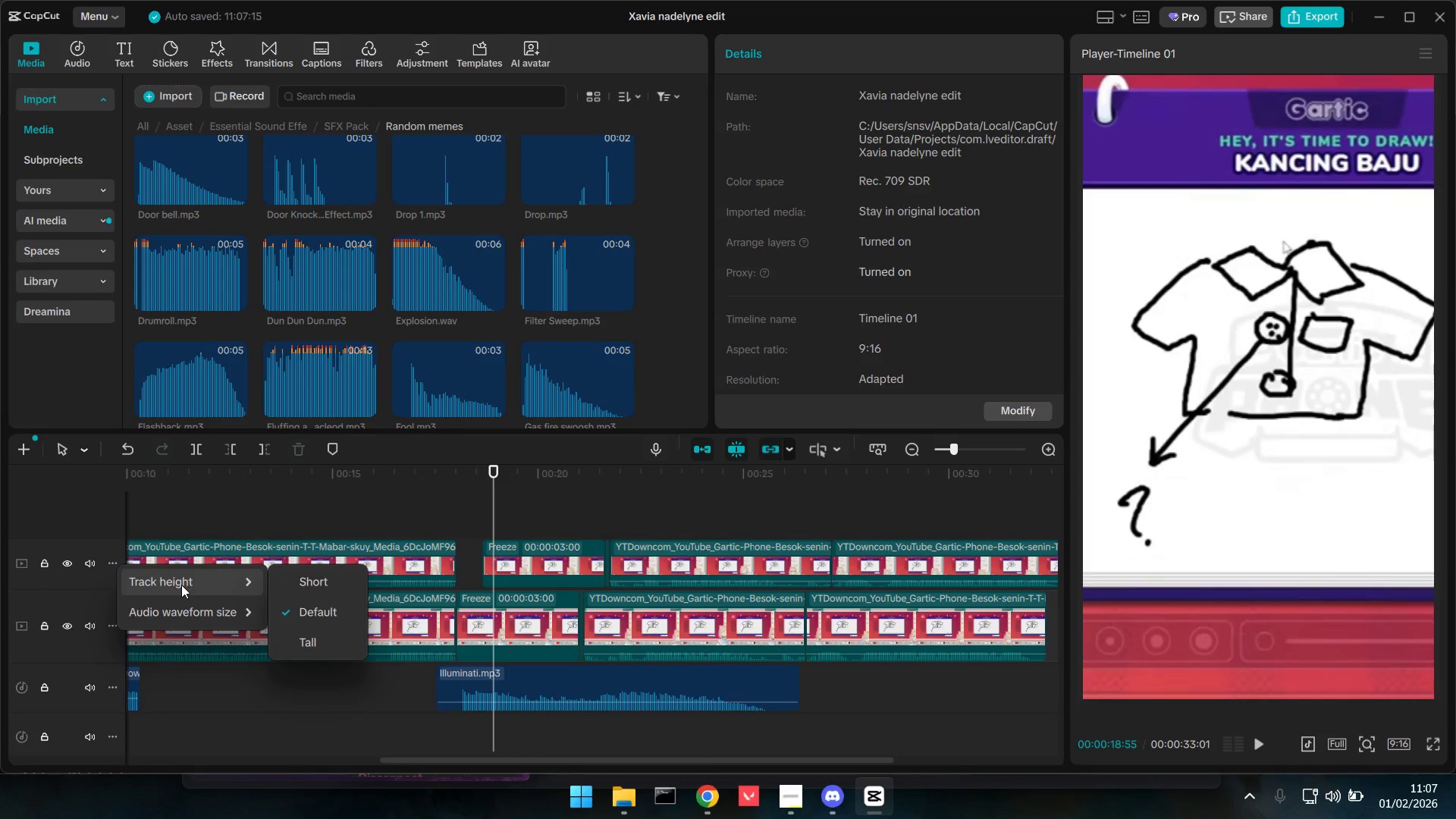 
mouse_move([227, 615])
 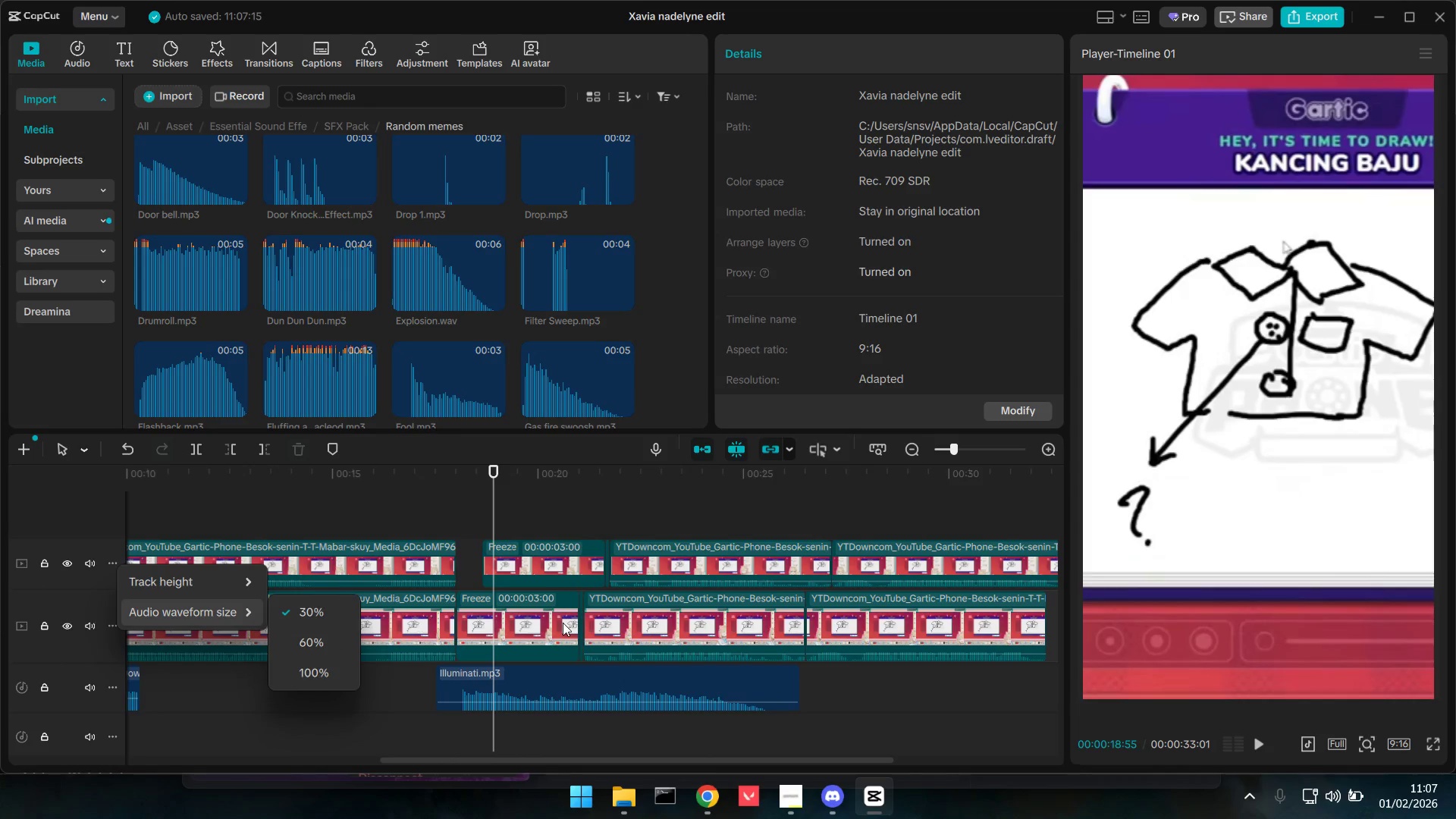 
hold_key(key=ControlLeft, duration=0.75)
scroll: coordinate [673, 652], scroll_direction: down, amount: 4.0
 